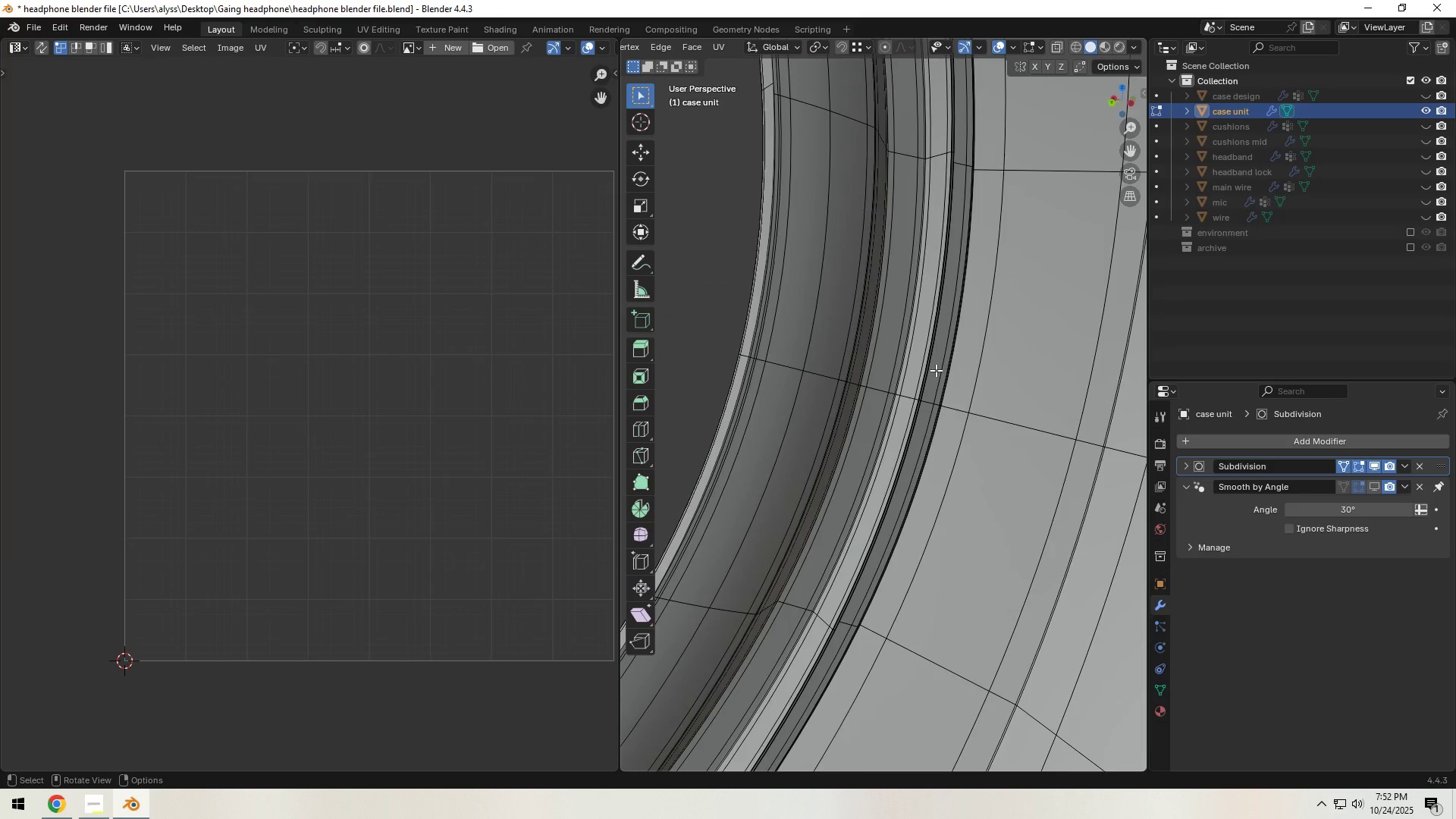 
key(Tab)
 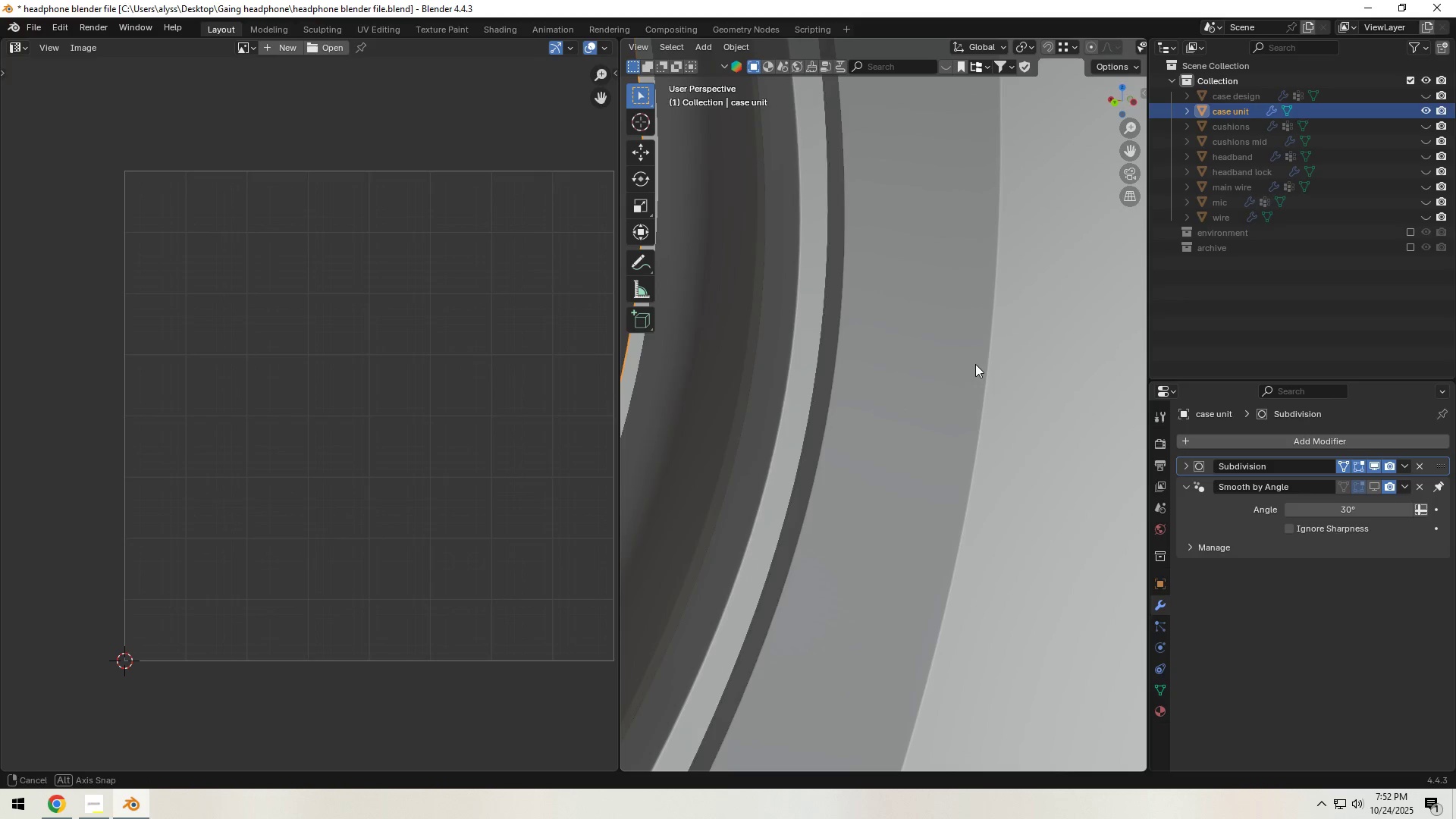 
scroll: coordinate [897, 388], scroll_direction: down, amount: 15.0
 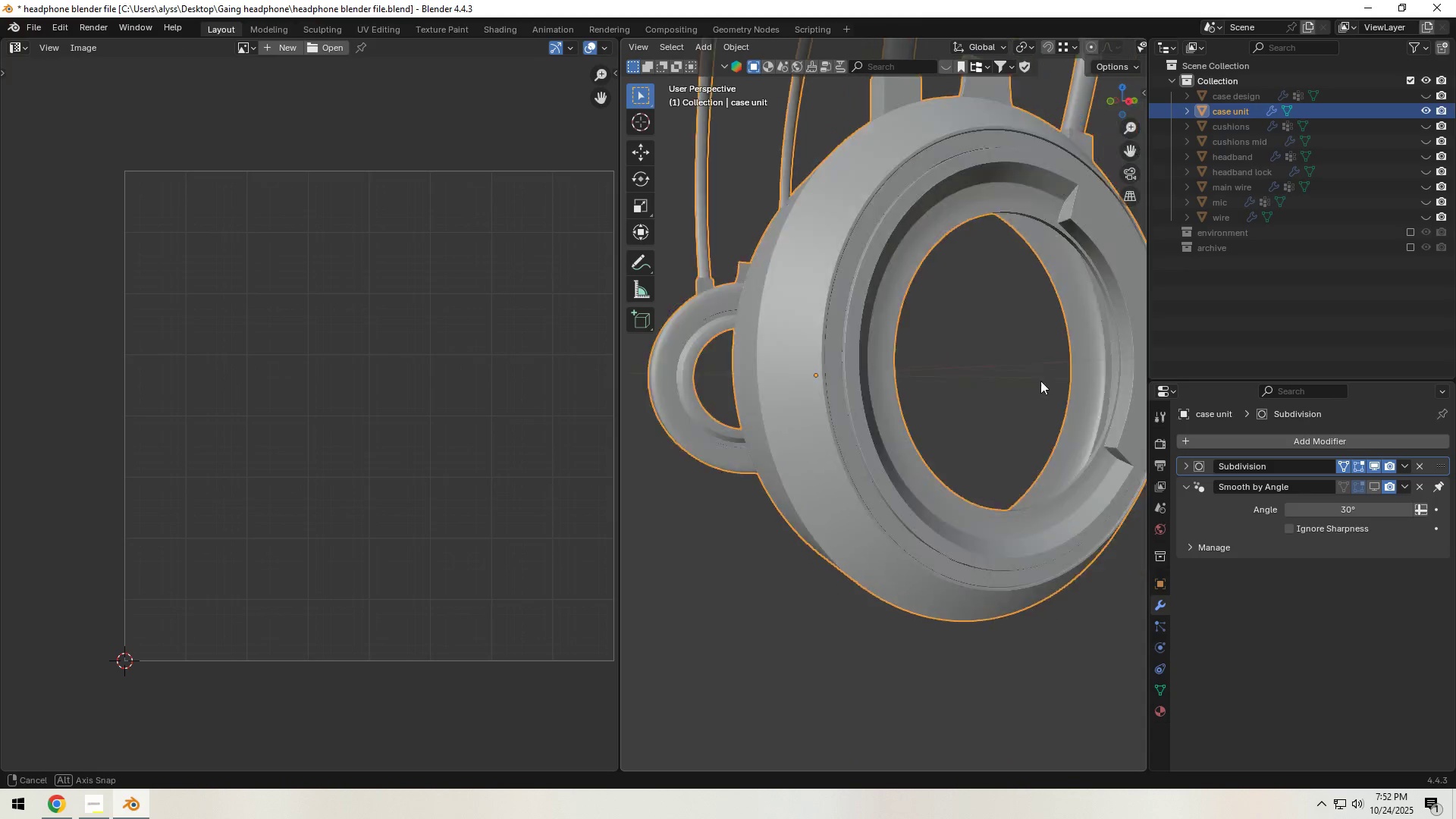 
scroll: coordinate [899, 383], scroll_direction: up, amount: 3.0
 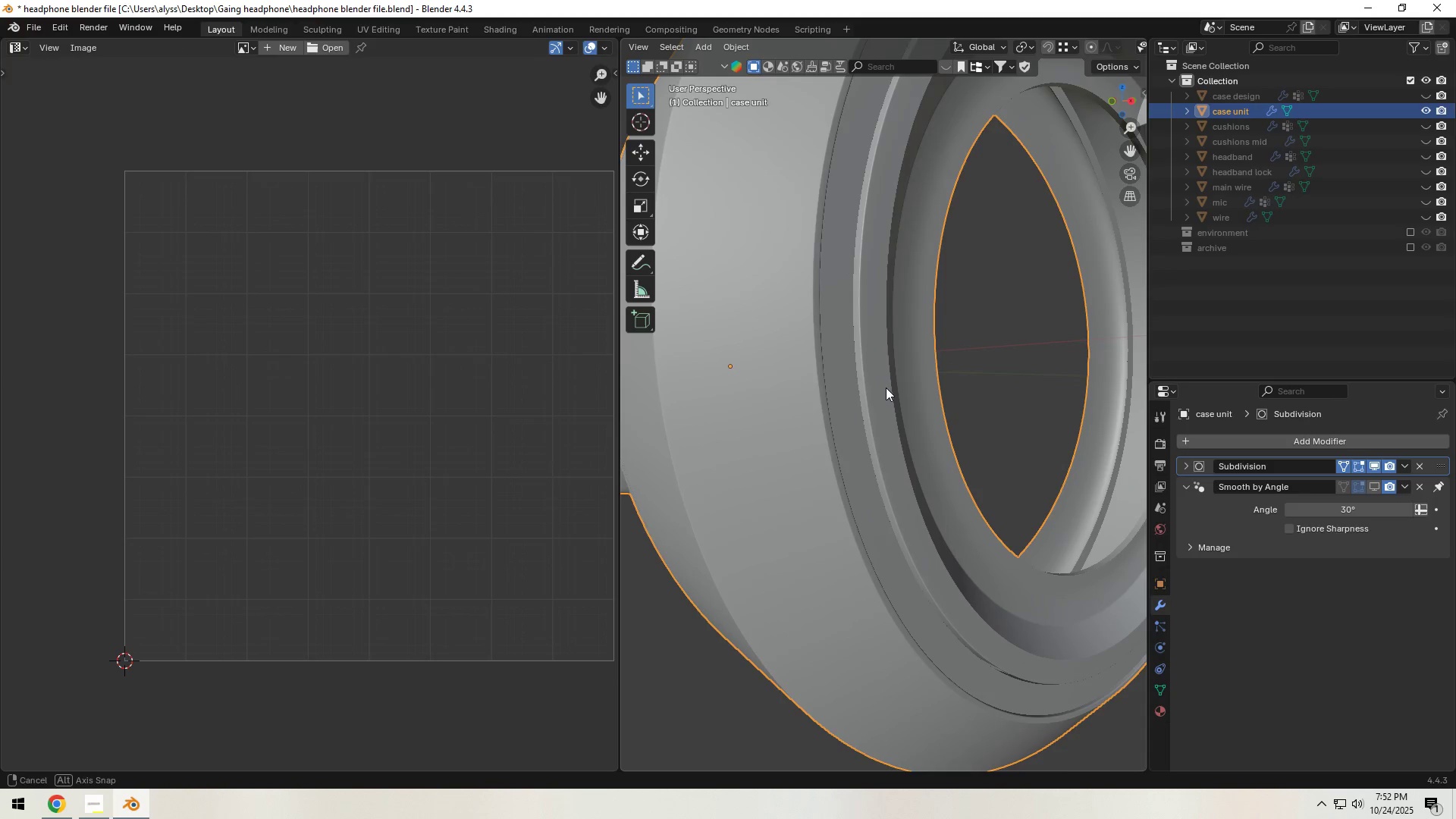 
key(Tab)
 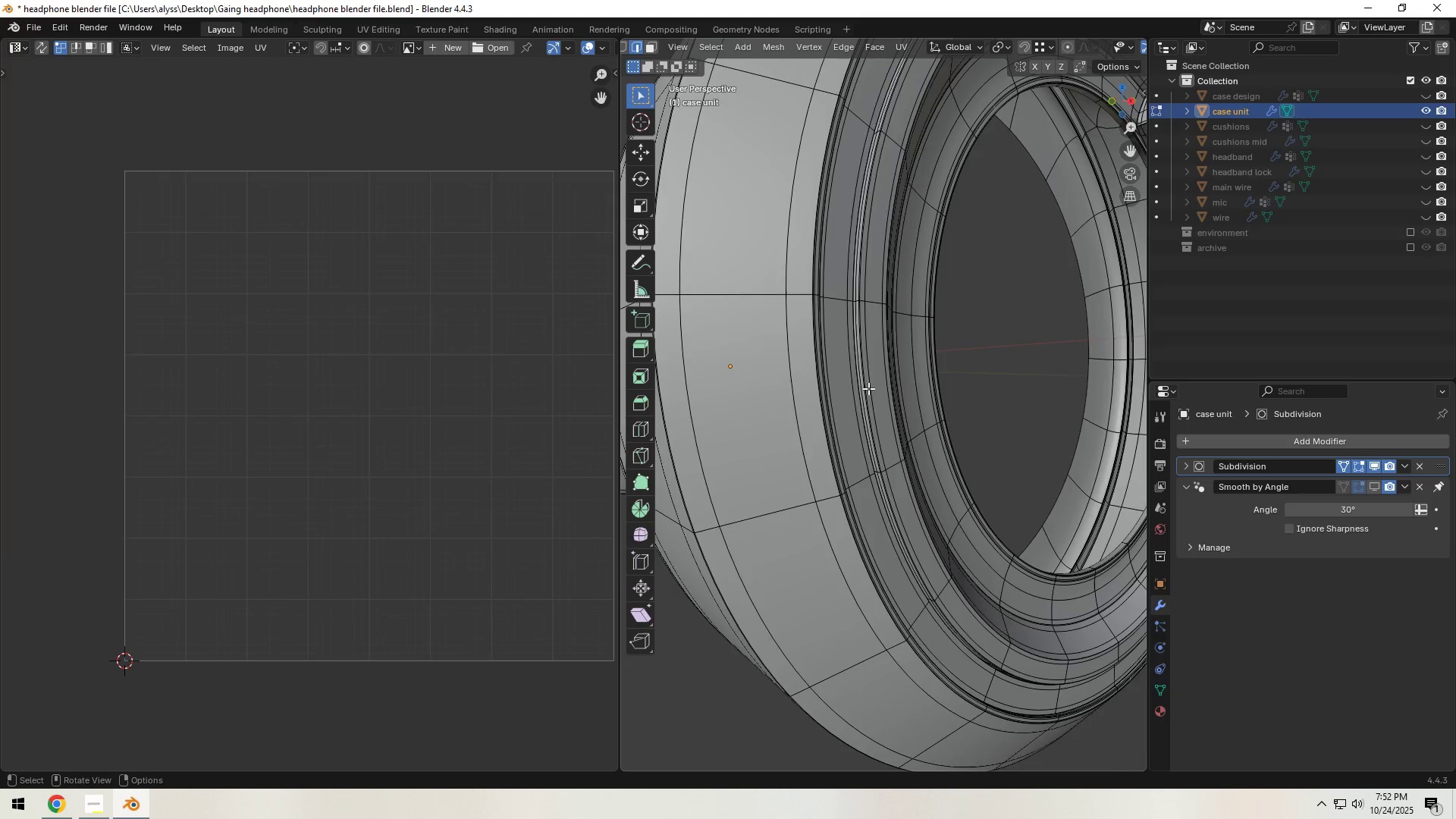 
scroll: coordinate [868, 388], scroll_direction: up, amount: 2.0
 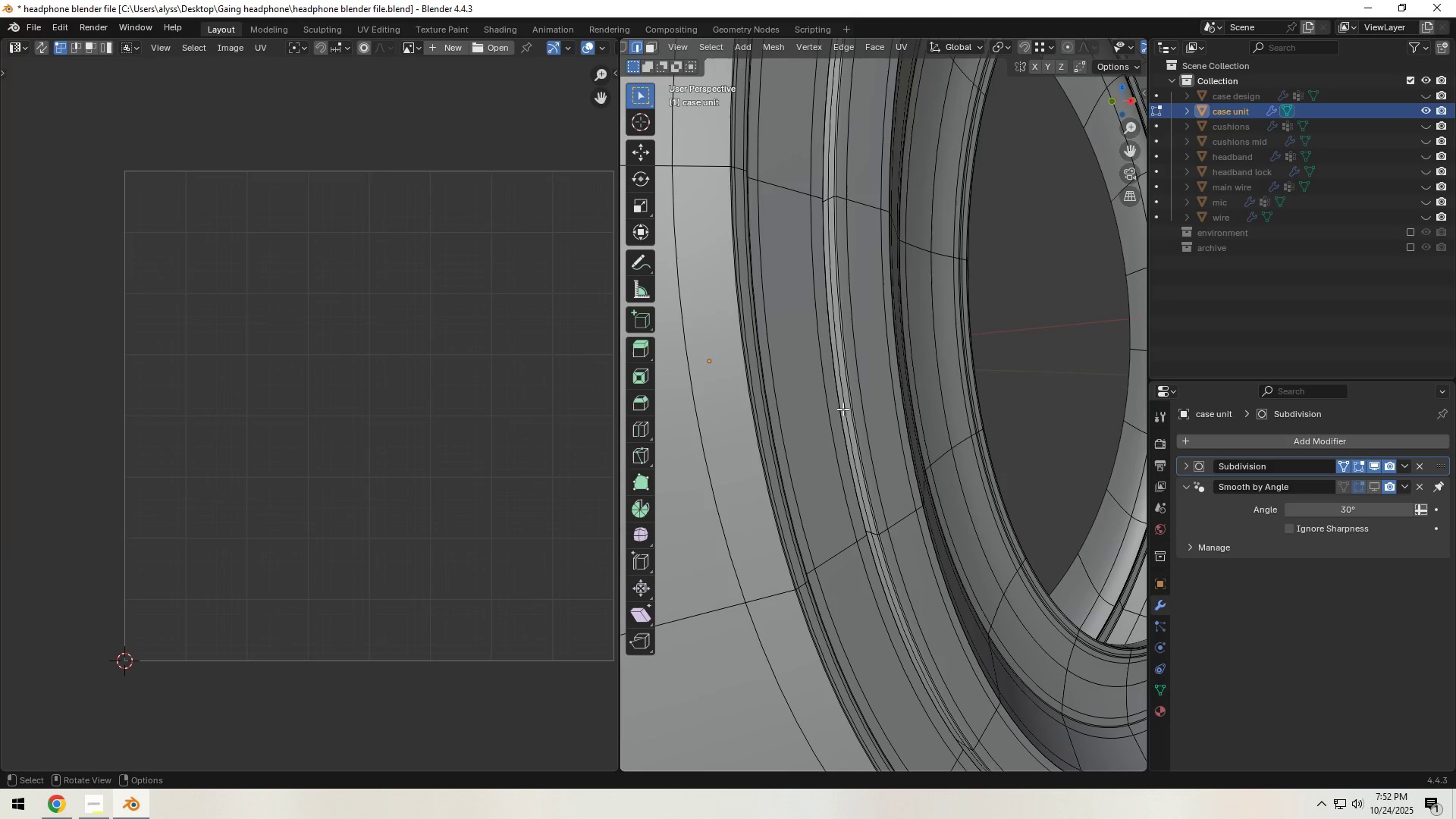 
left_click([842, 406])
 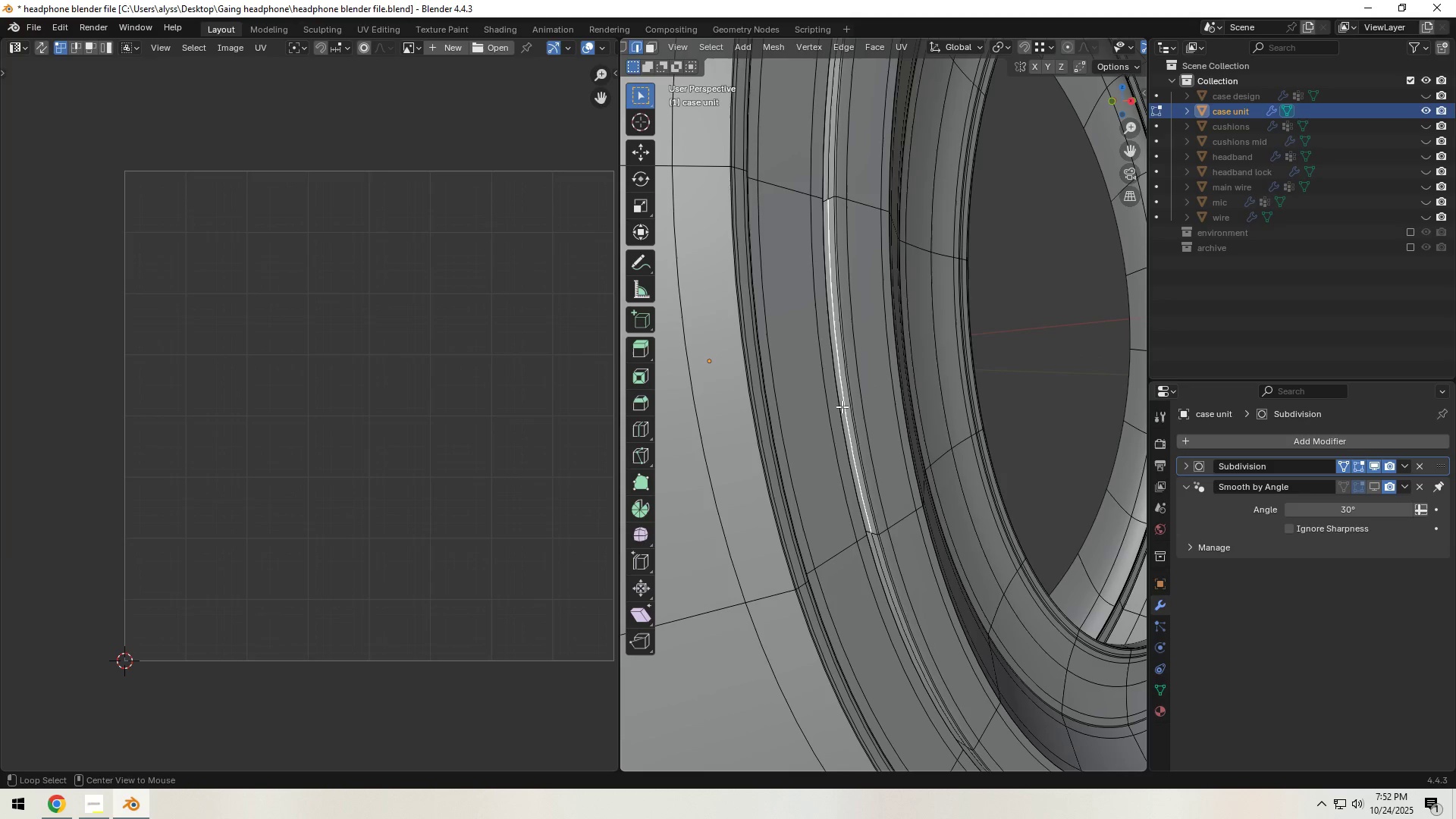 
hold_key(key=AltLeft, duration=0.42)
left_click([842, 406])
 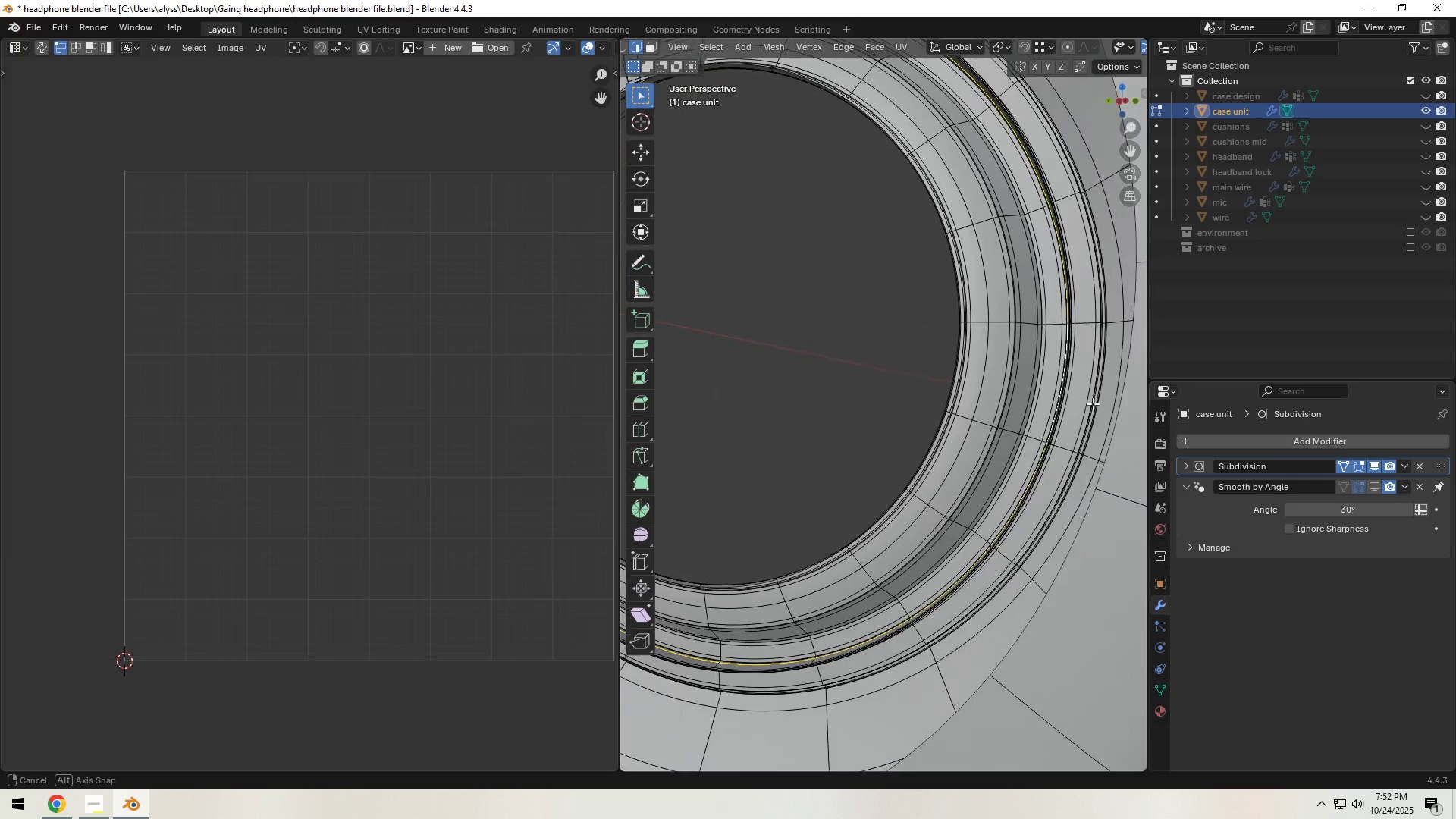 
hold_key(key=ShiftLeft, duration=0.47)
 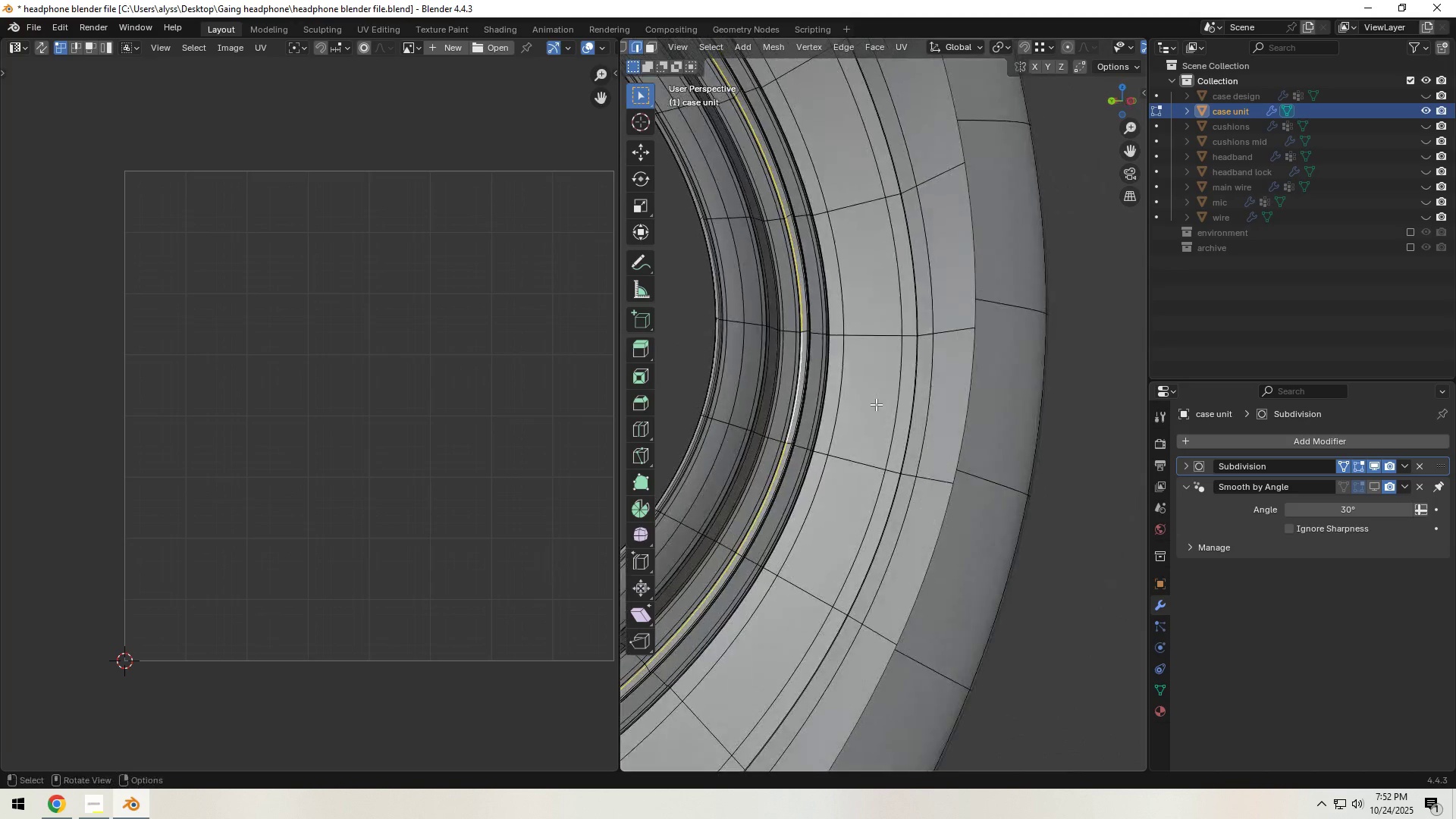 
scroll: coordinate [821, 406], scroll_direction: up, amount: 8.0
 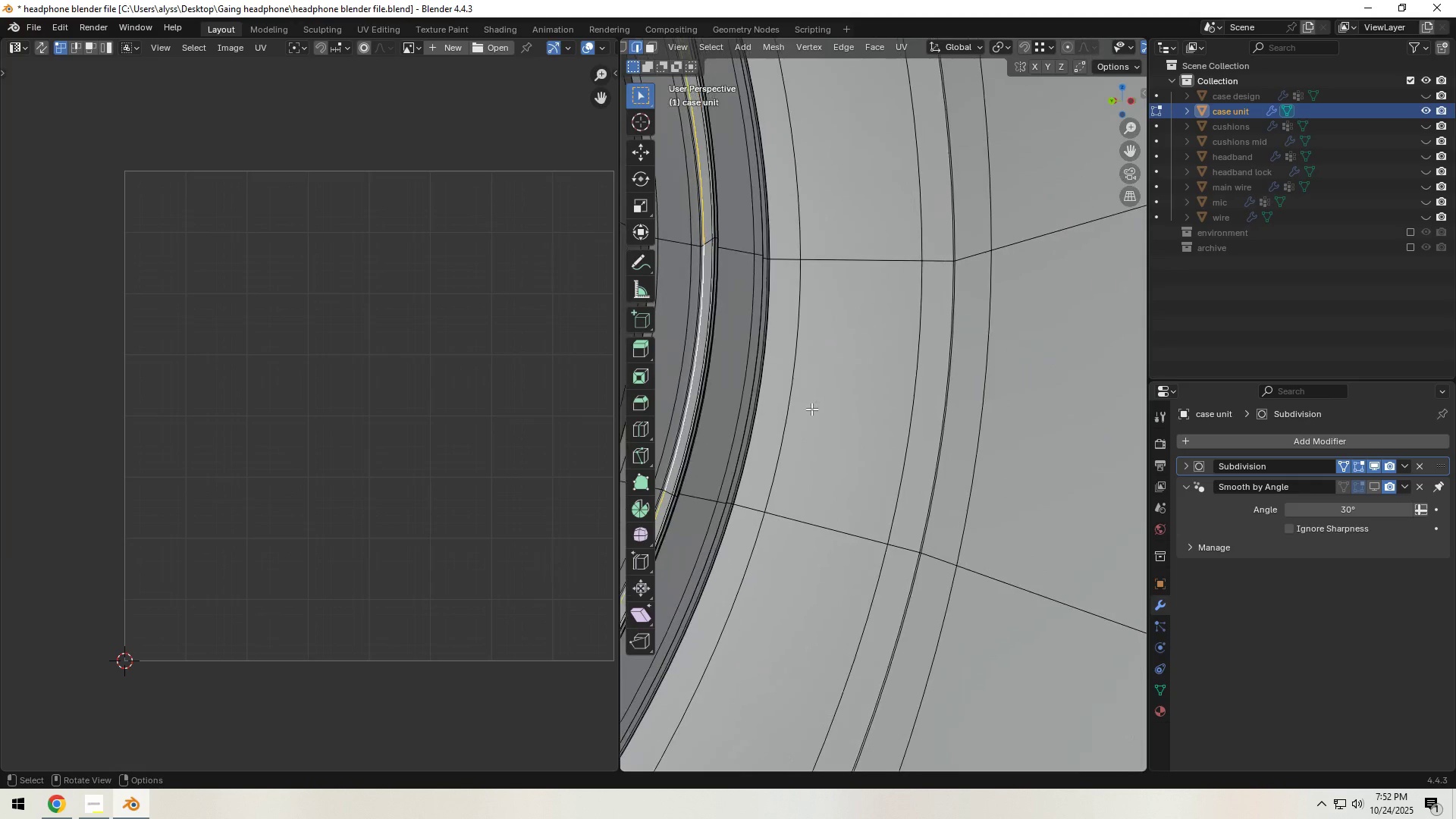 
hold_key(key=ShiftLeft, duration=1.01)
 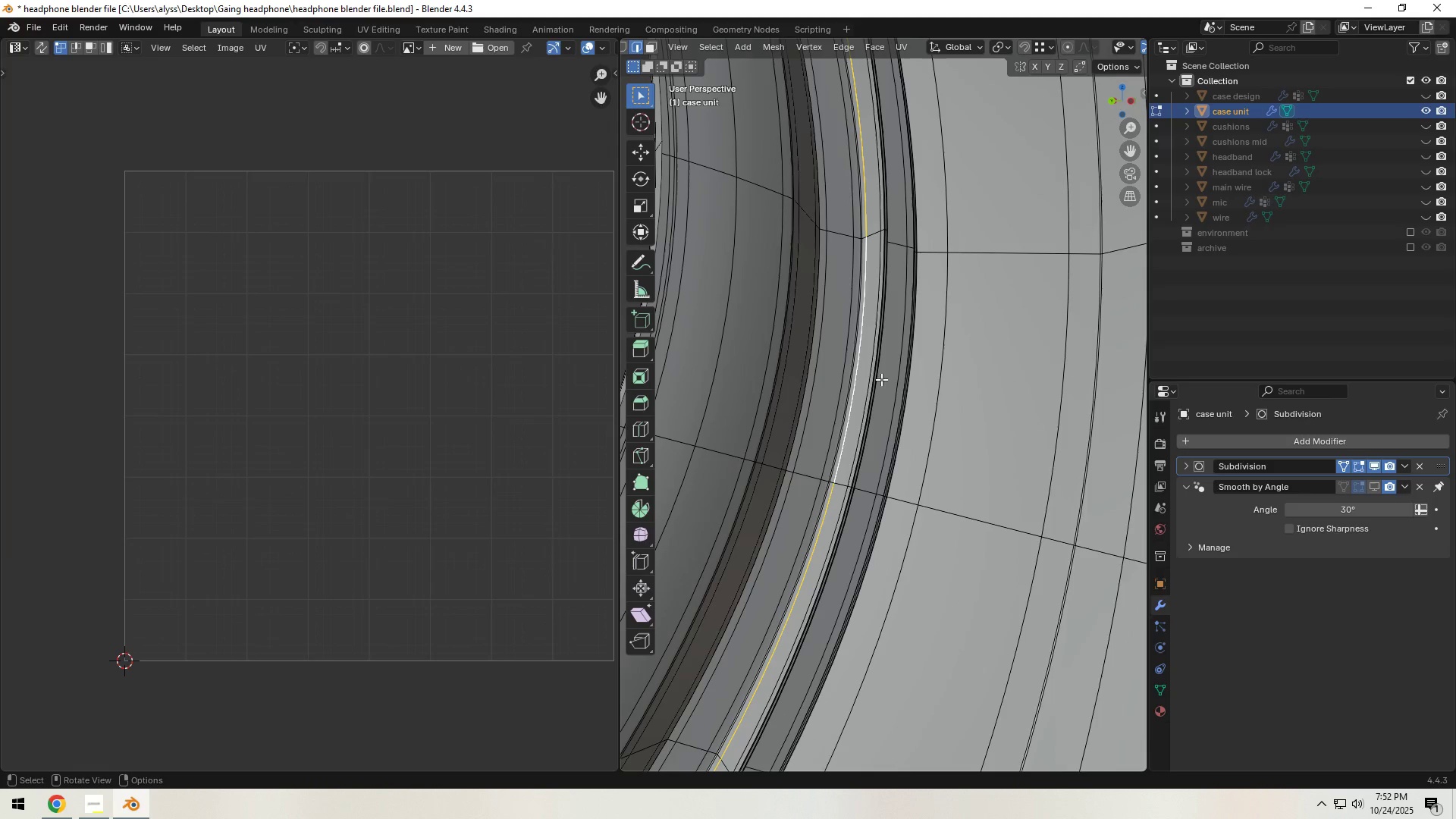 
scroll: coordinate [882, 388], scroll_direction: up, amount: 14.0
 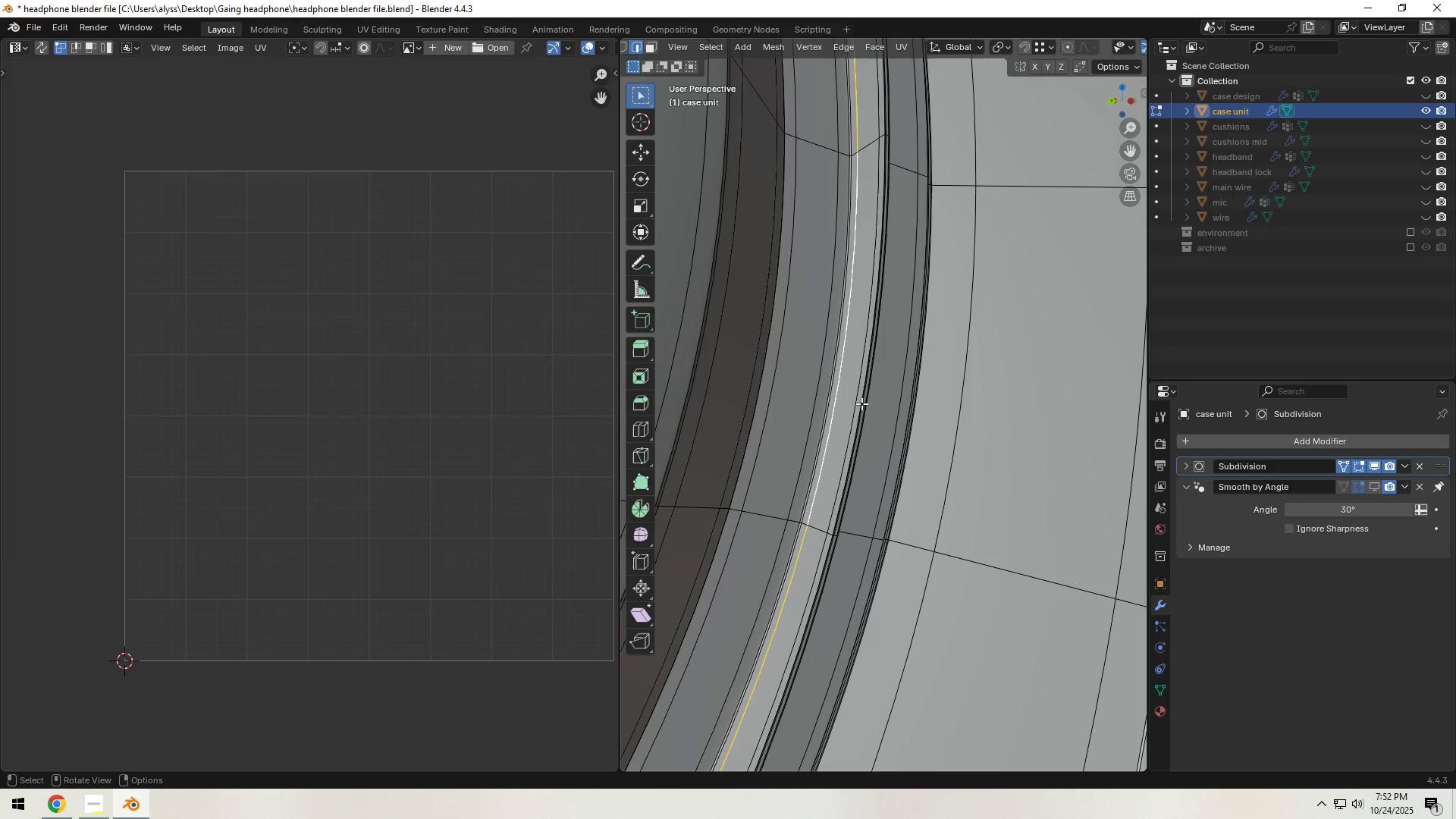 
hold_key(key=AltLeft, duration=0.74)
left_click([861, 404])
 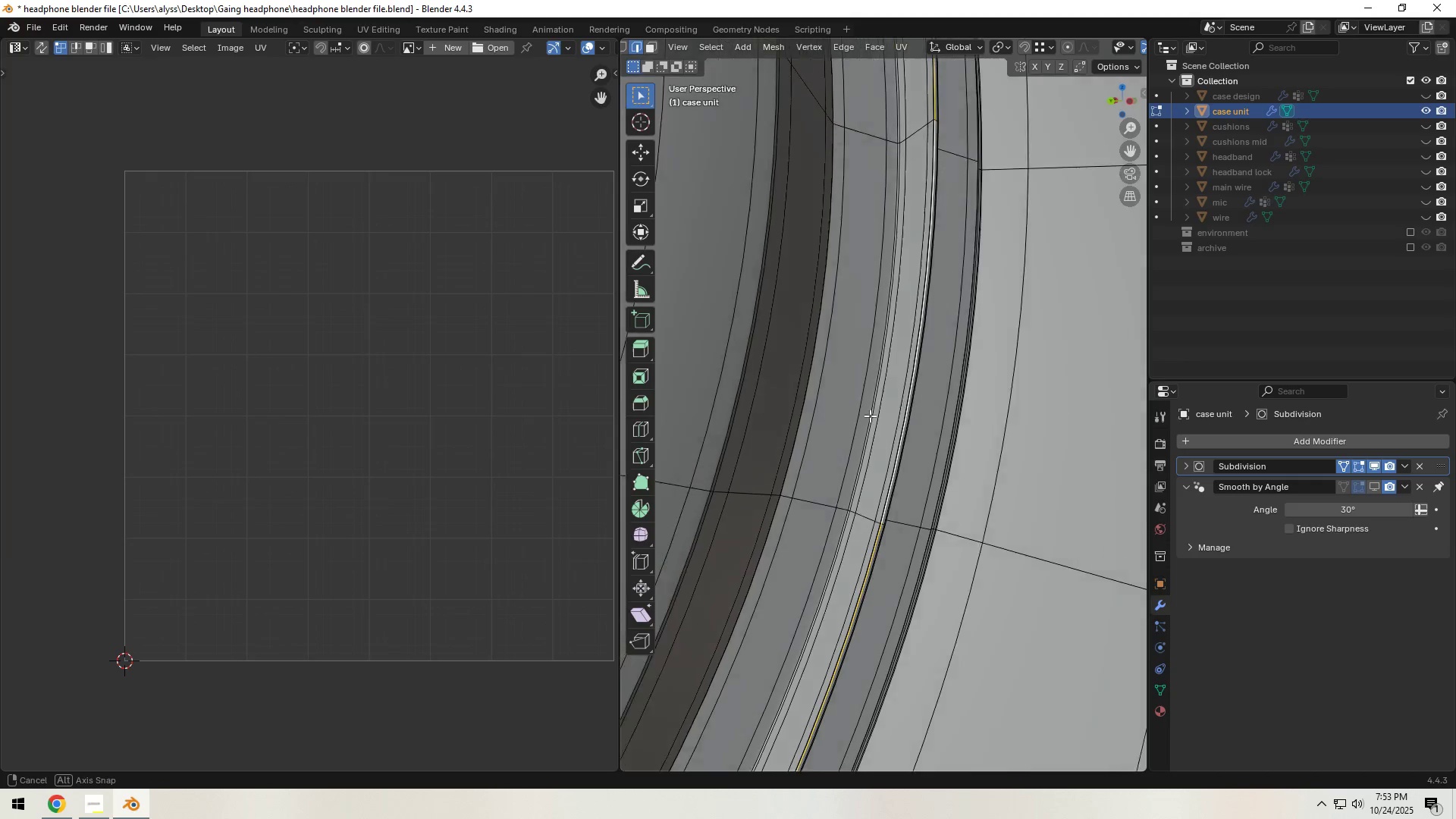 
key(G)
 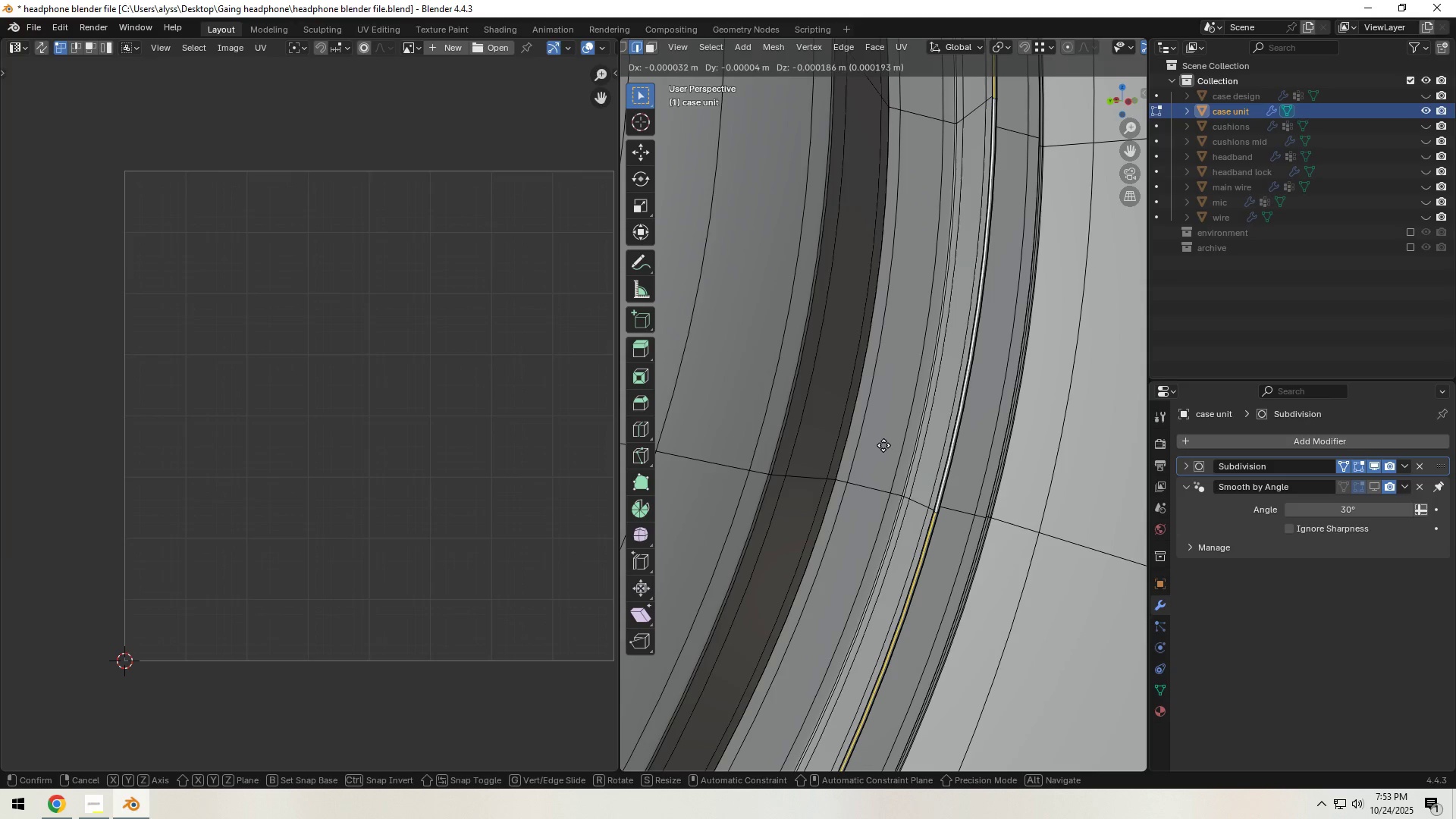 
right_click([883, 445])
 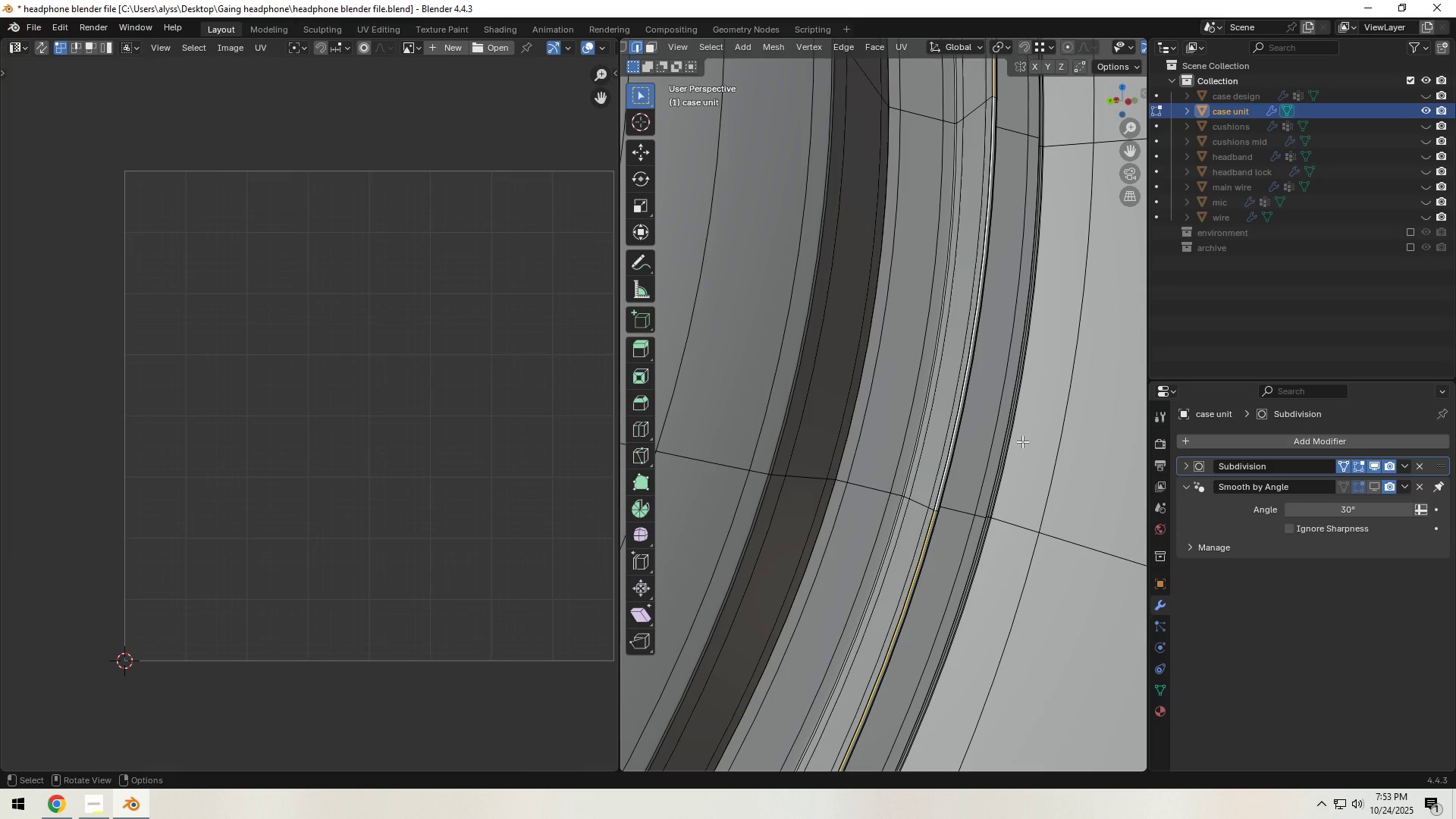 
key(Control+E)
 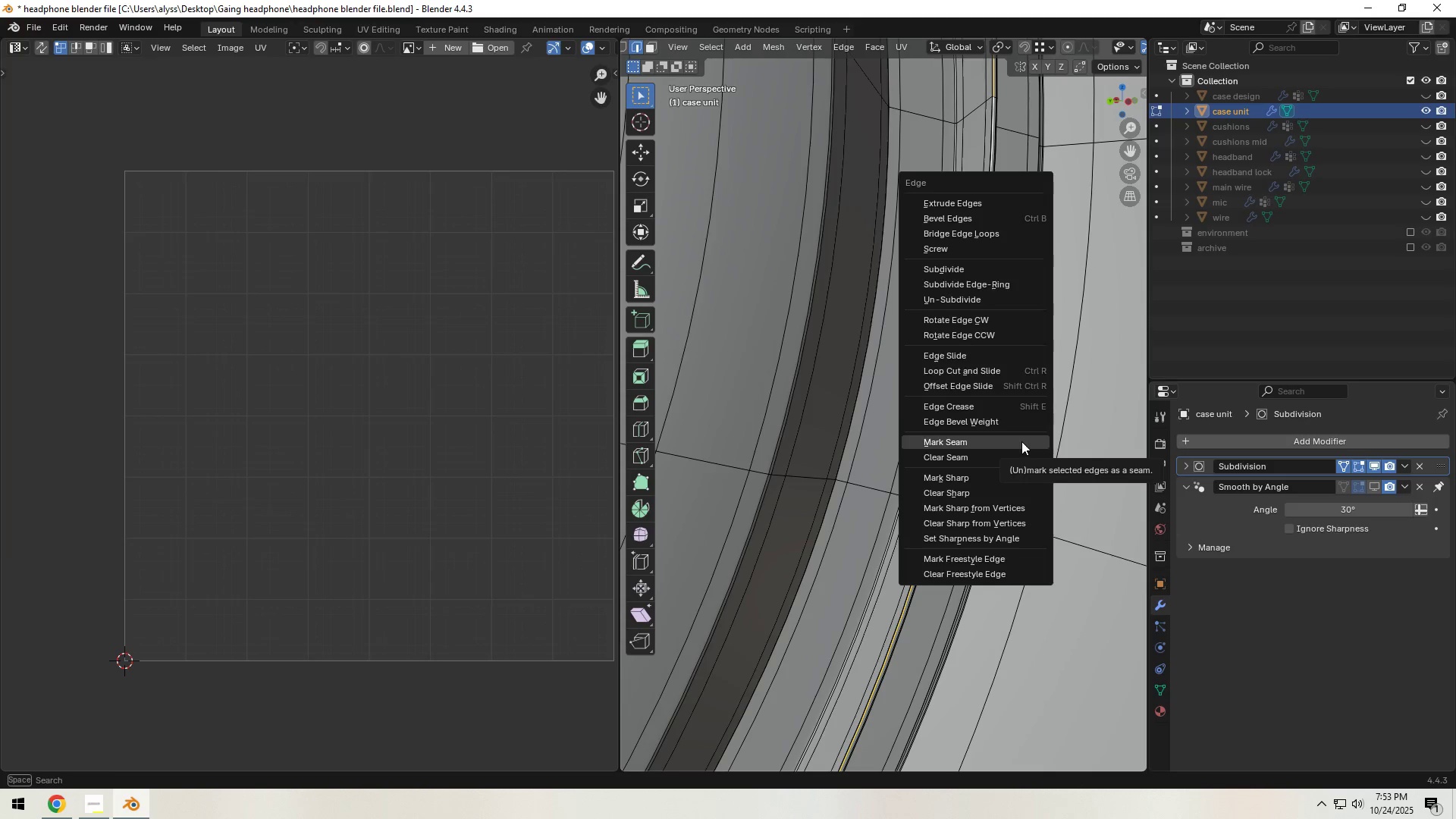 
left_click([1021, 441])
 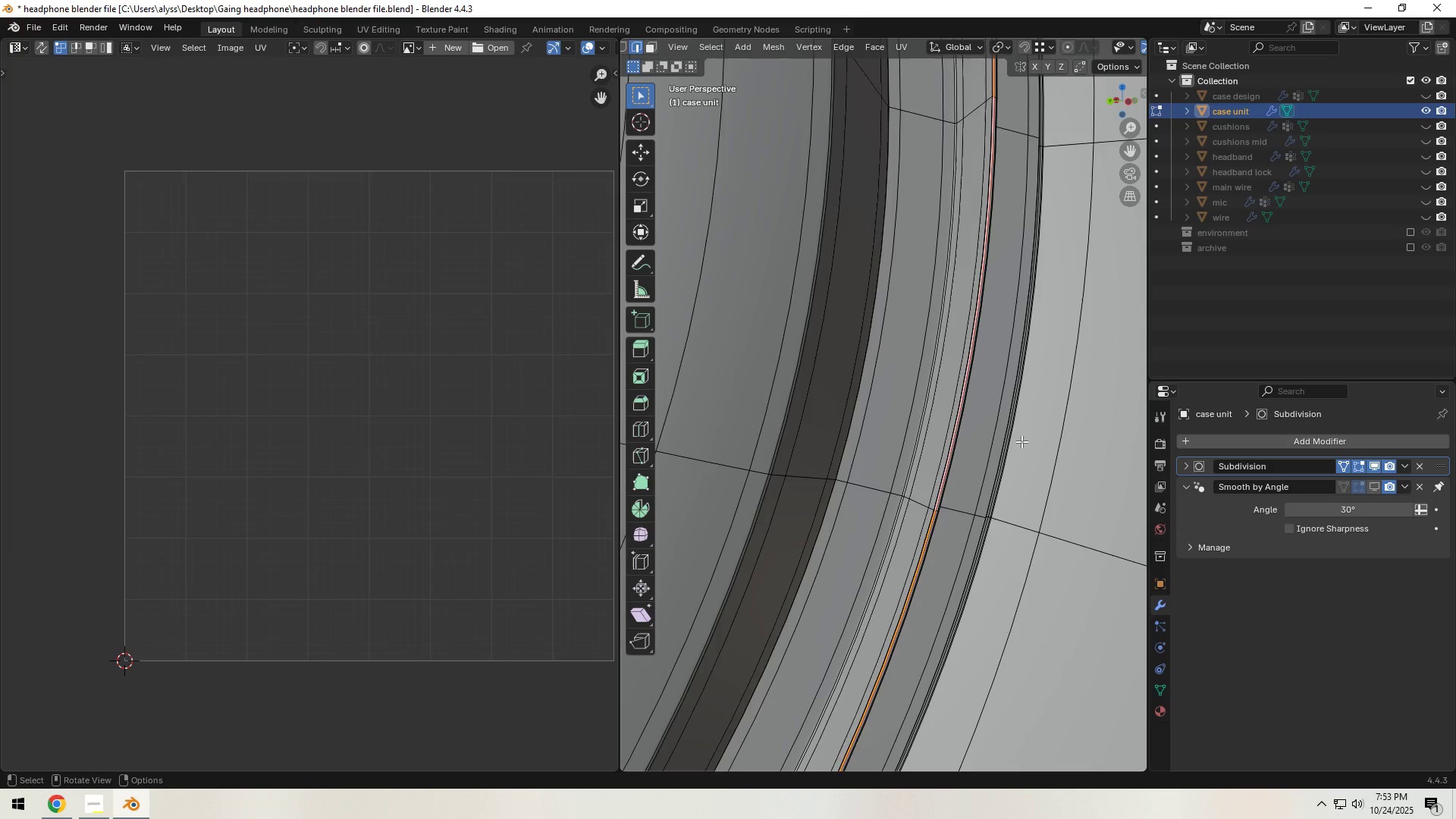 
scroll: coordinate [1021, 444], scroll_direction: down, amount: 29.0
 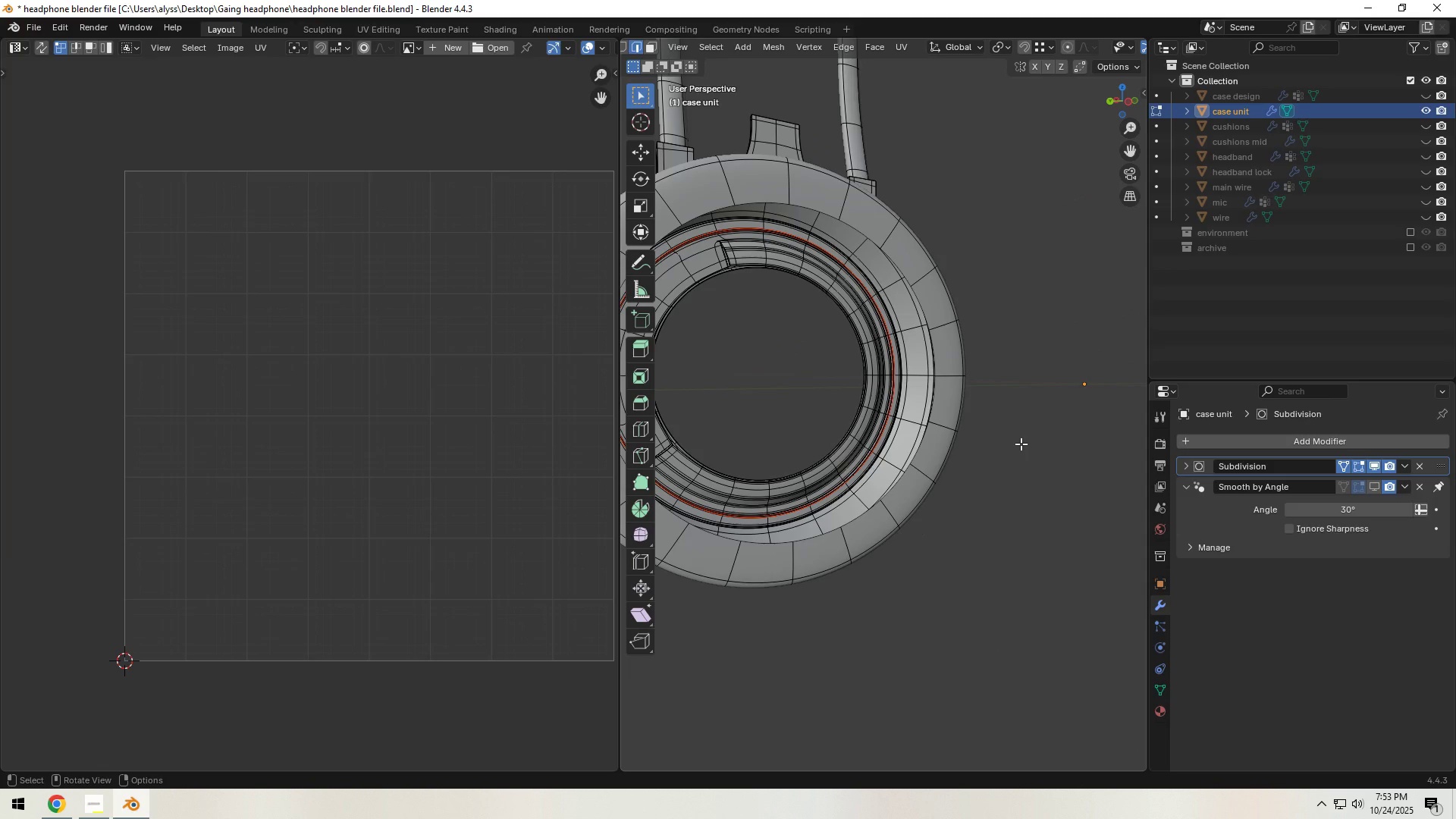 
left_click([1021, 444])
 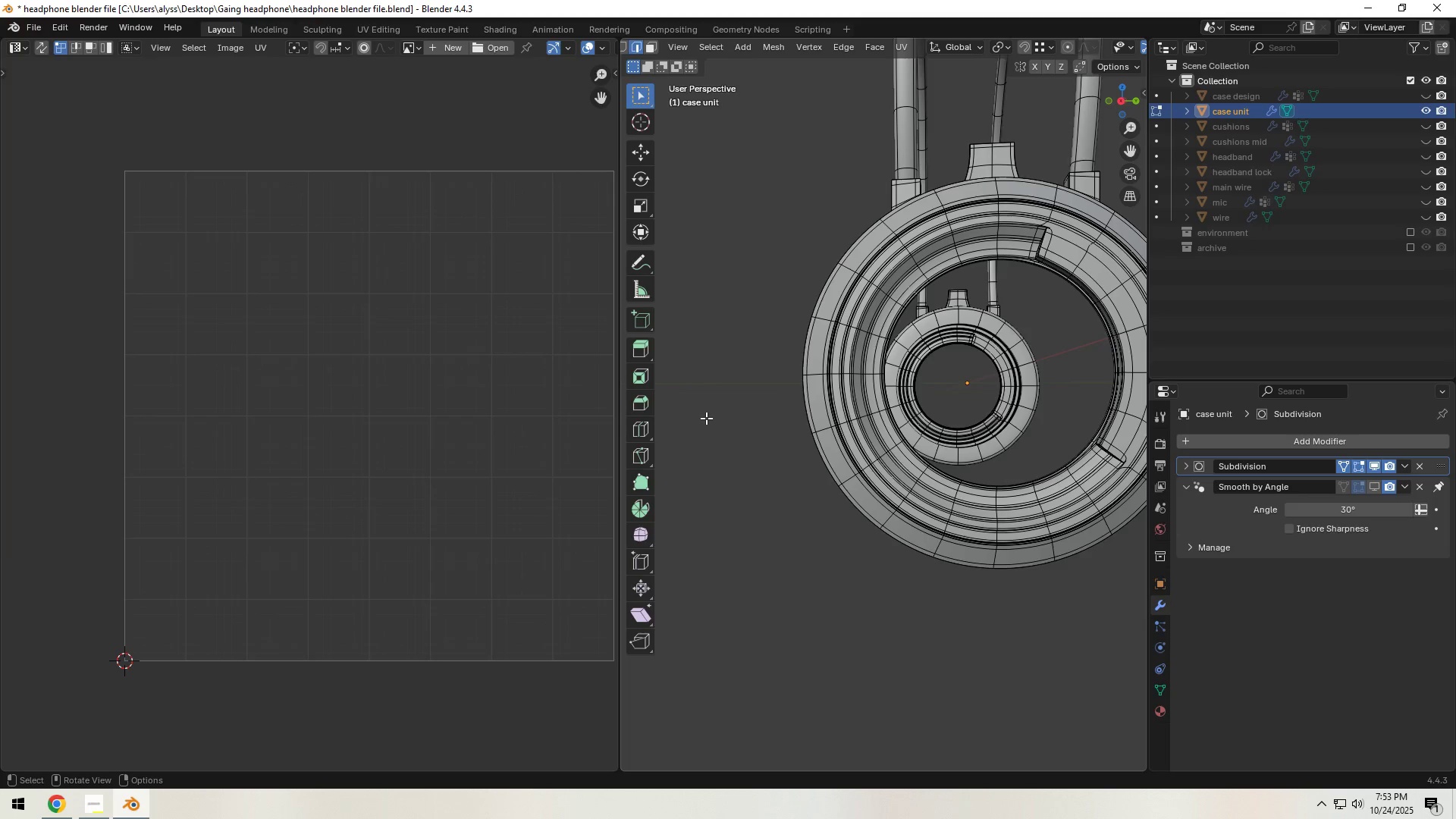 
wait(16.39)
 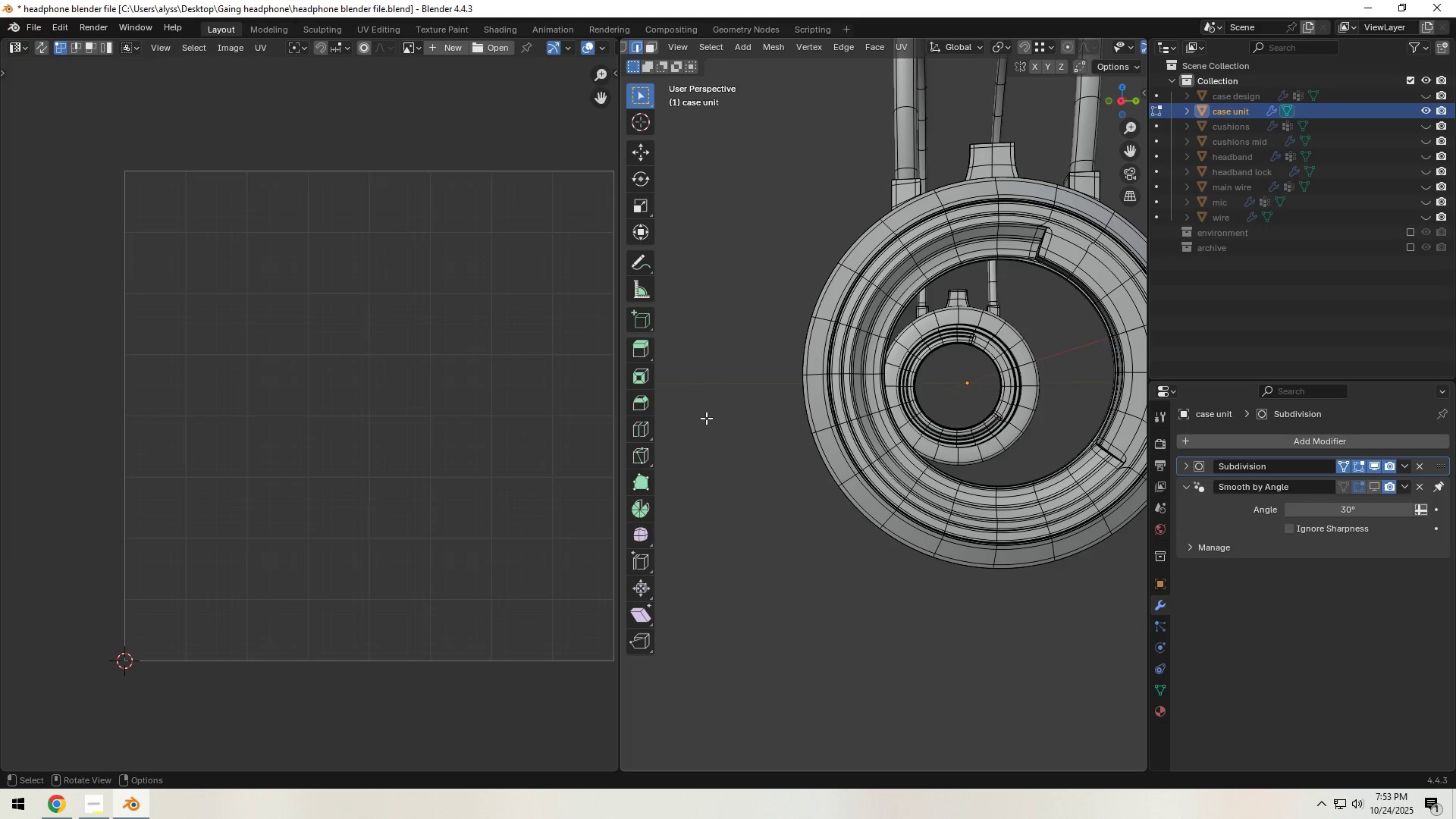 
scroll: coordinate [950, 488], scroll_direction: down, amount: 7.0
 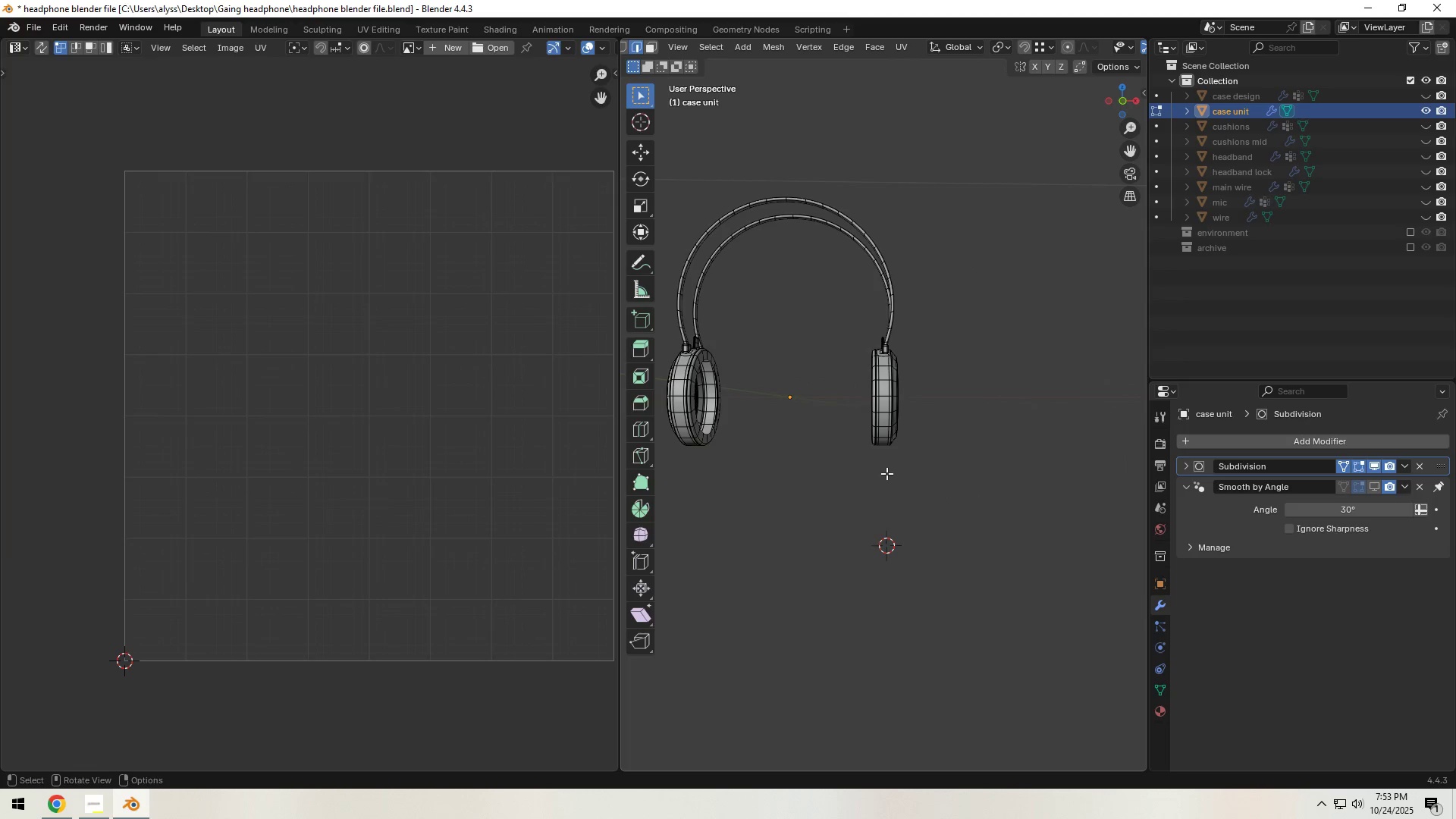 
hold_key(key=ShiftLeft, duration=0.91)
 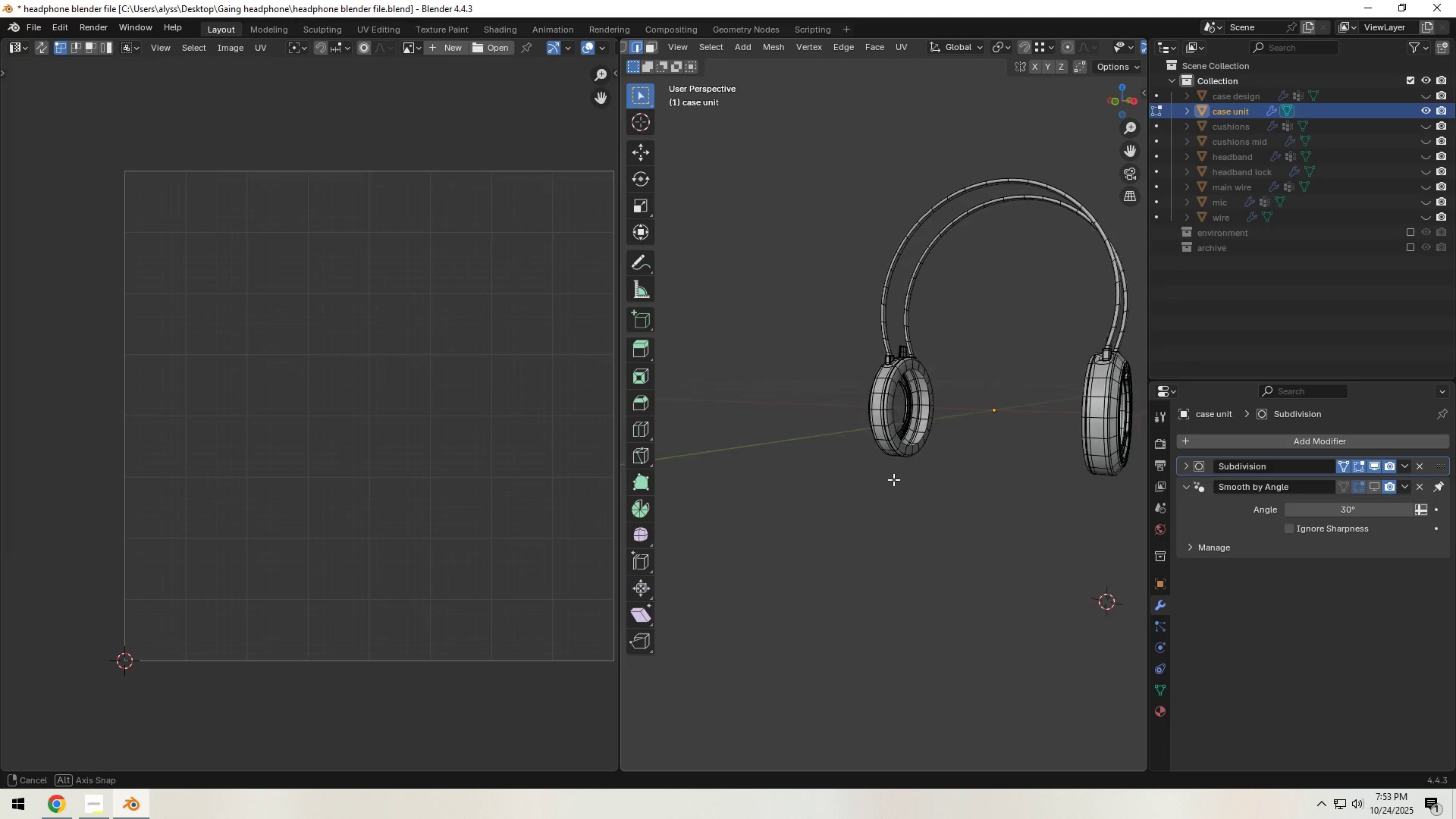 
scroll: coordinate [930, 472], scroll_direction: up, amount: 8.0
 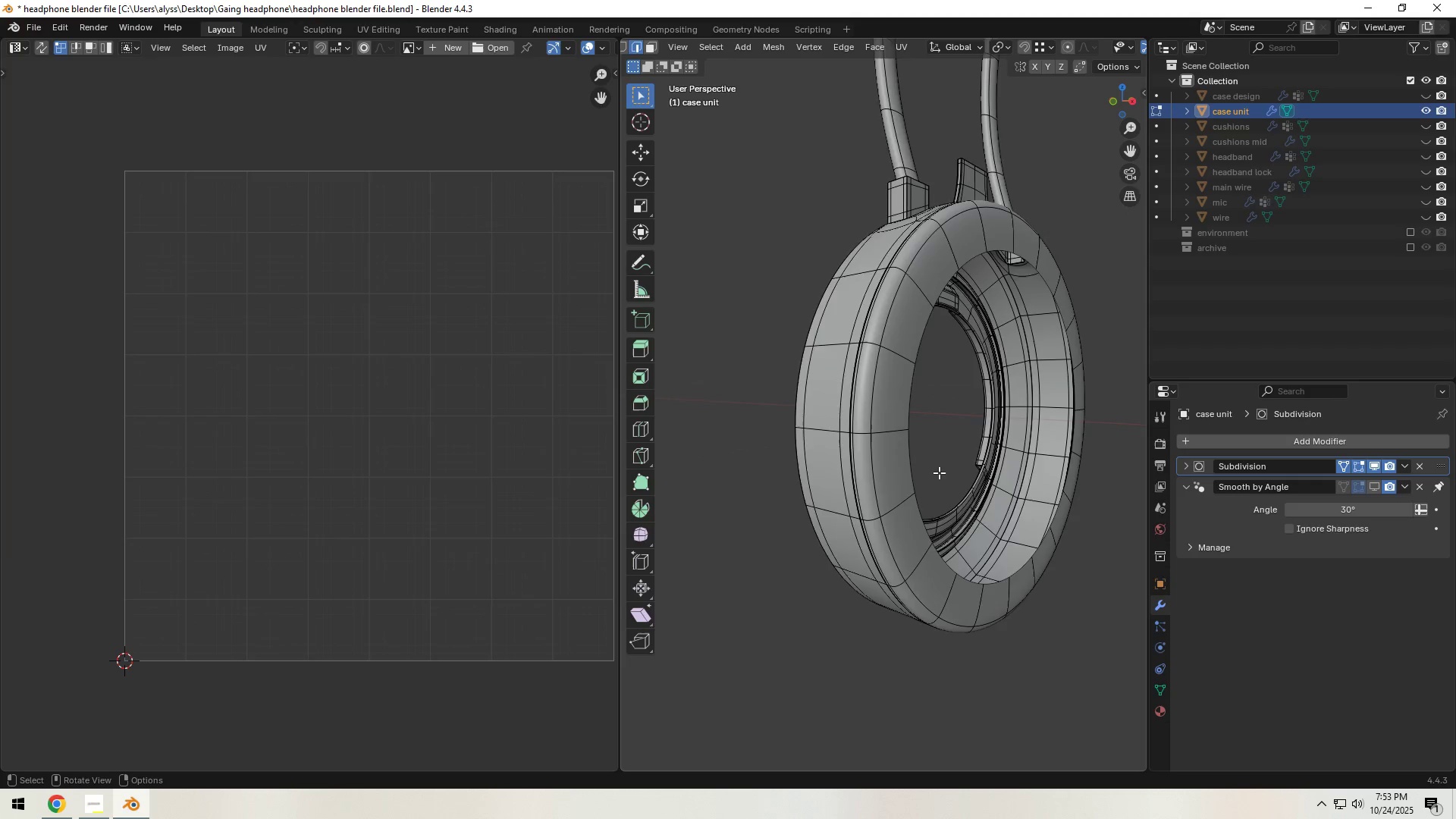 
scroll: coordinate [943, 472], scroll_direction: down, amount: 5.0
 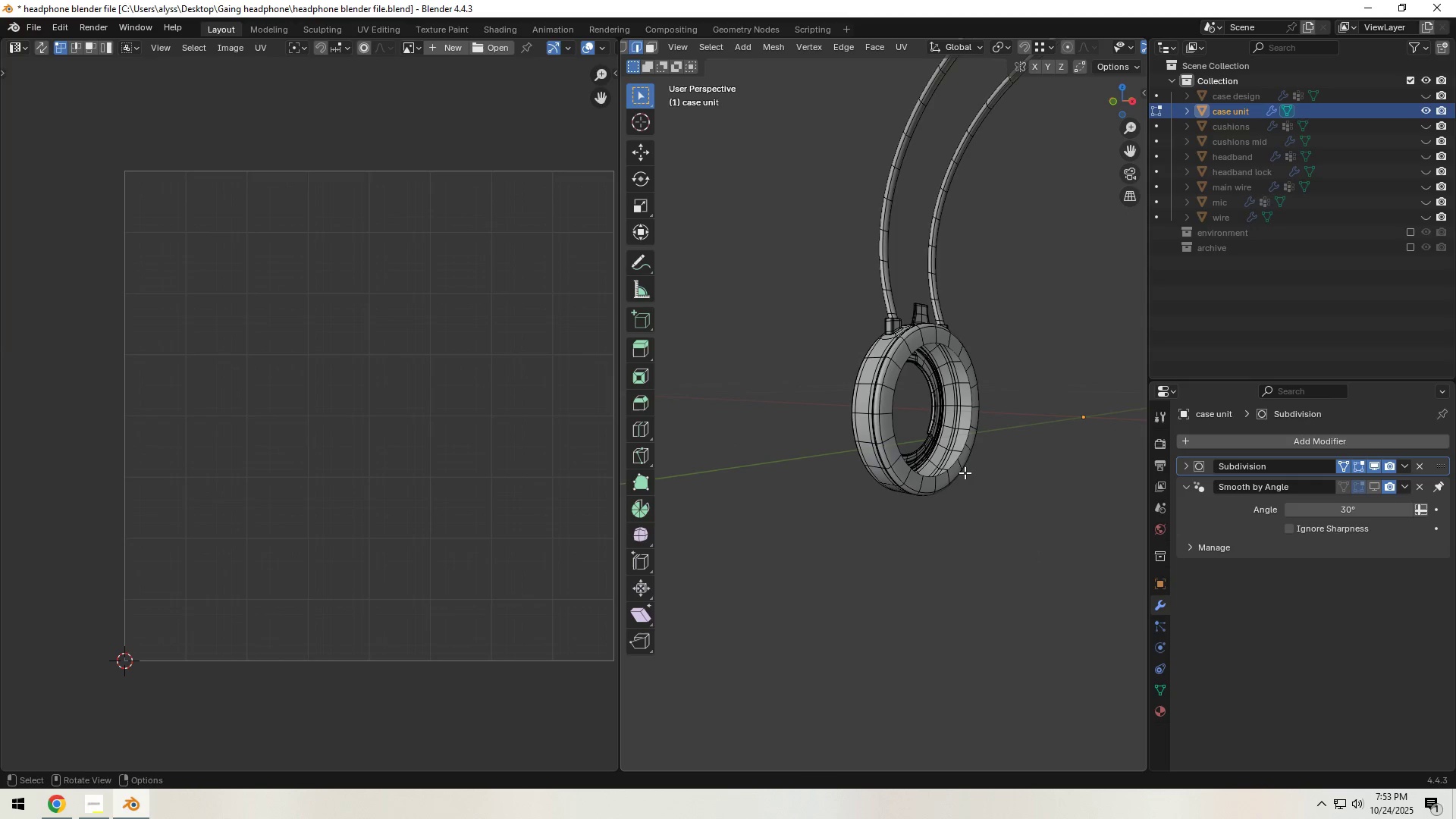 
hold_key(key=ShiftLeft, duration=0.46)
 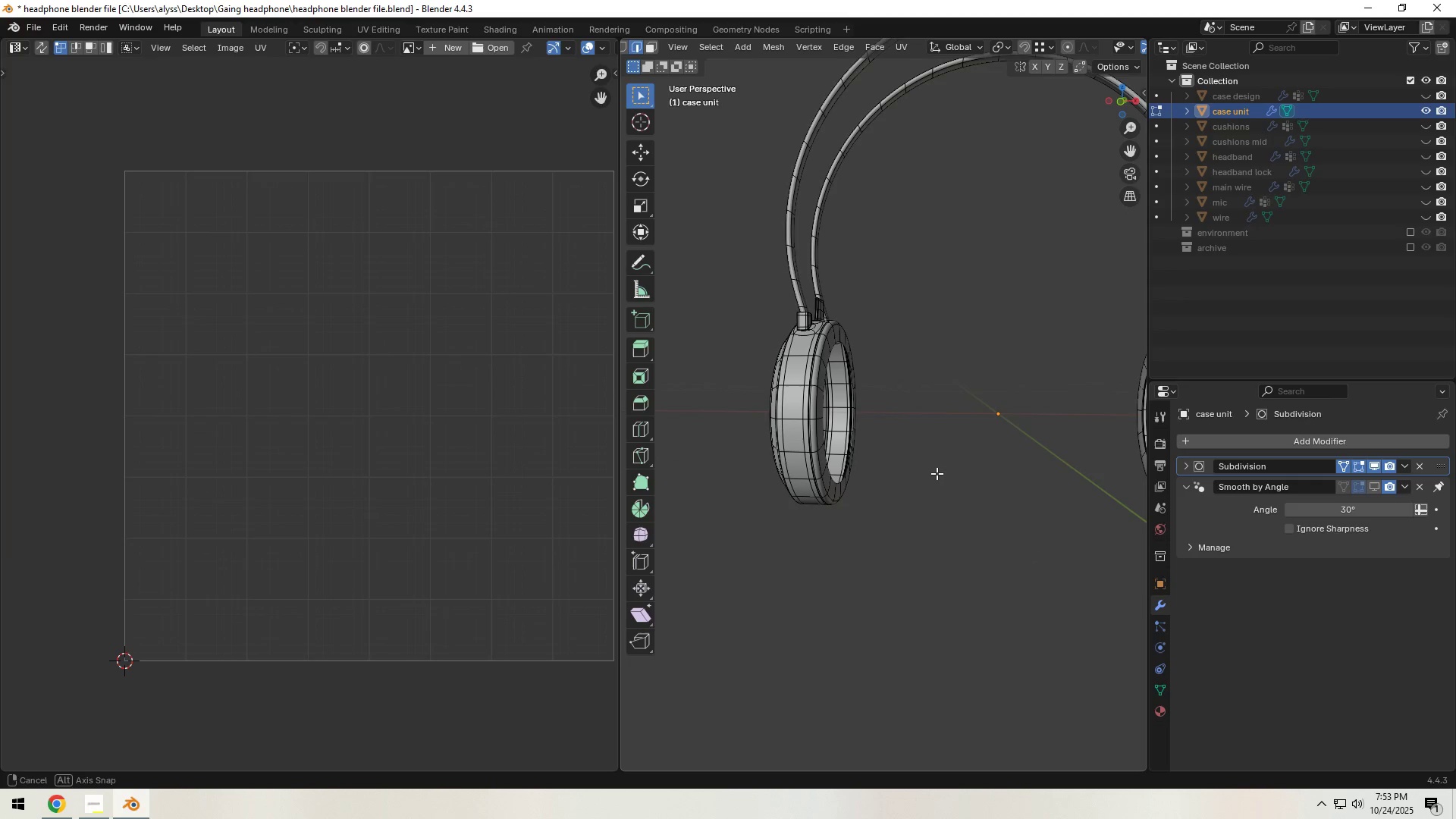 
scroll: coordinate [937, 473], scroll_direction: down, amount: 4.0
 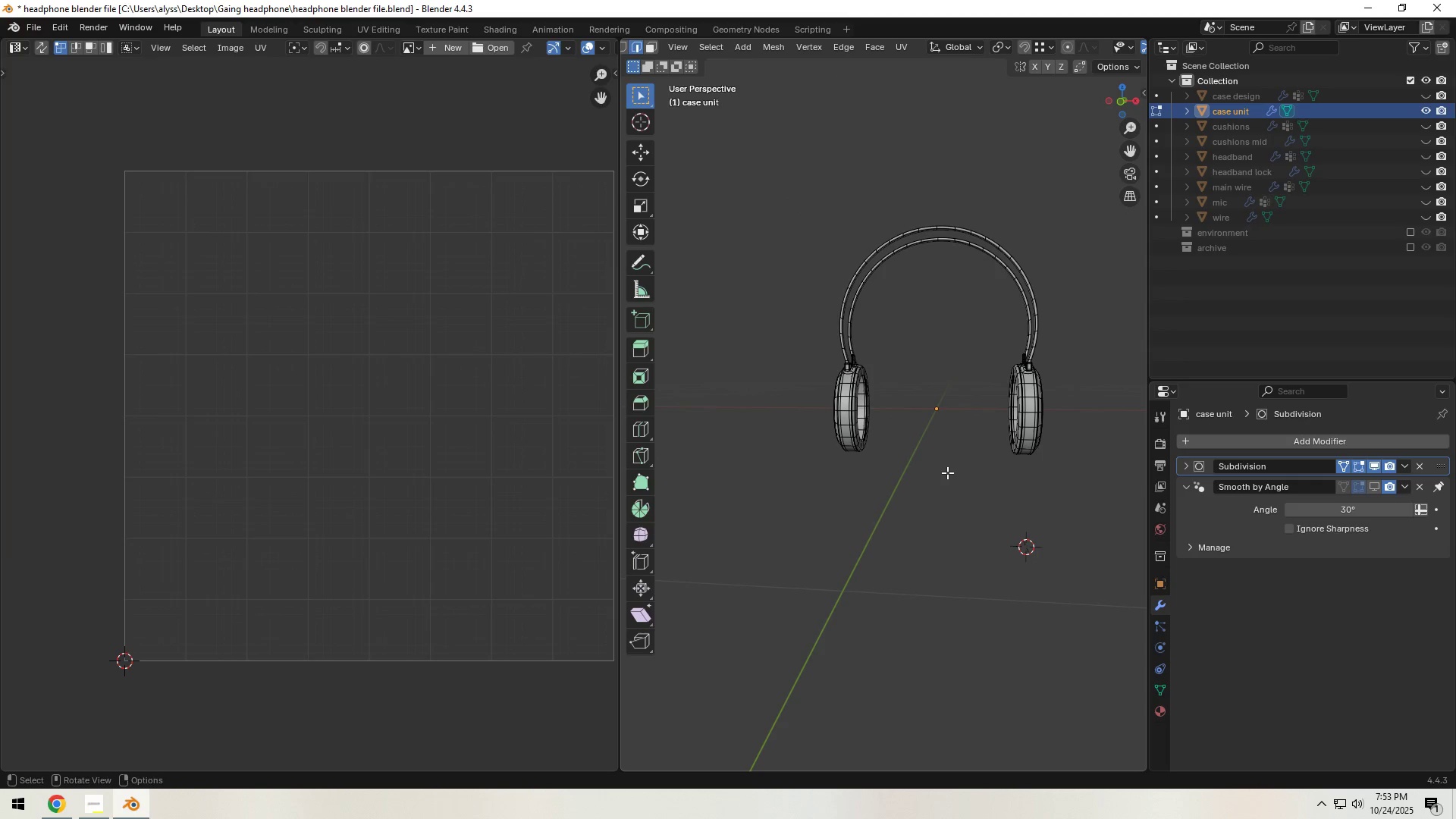 
key(Shift+ShiftLeft)
 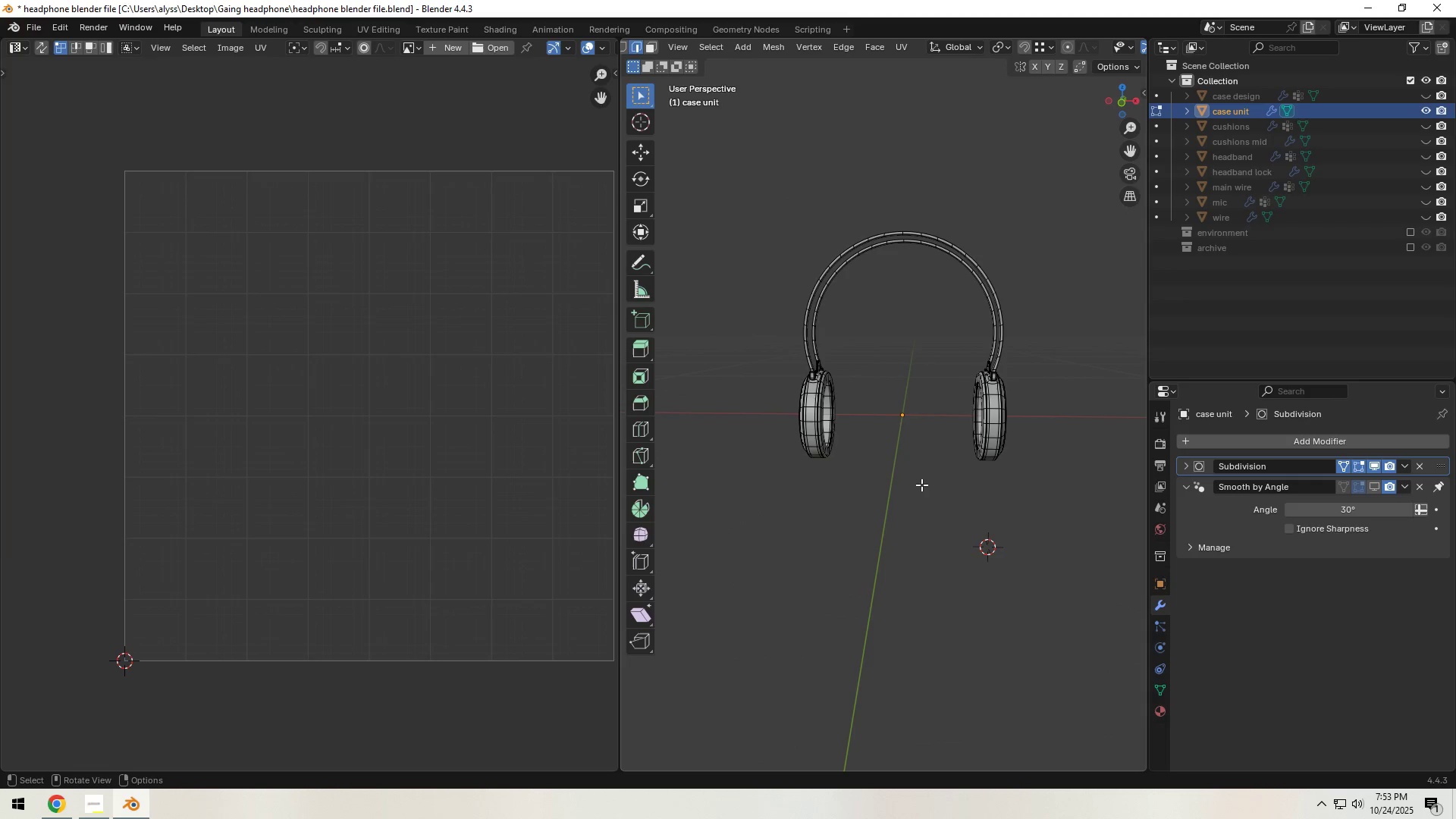 
key(A)
 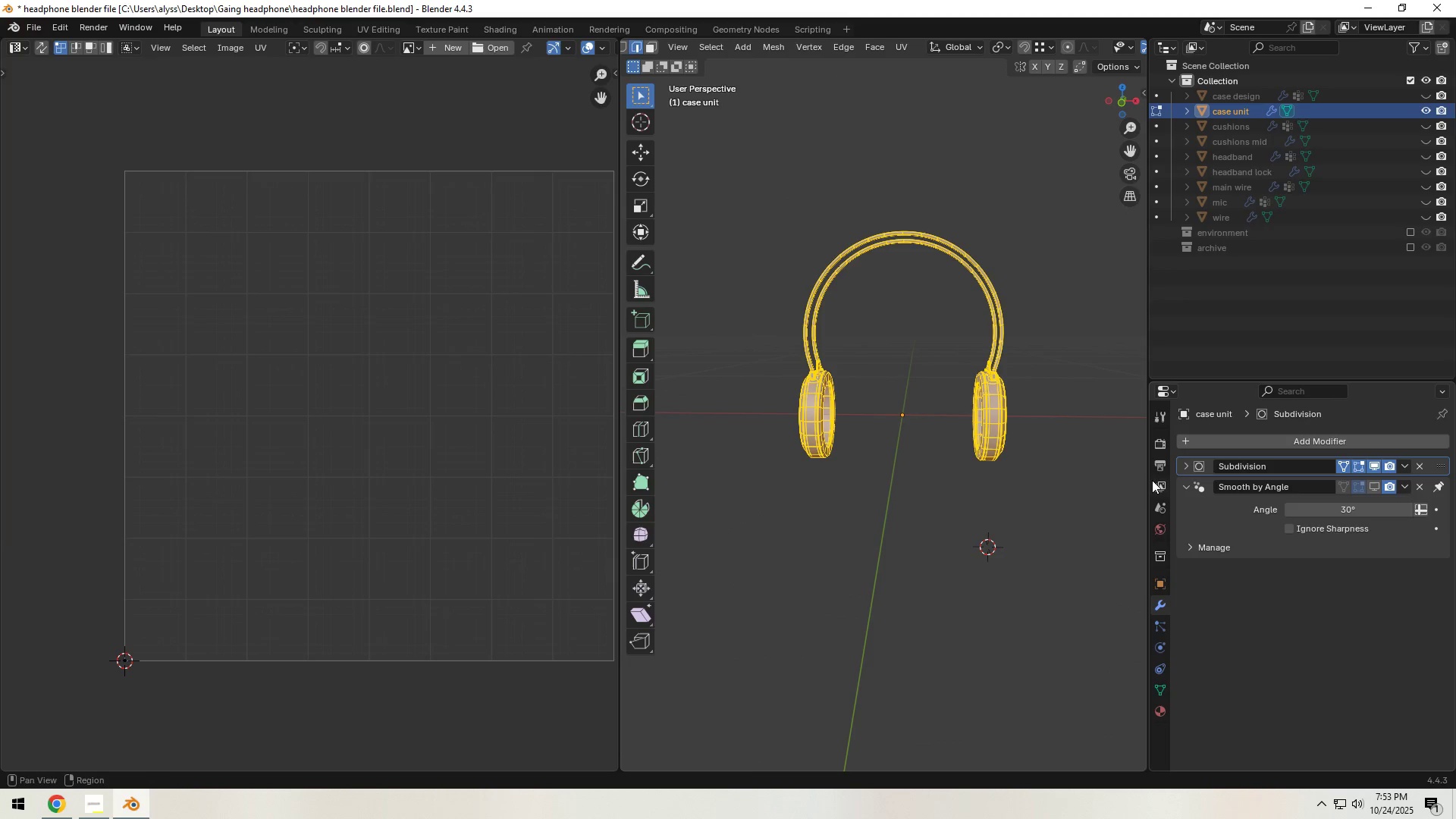 
left_click([1200, 444])
 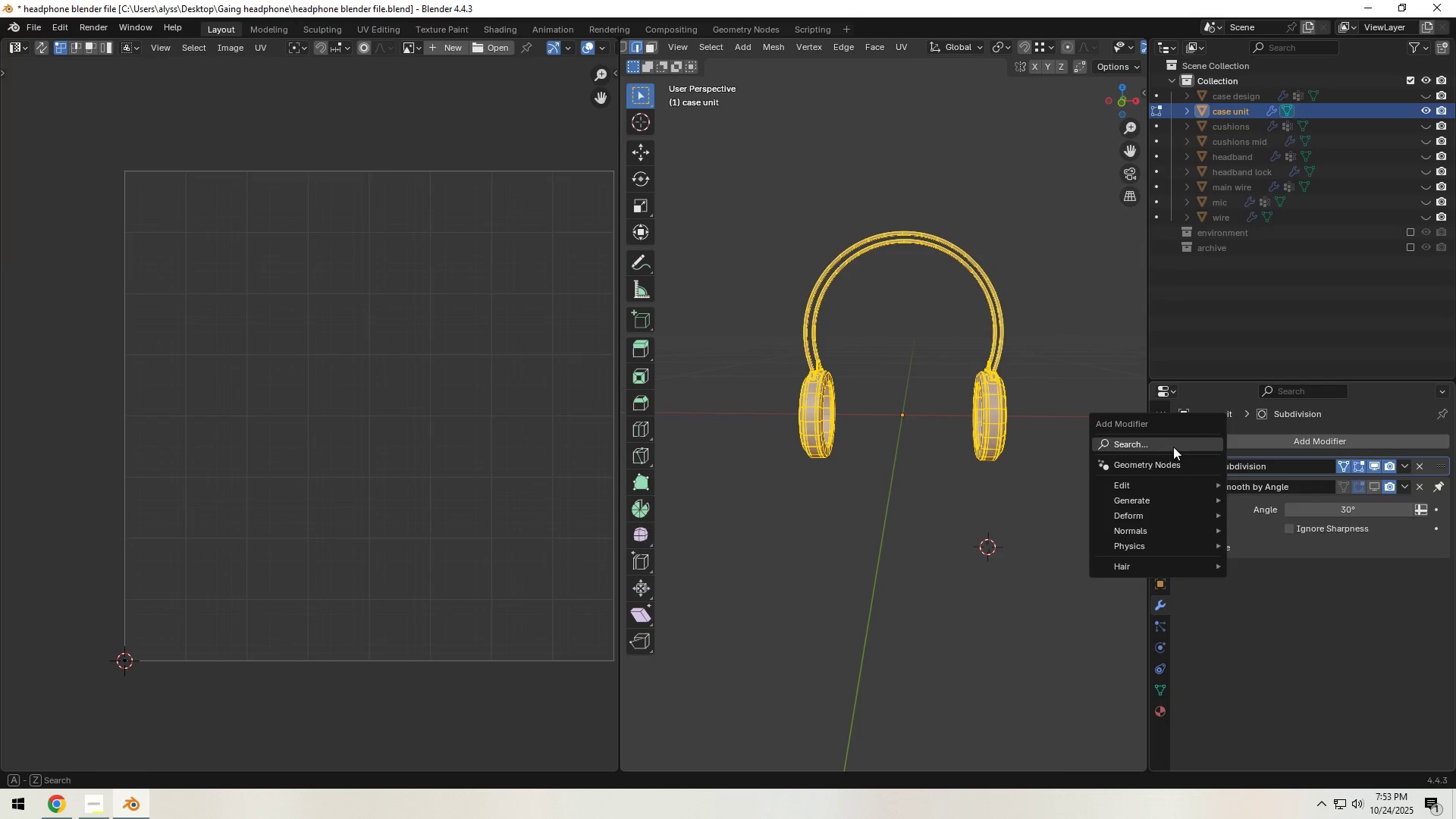 
left_click([1173, 447])
 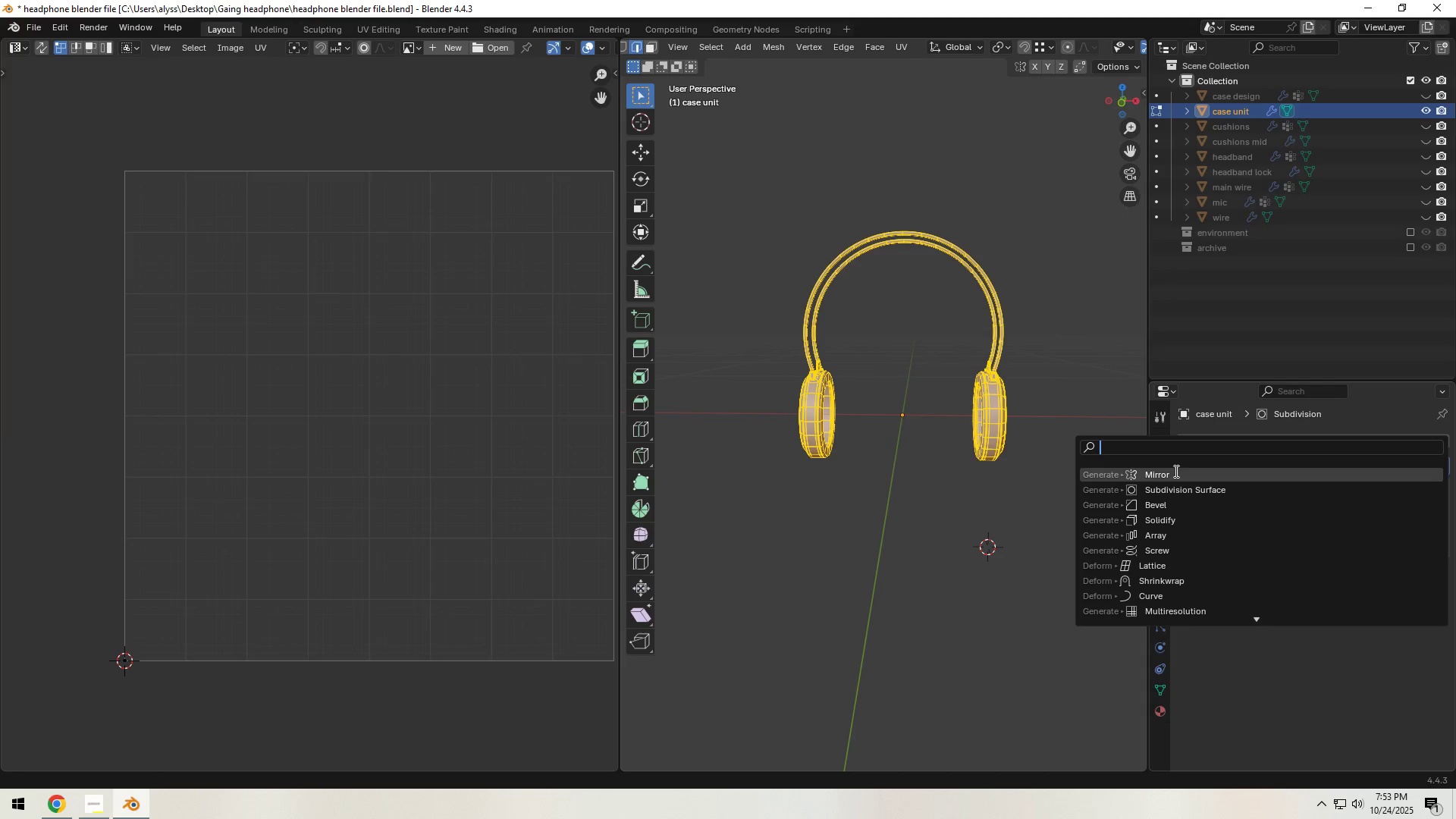 
left_click([1175, 471])
 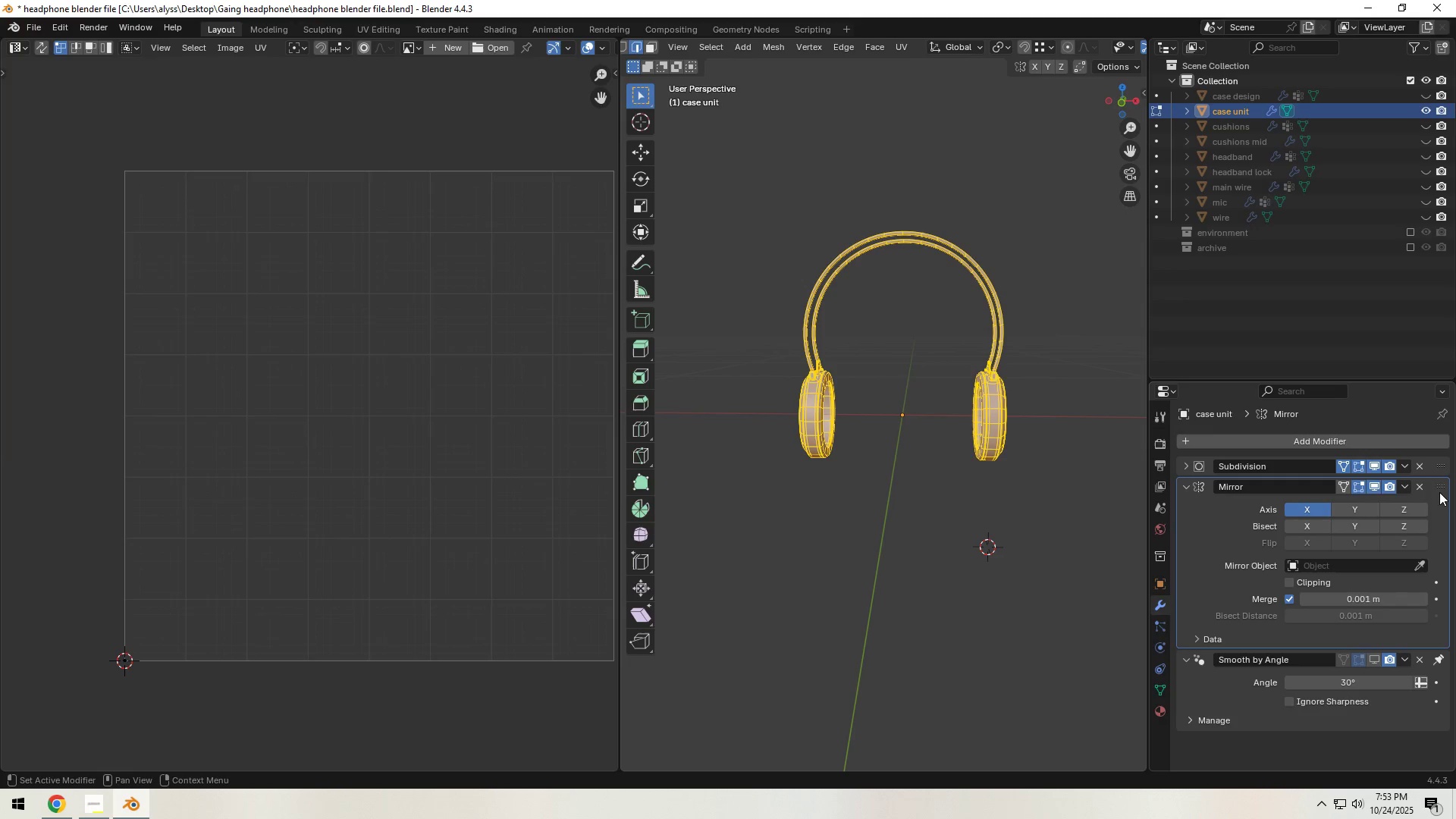 
left_click_drag(start_coordinate=[1441, 482], to_coordinate=[1435, 453])
 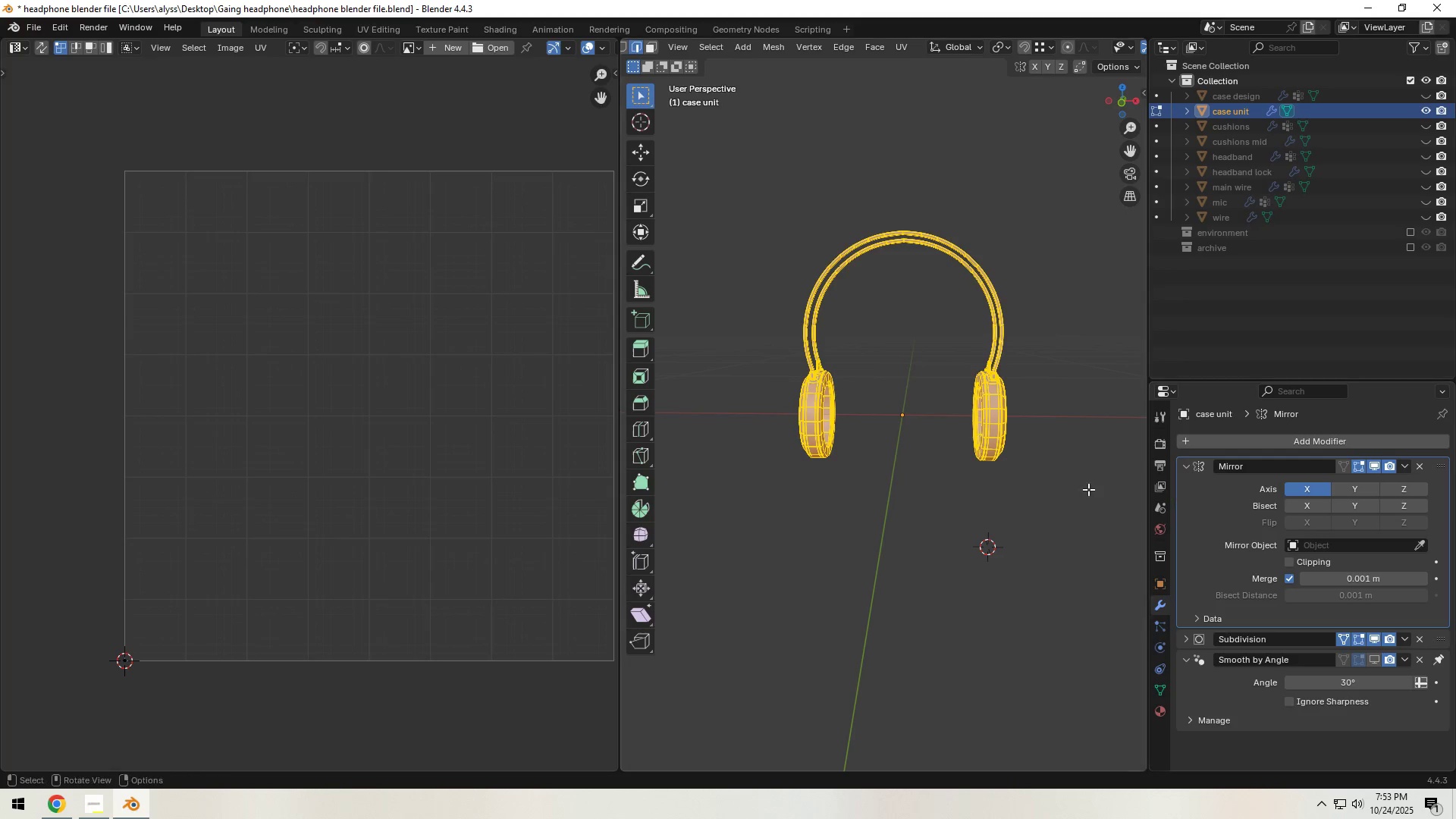 
hold_key(key=Backquote, duration=0.38)
 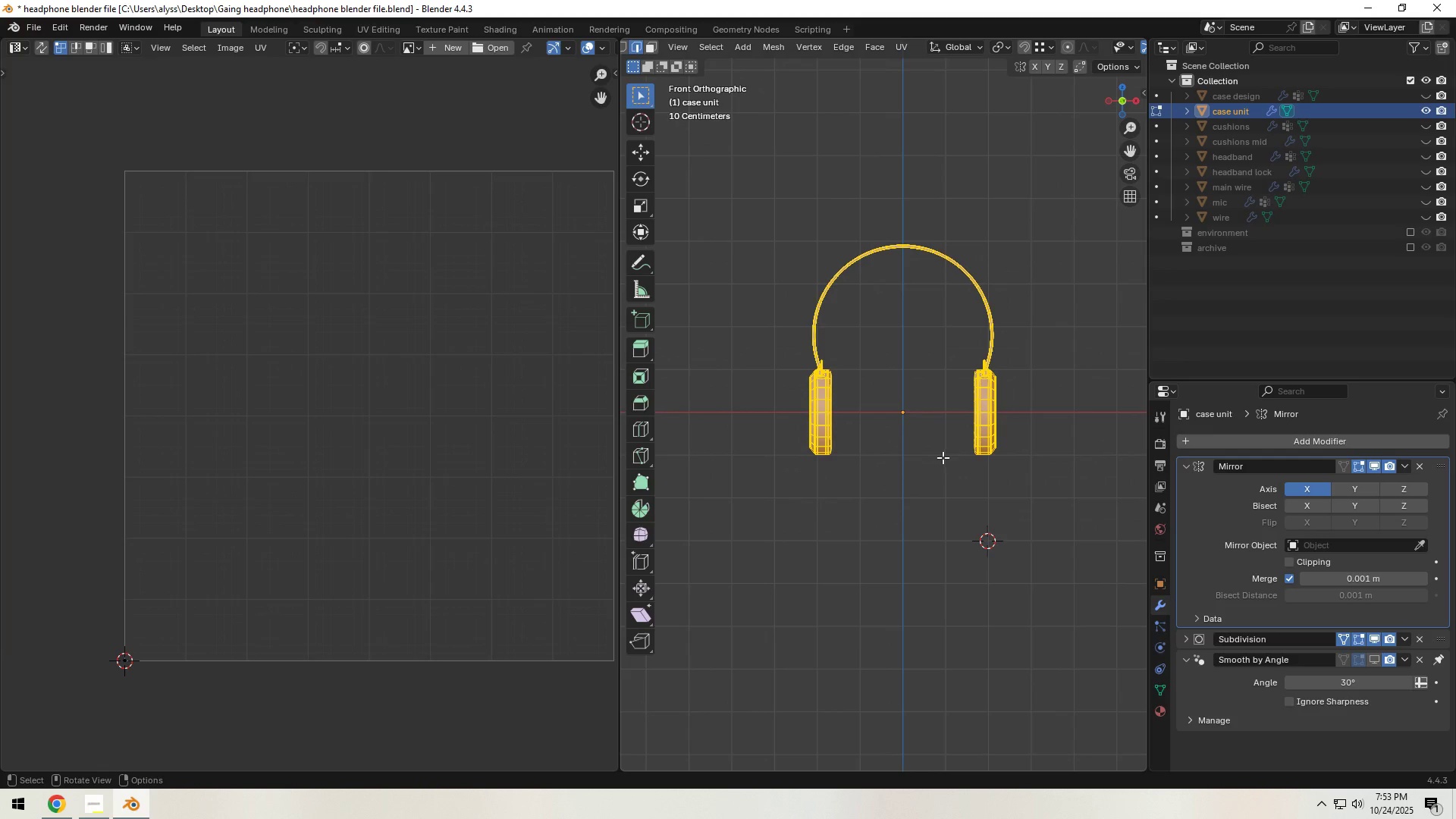 
scroll: coordinate [943, 457], scroll_direction: up, amount: 4.0
 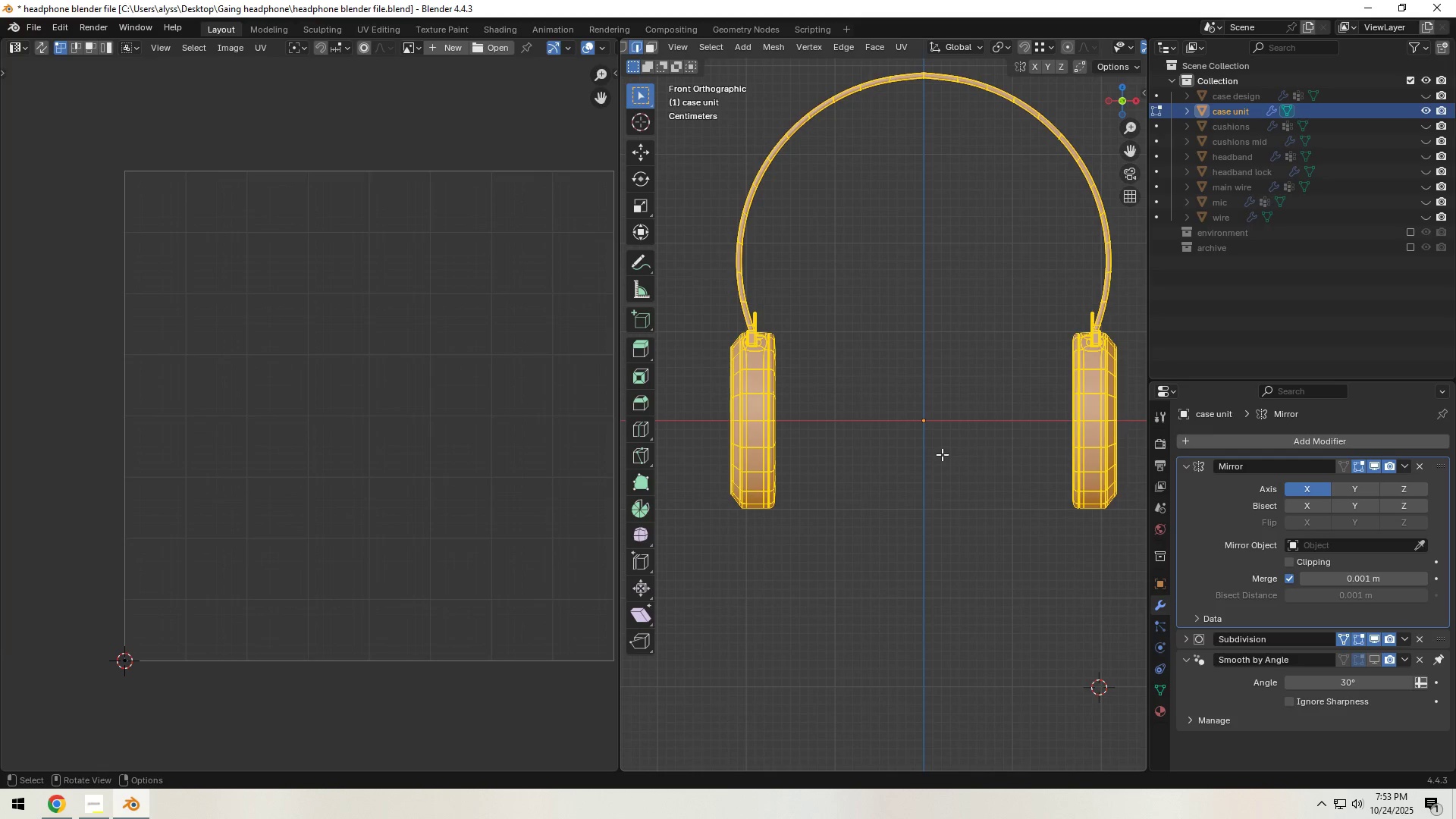 
hold_key(key=ShiftLeft, duration=0.65)
 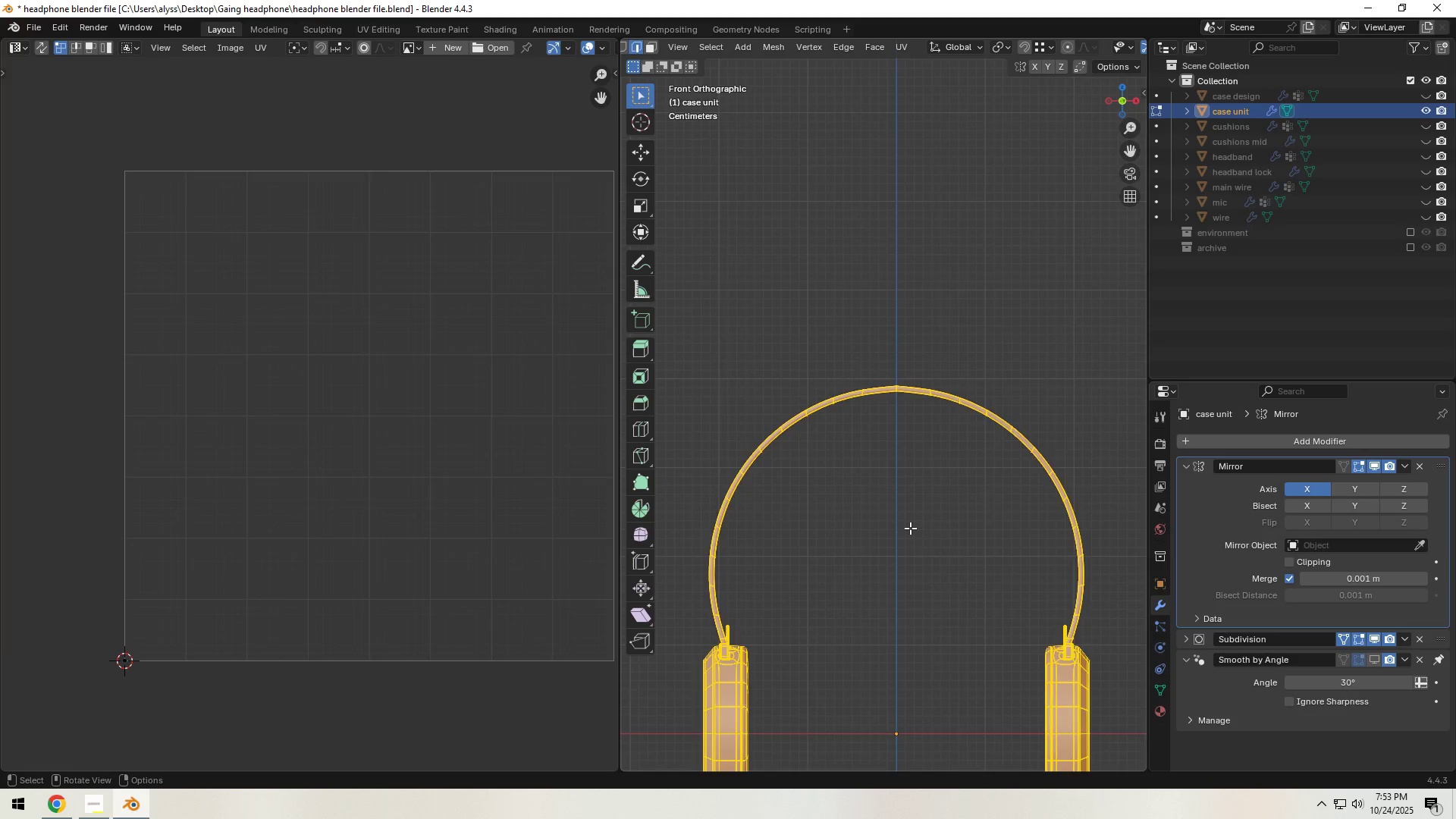 
scroll: coordinate [910, 528], scroll_direction: up, amount: 8.0
 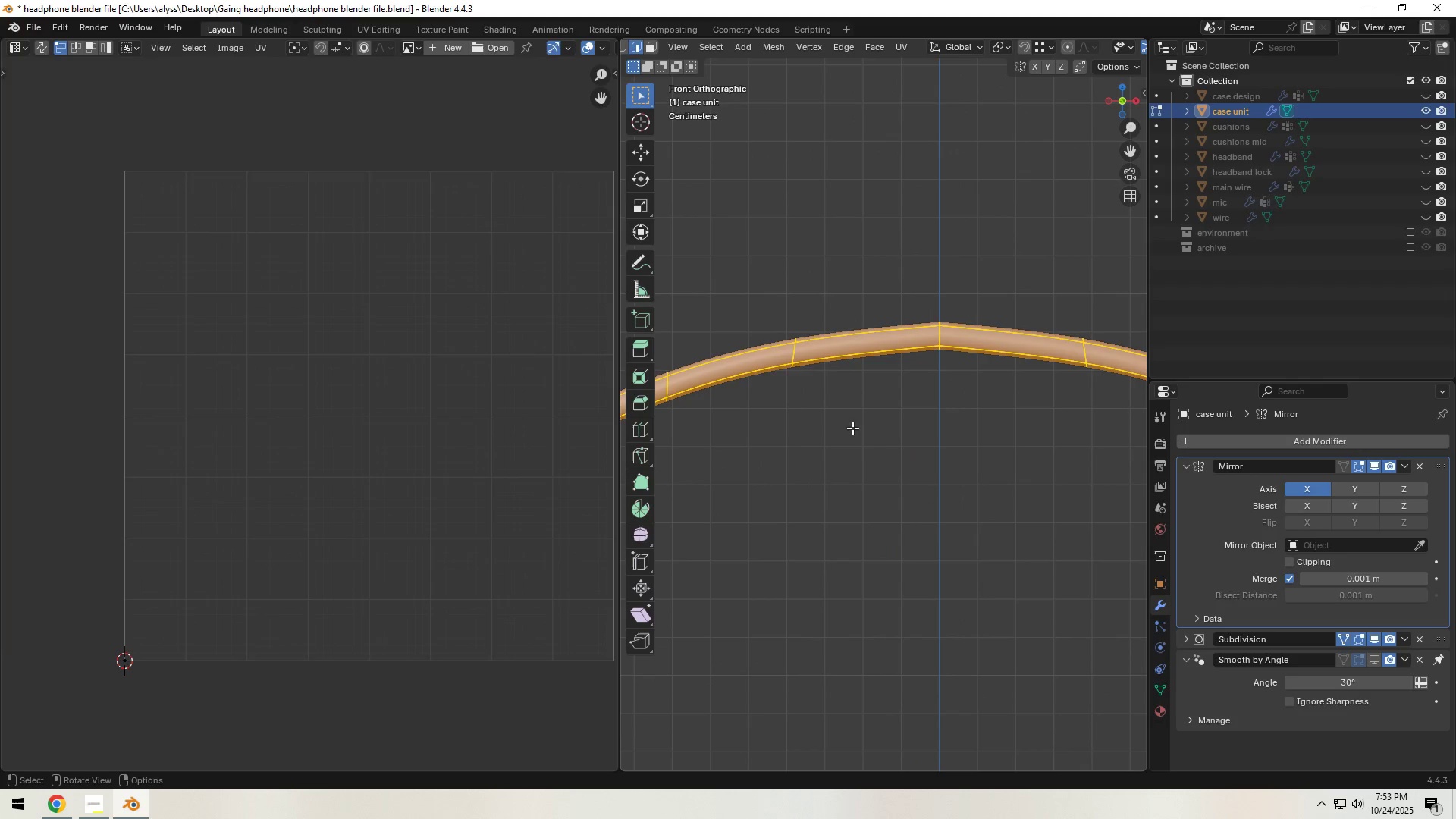 
key(1)
 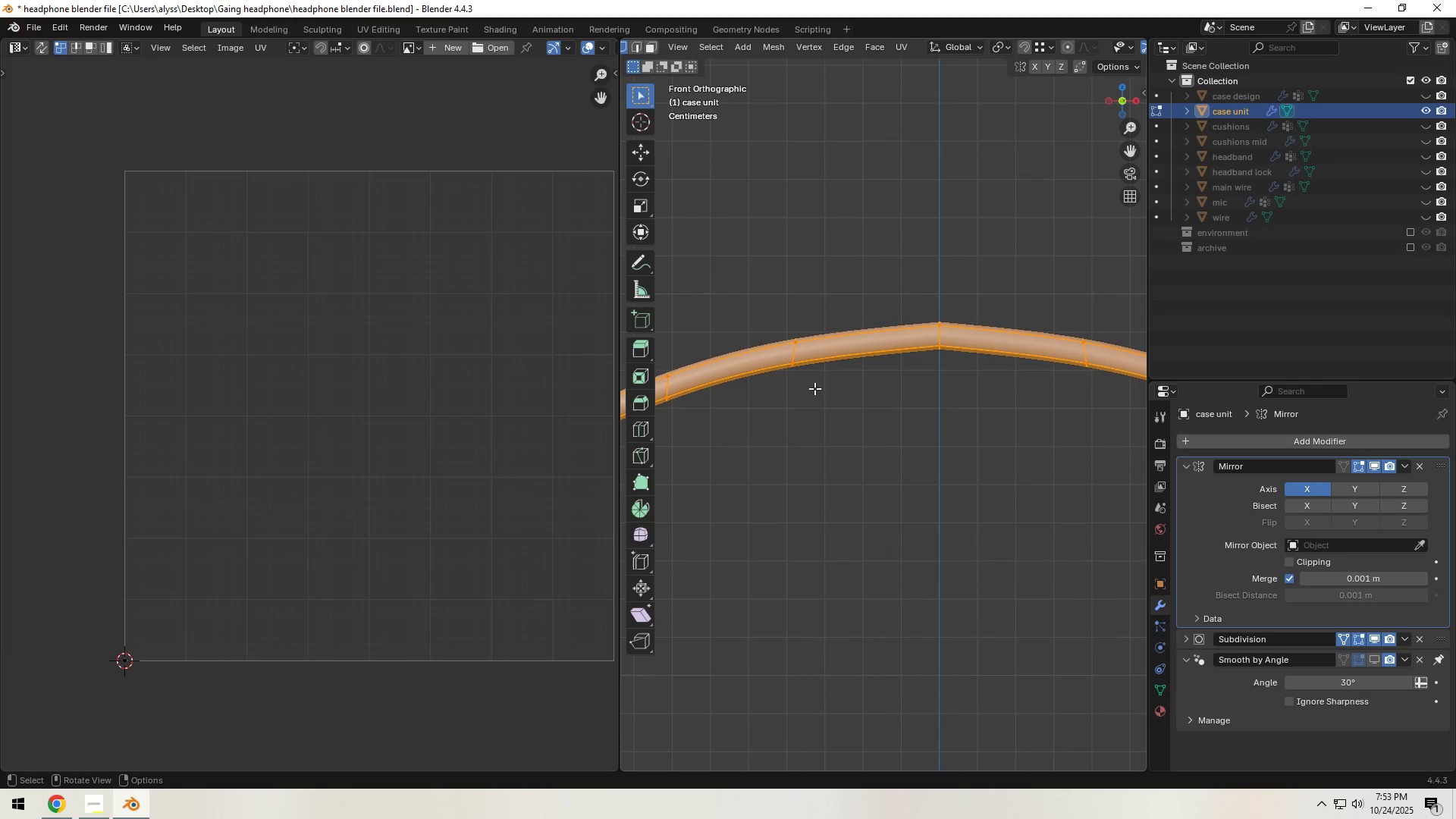 
hold_key(key=Z, duration=0.36)
 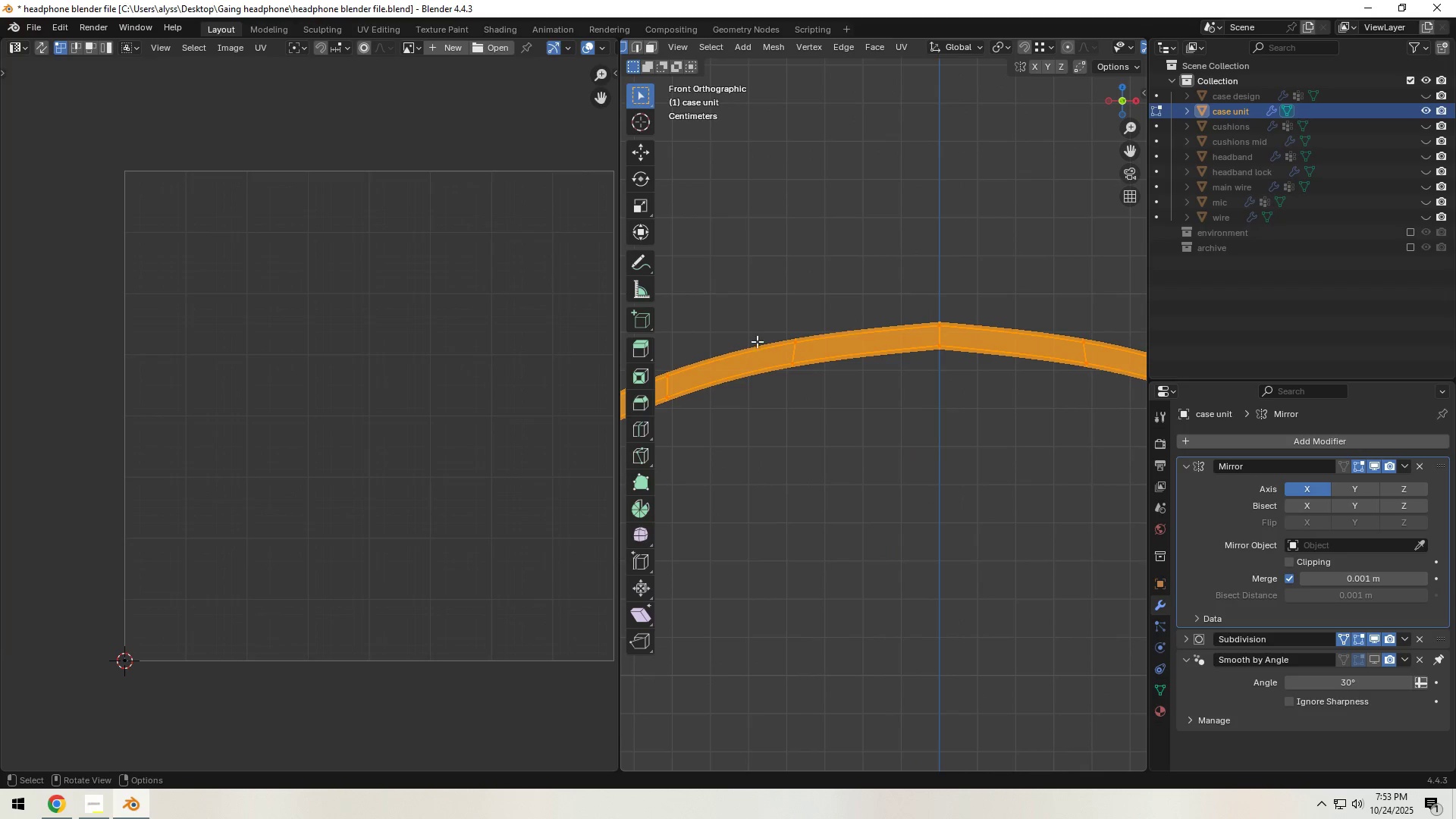 
left_click_drag(start_coordinate=[760, 327], to_coordinate=[832, 410])
 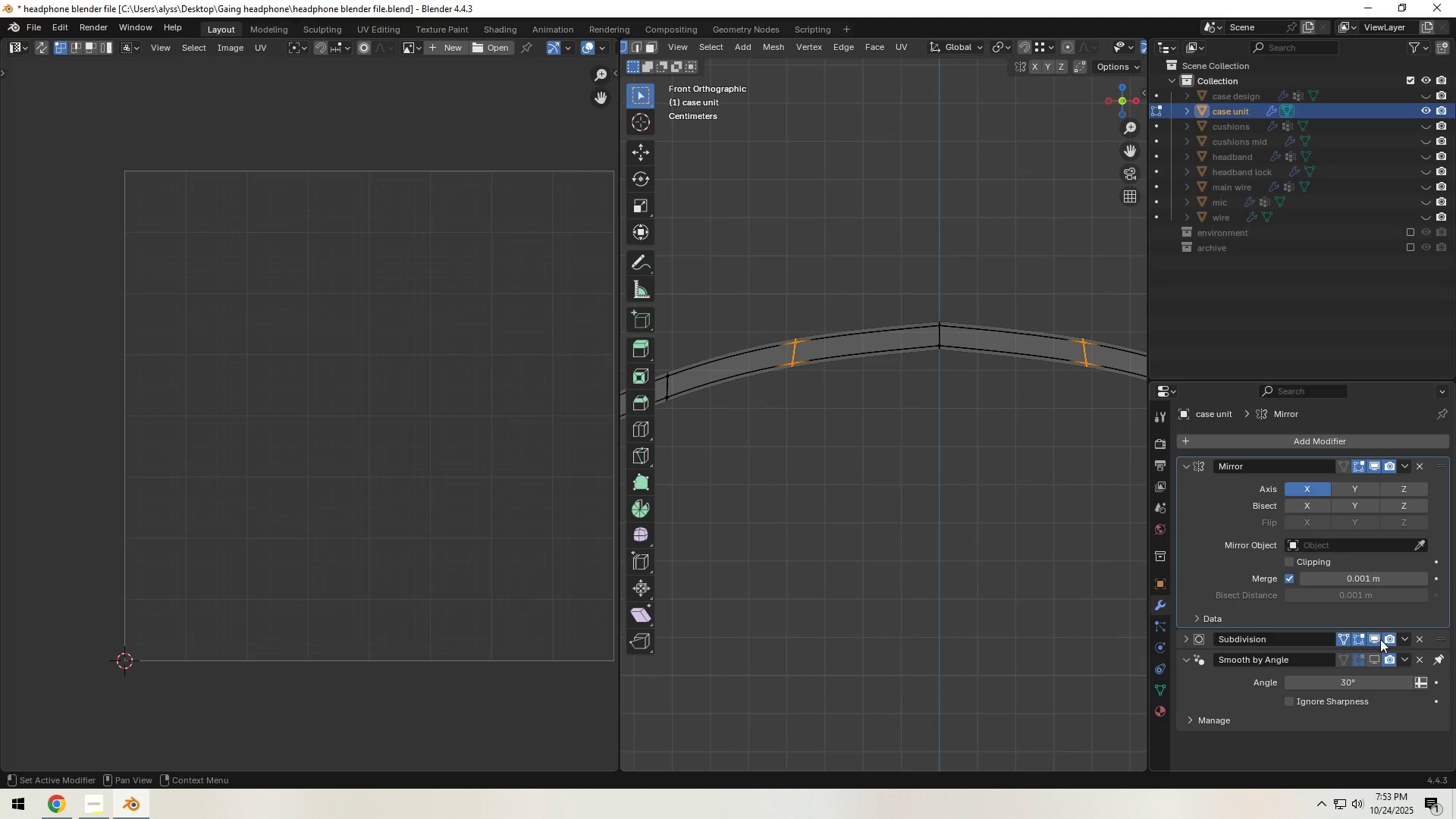 
left_click([1345, 637])
 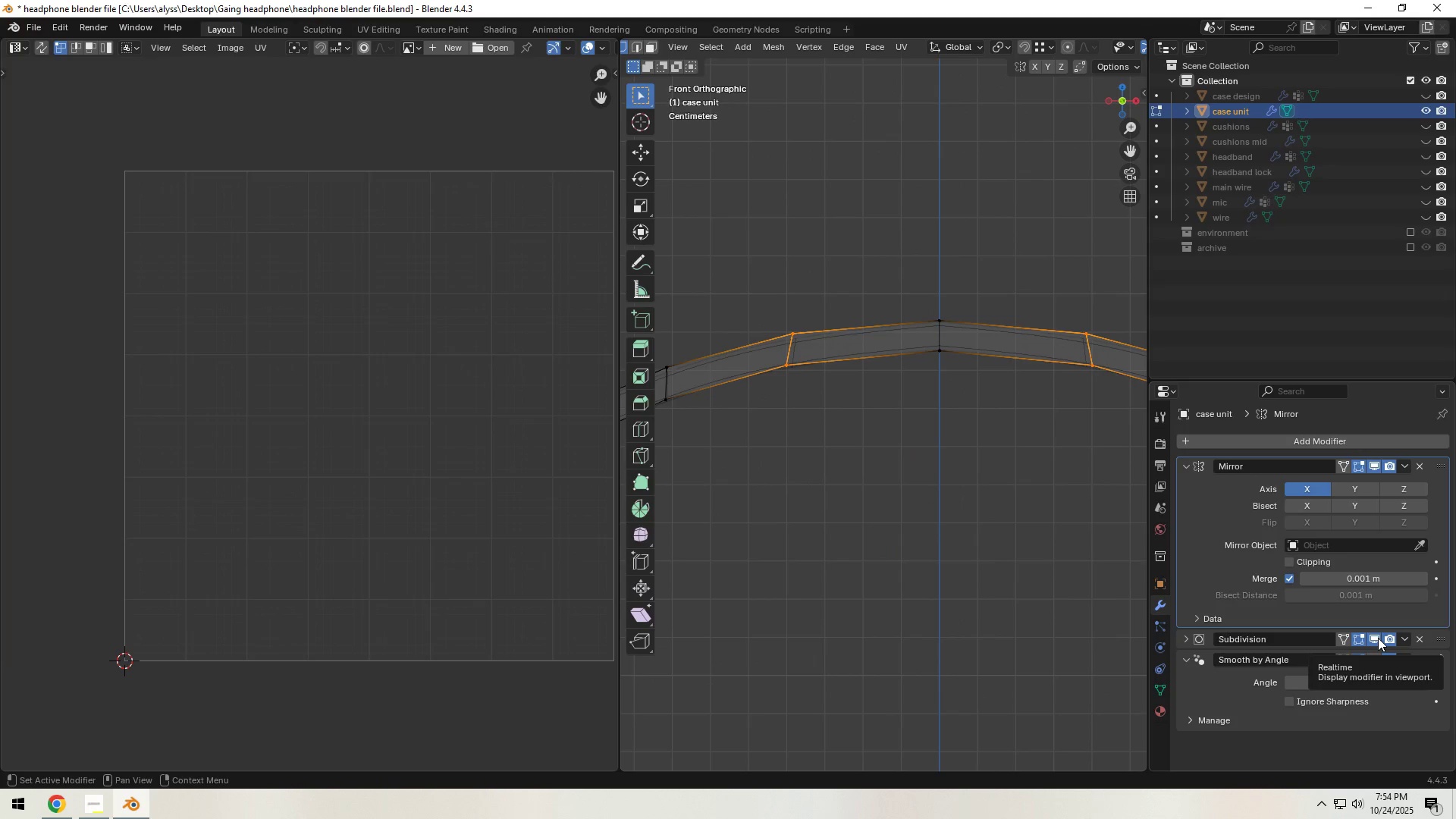 
left_click([1378, 638])
 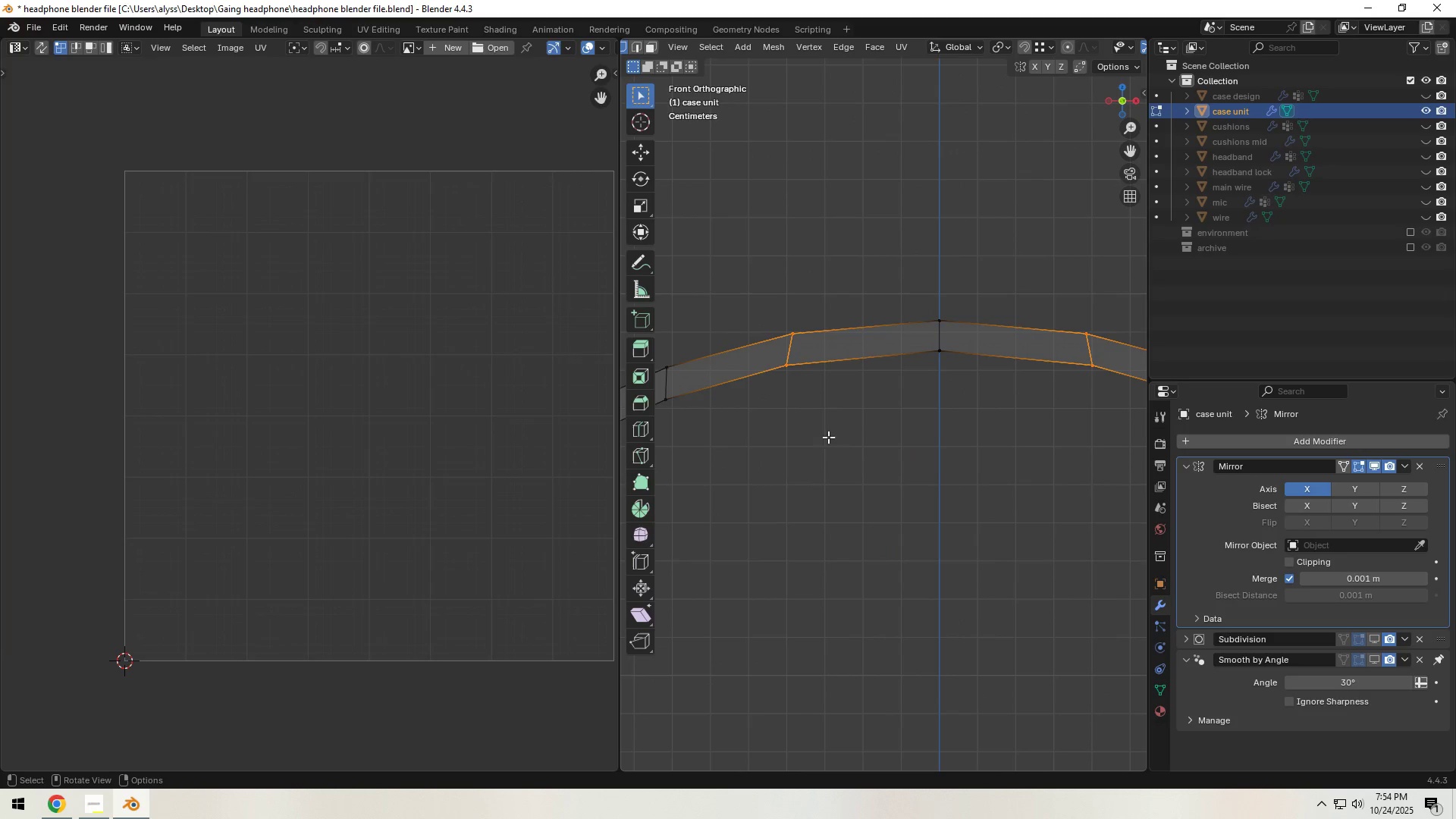 
key(X)
 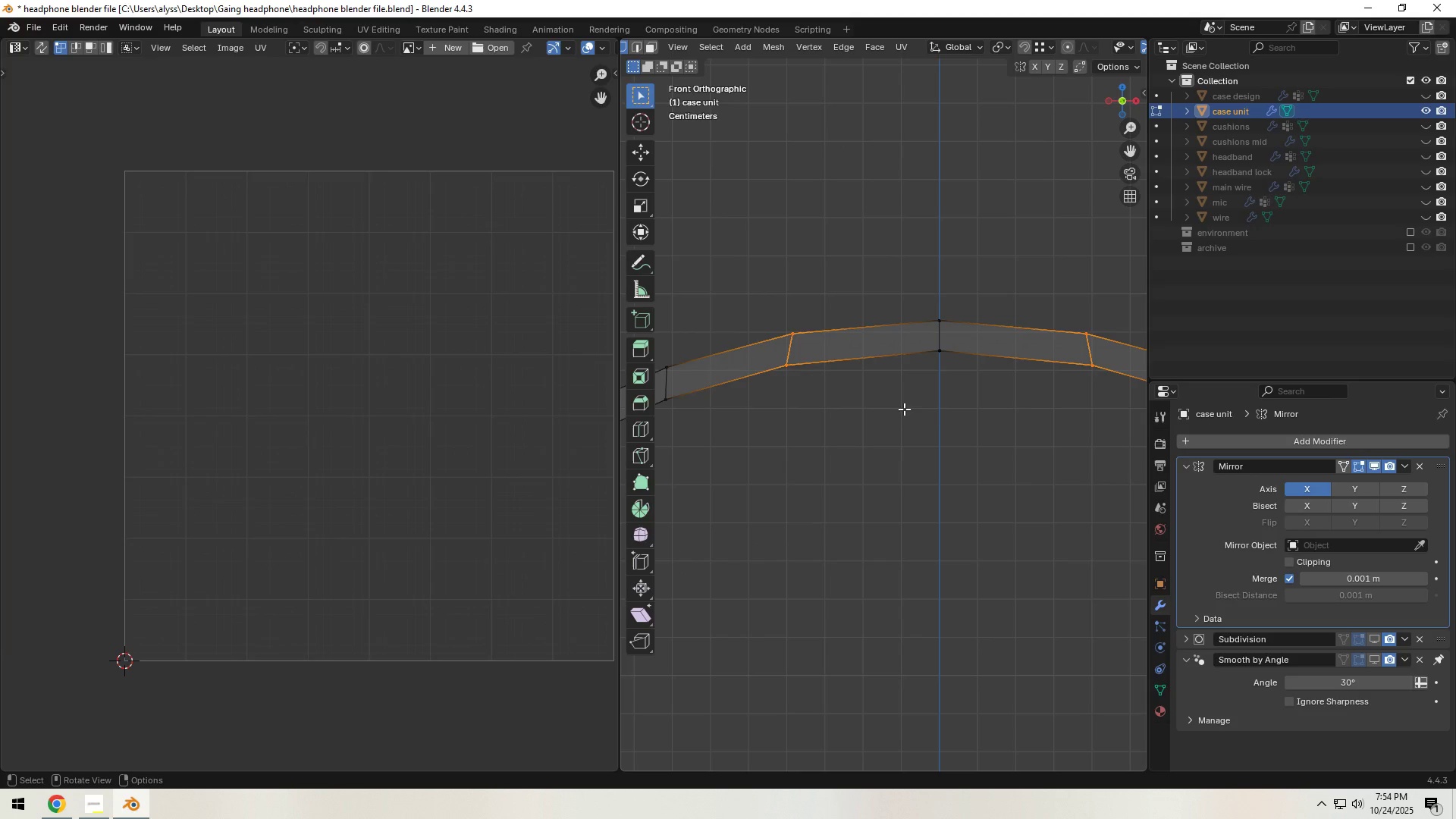 
left_click([945, 417])
 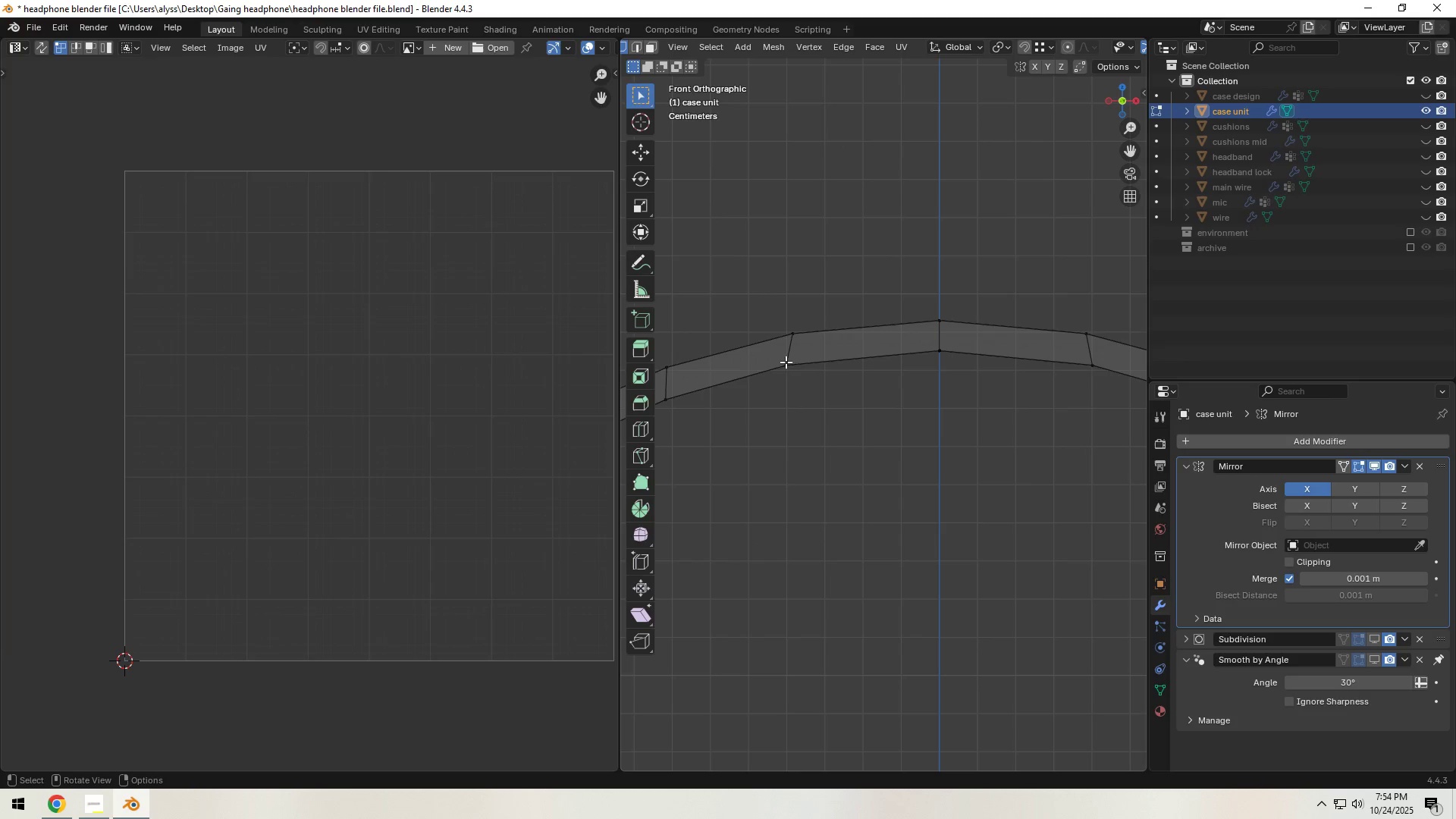 
left_click_drag(start_coordinate=[760, 321], to_coordinate=[824, 385])
 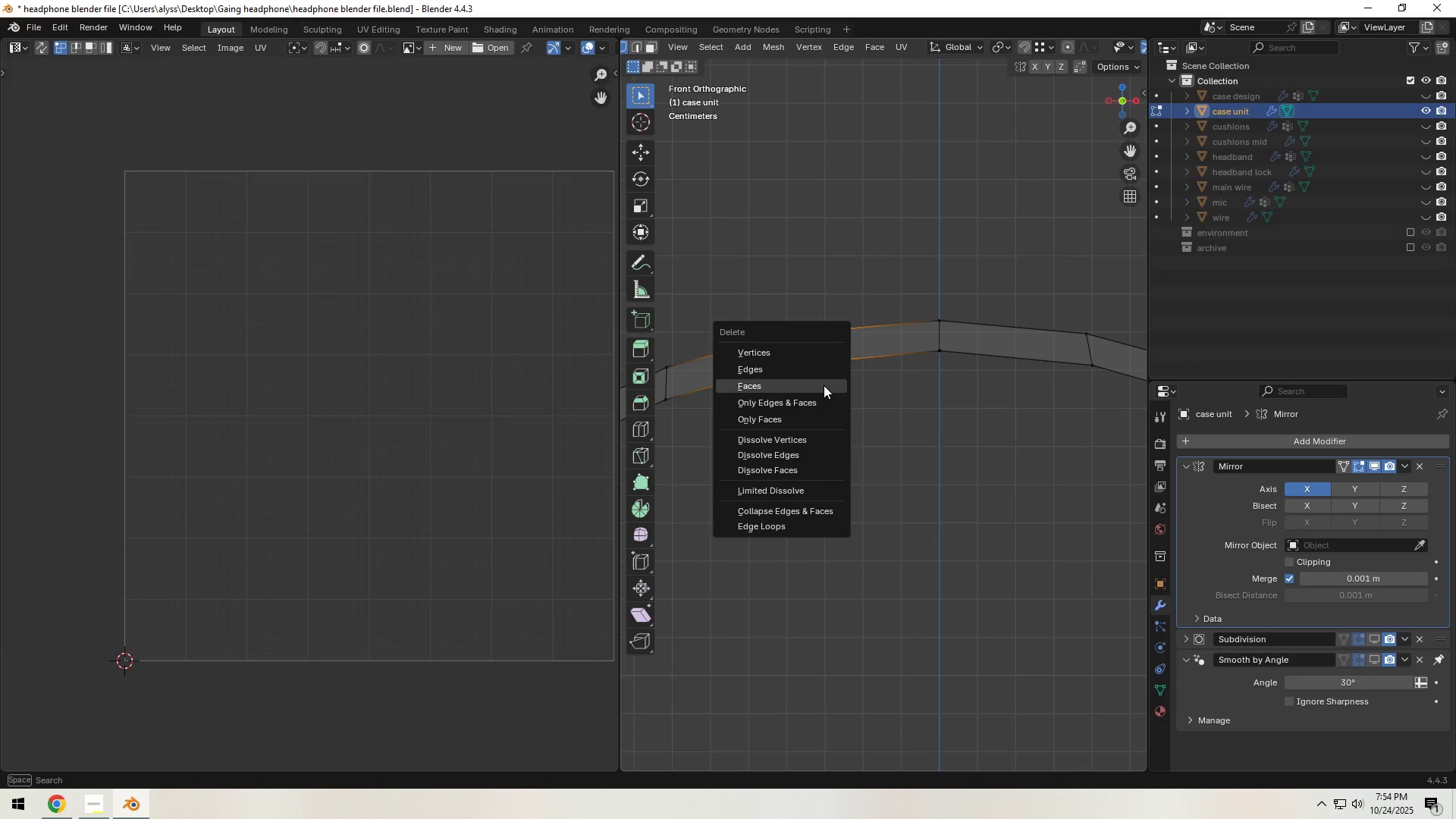 
key(X)
 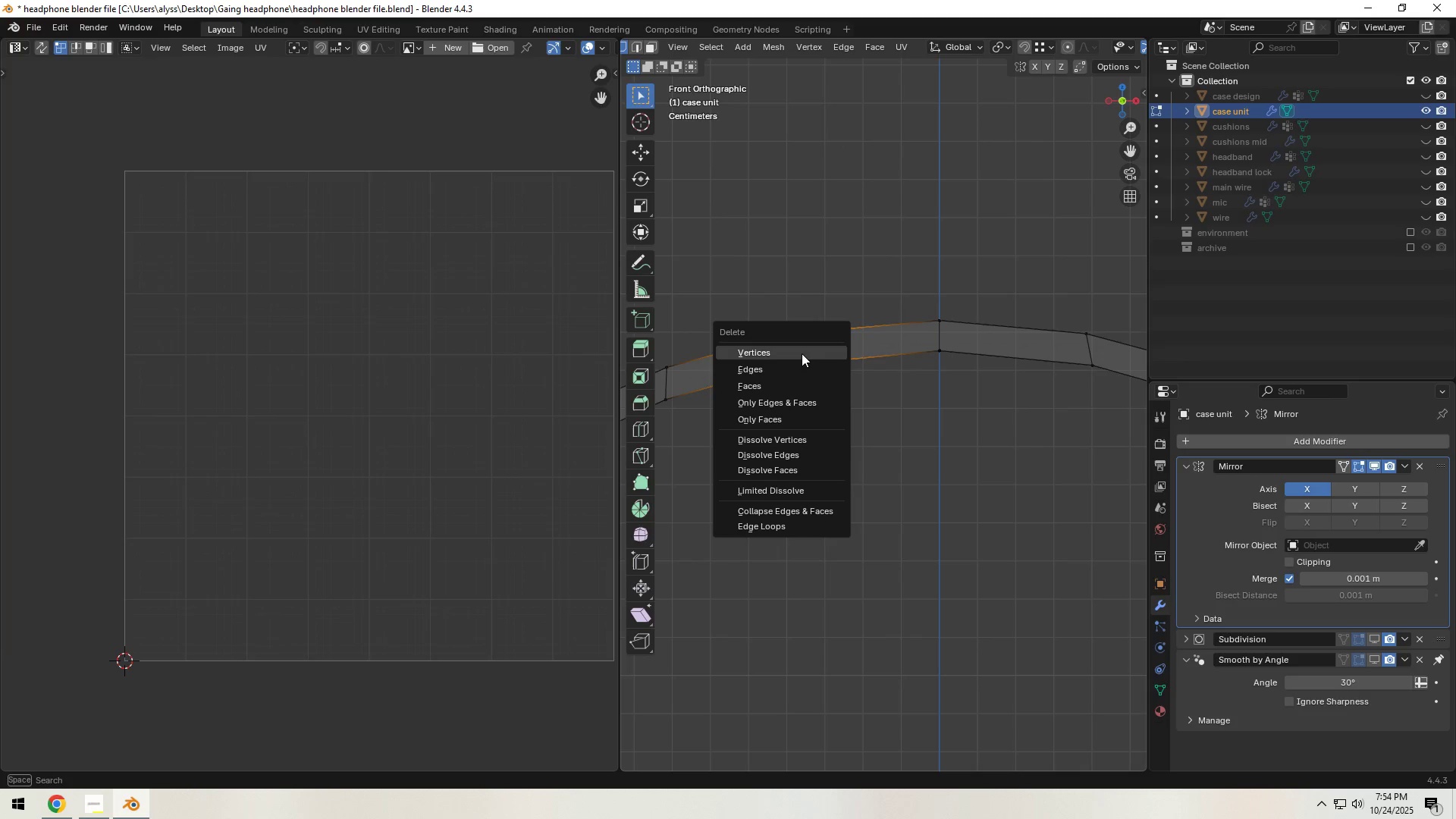 
left_click([802, 353])
 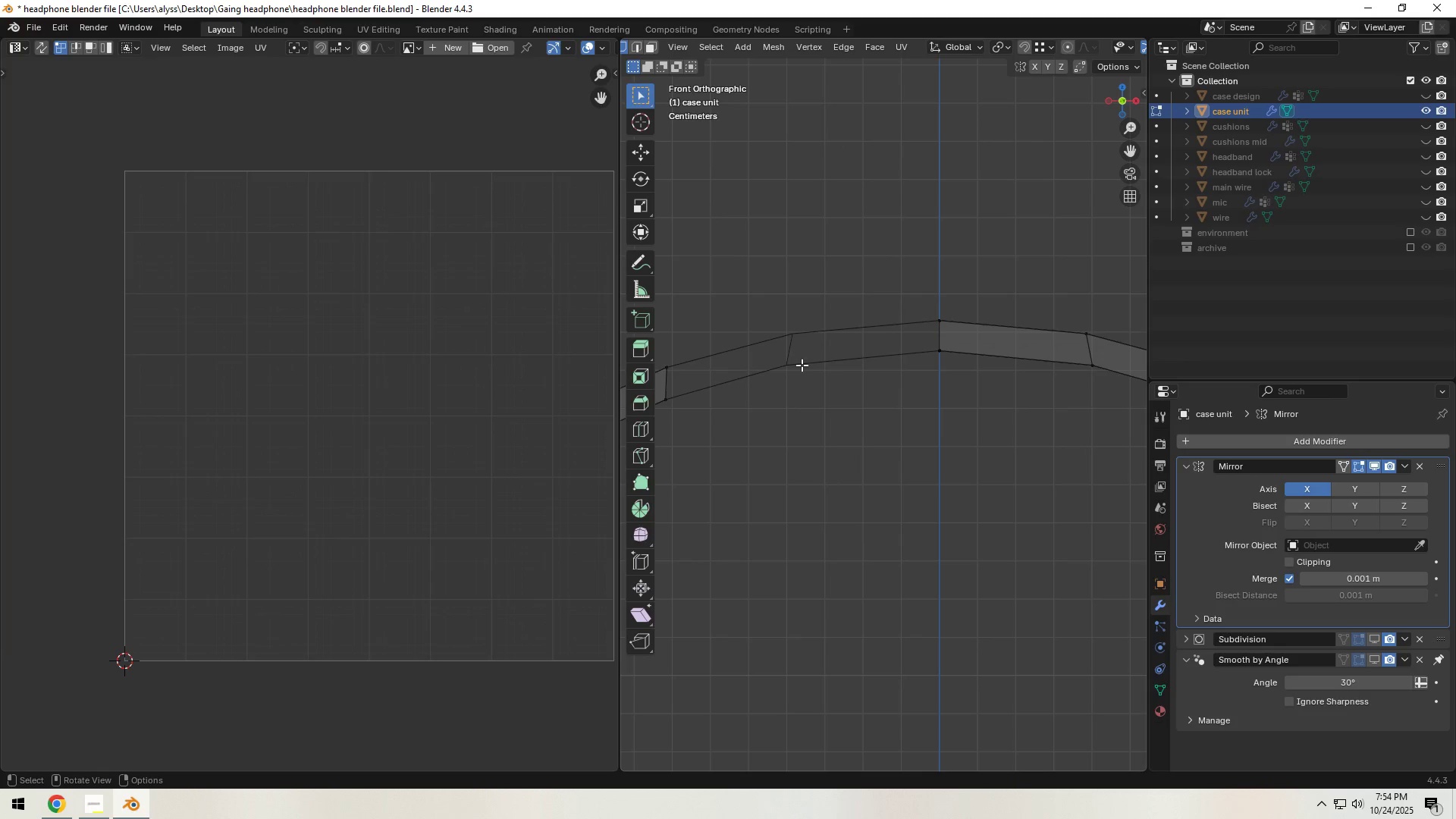 
scroll: coordinate [809, 400], scroll_direction: down, amount: 9.0
 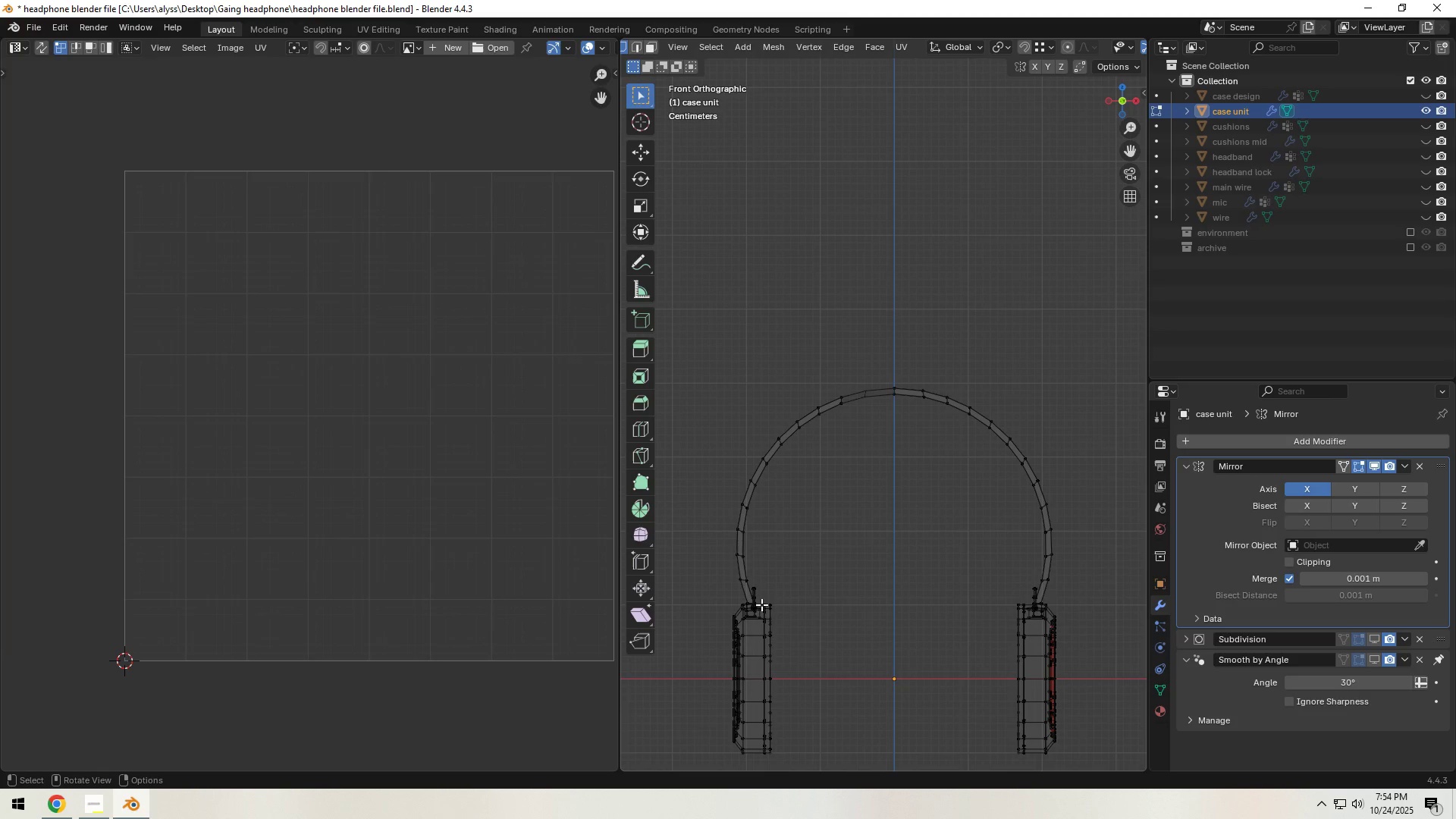 
left_click_drag(start_coordinate=[637, 383], to_coordinate=[800, 783])
 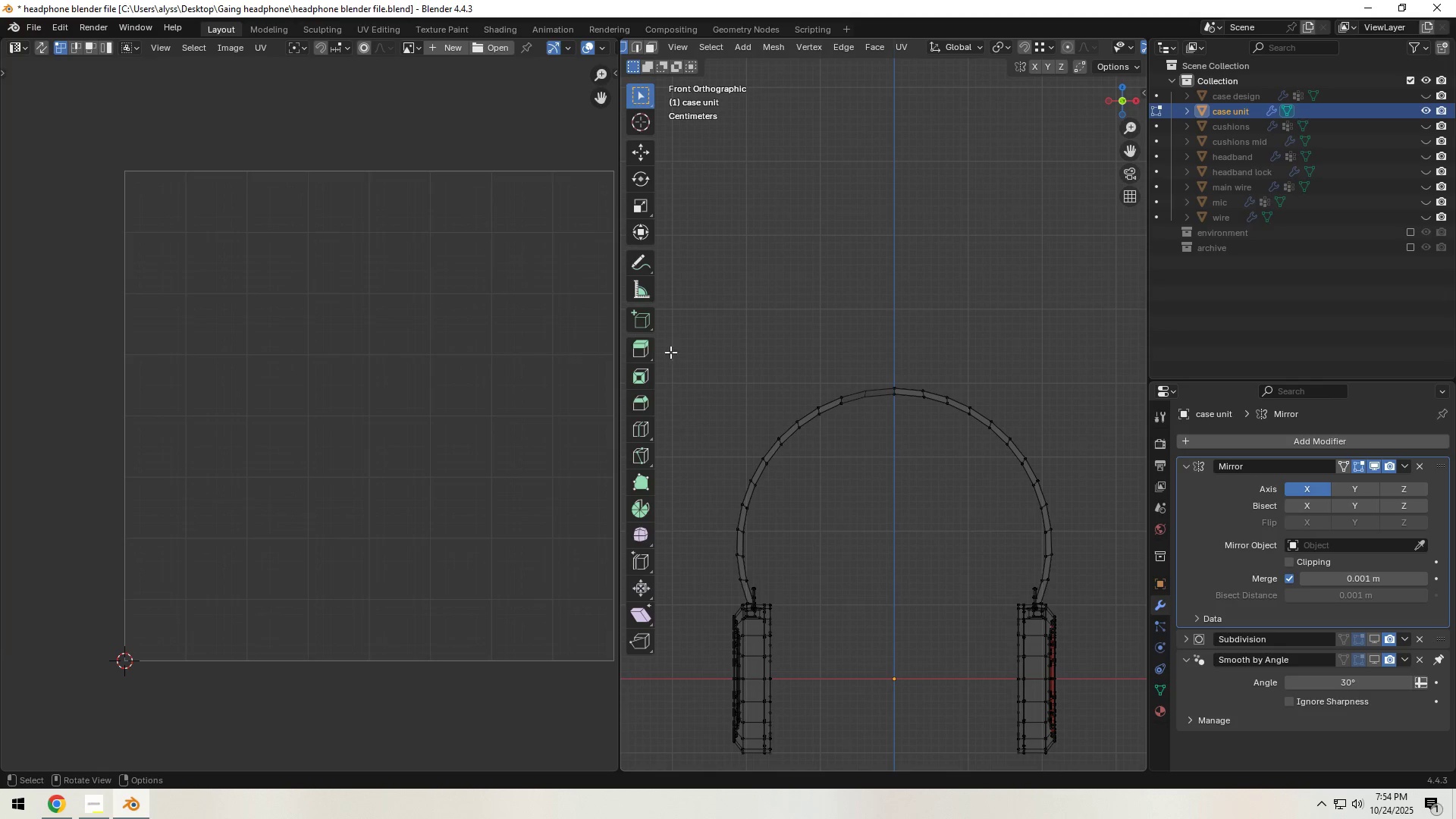 
left_click_drag(start_coordinate=[670, 341], to_coordinate=[879, 778])
 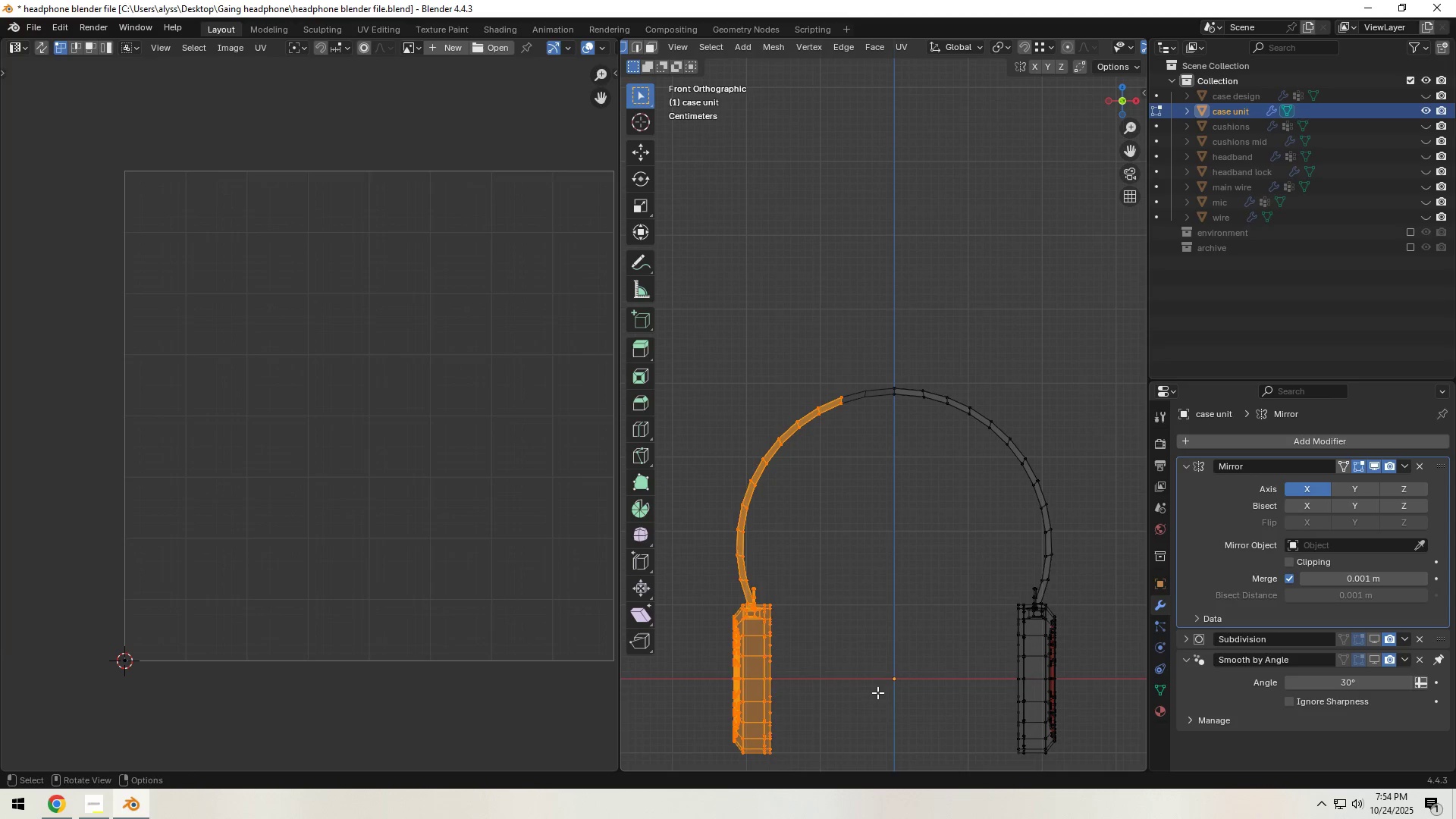 
key(X)
 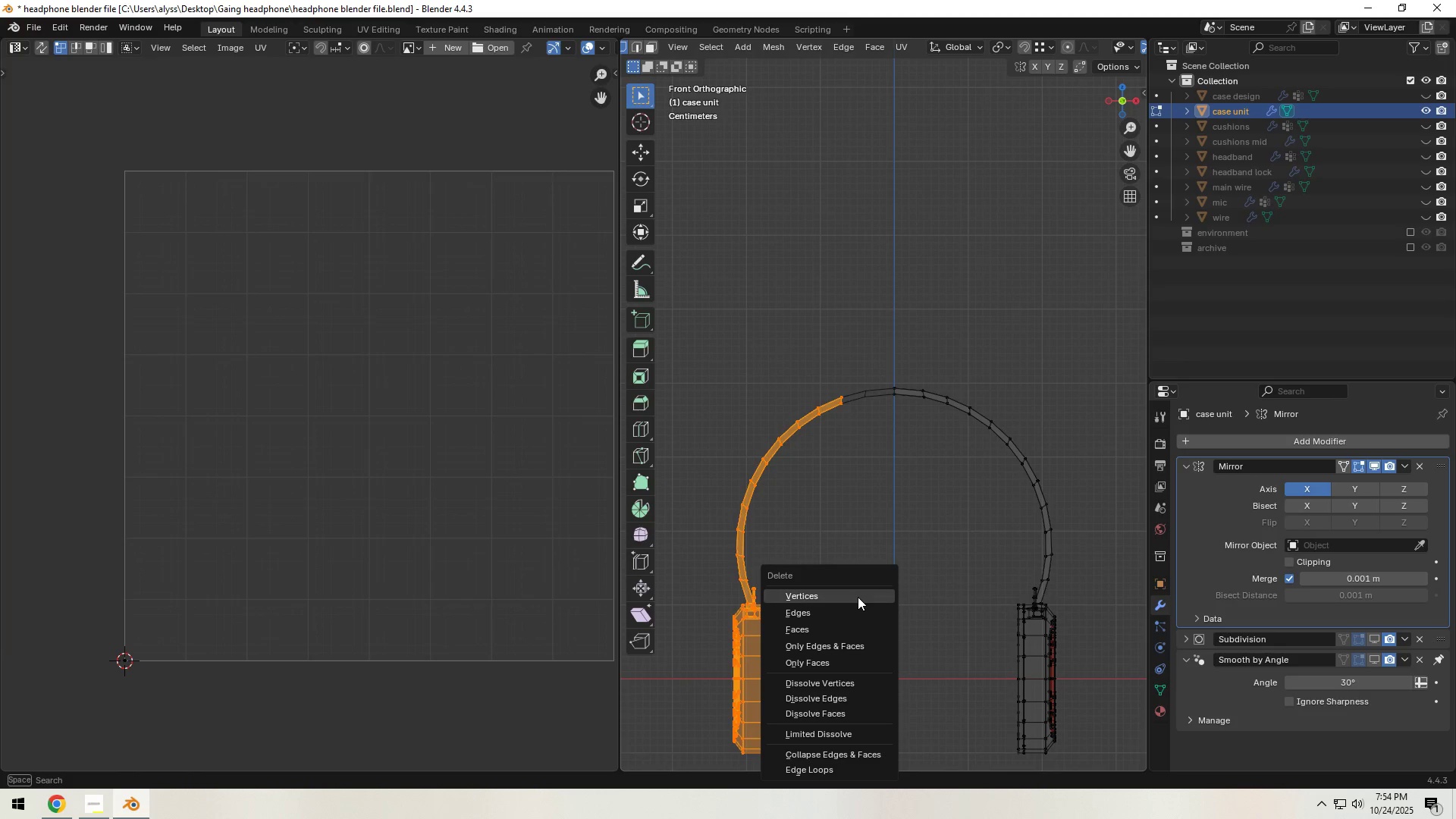 
left_click([858, 597])
 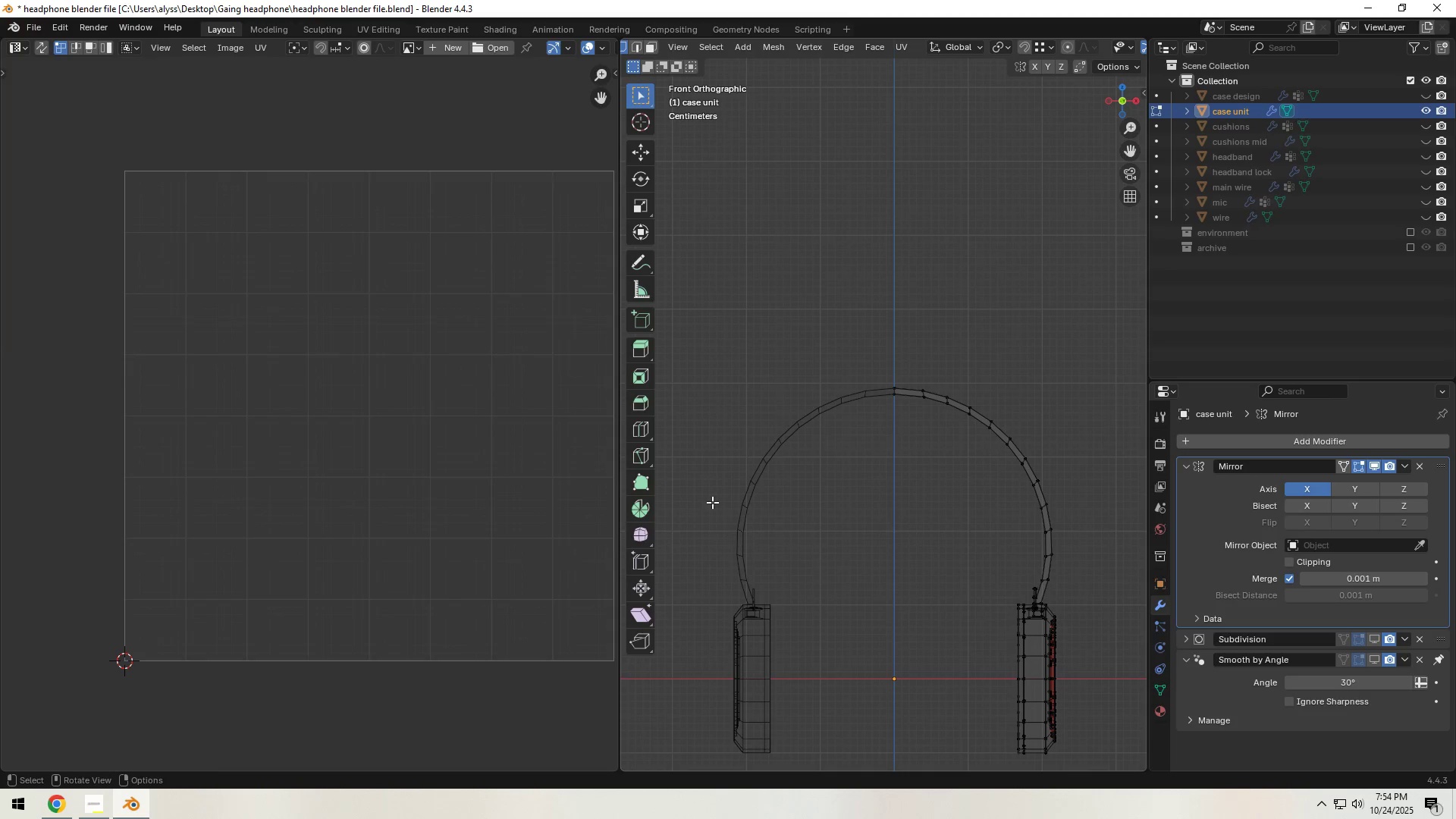 
left_click_drag(start_coordinate=[670, 413], to_coordinate=[836, 757])
 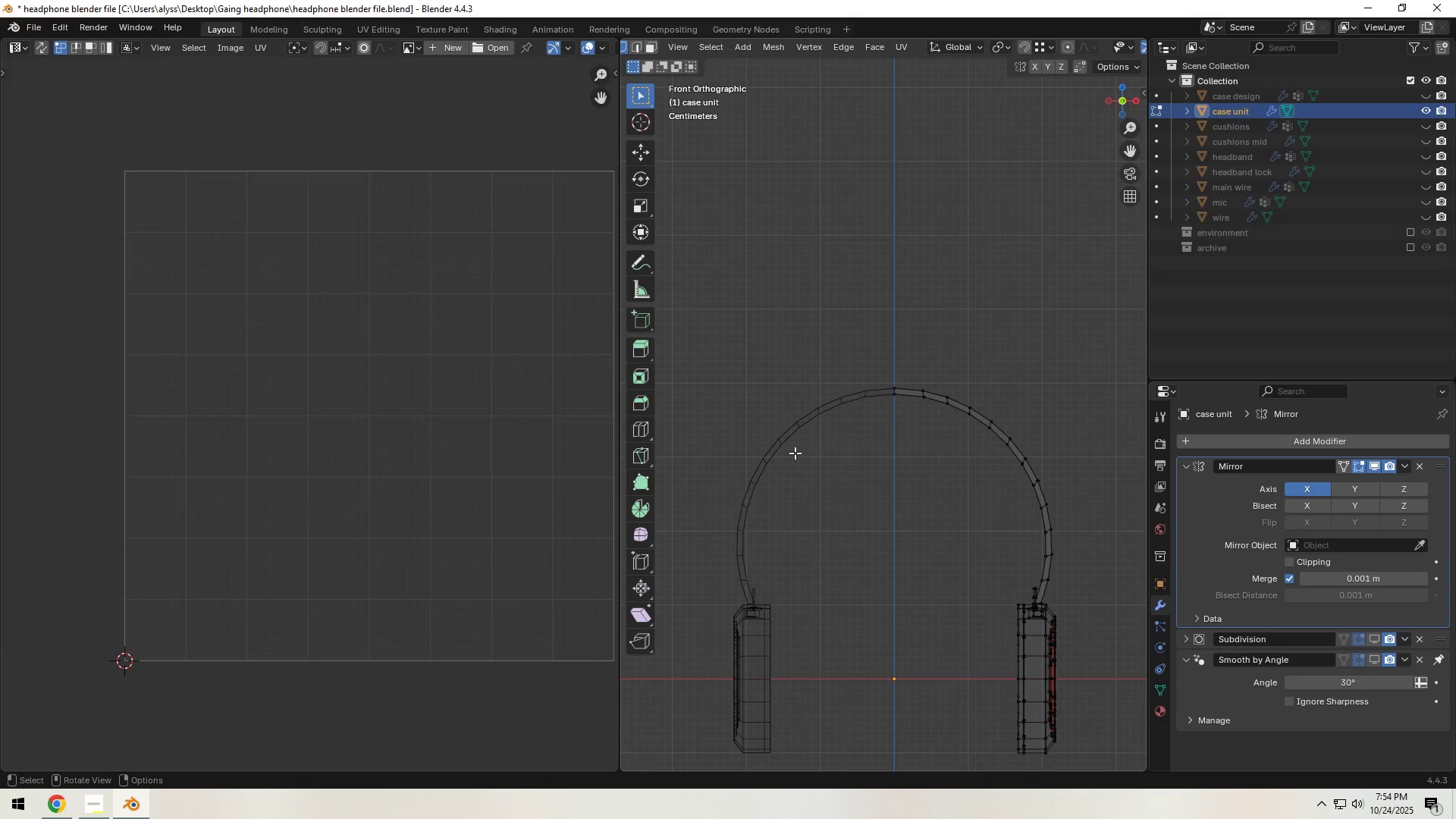 
left_click_drag(start_coordinate=[770, 334], to_coordinate=[852, 555])
 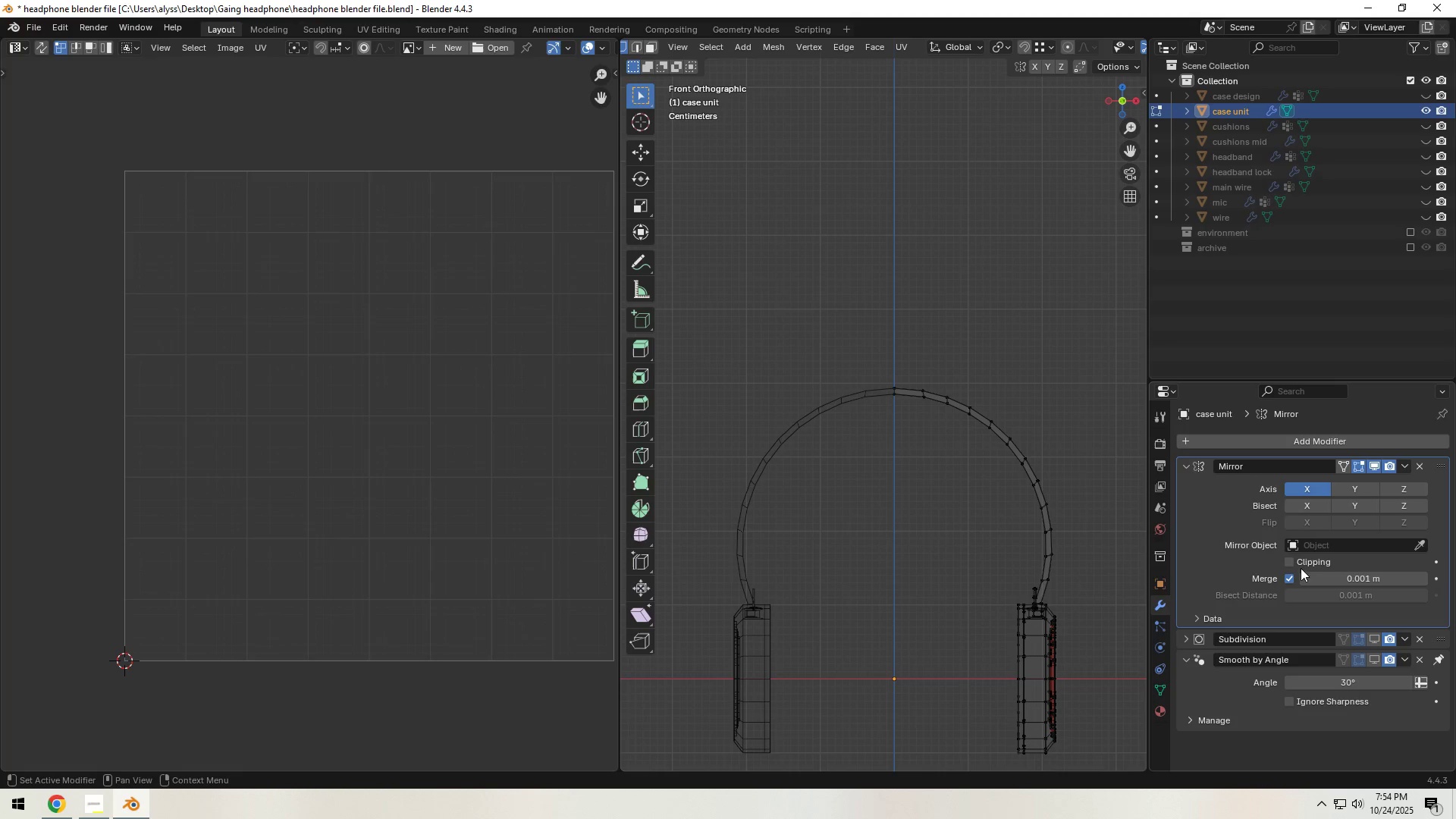 
left_click([1291, 562])
 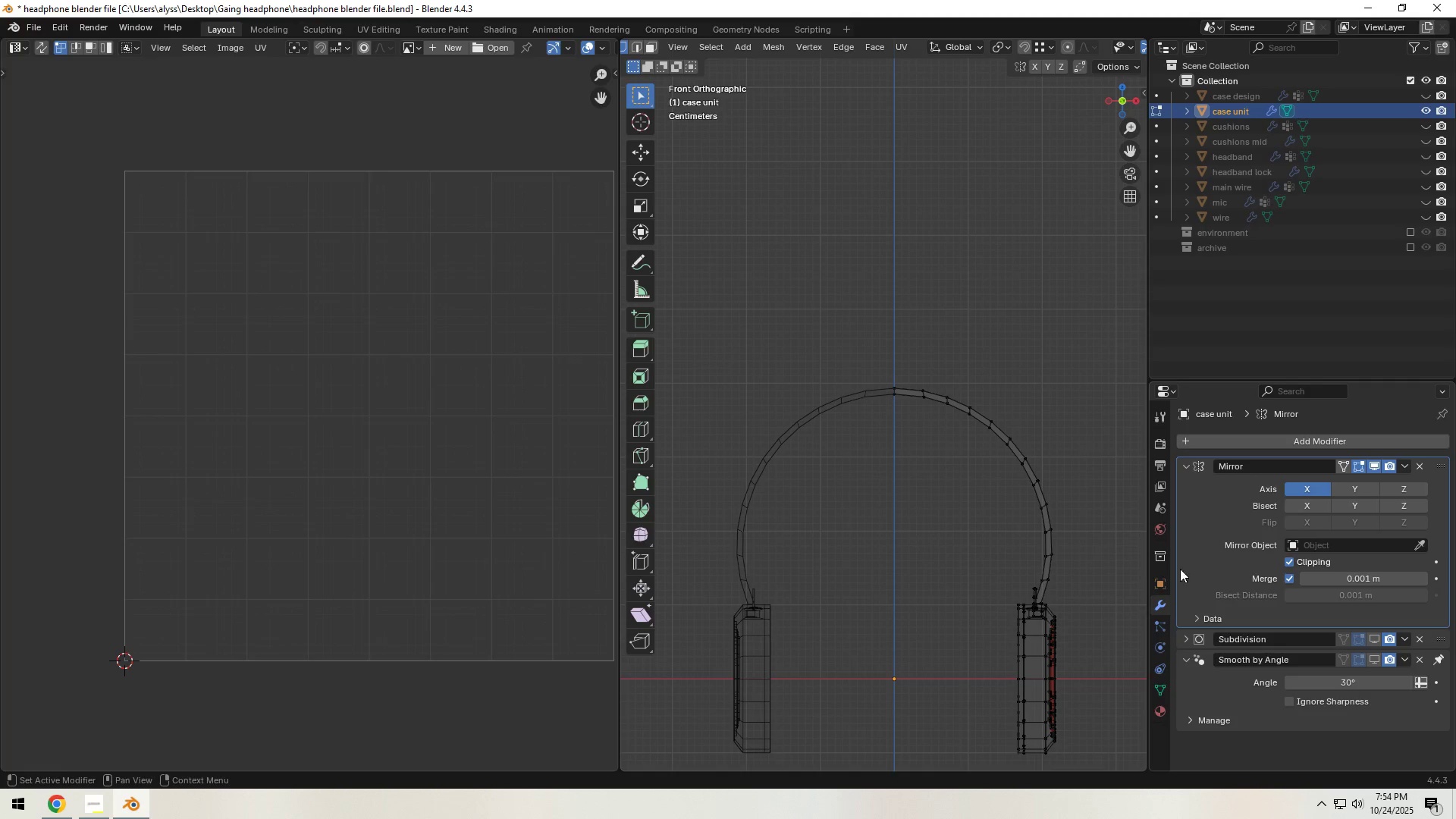 
scroll: coordinate [949, 432], scroll_direction: up, amount: 12.0
 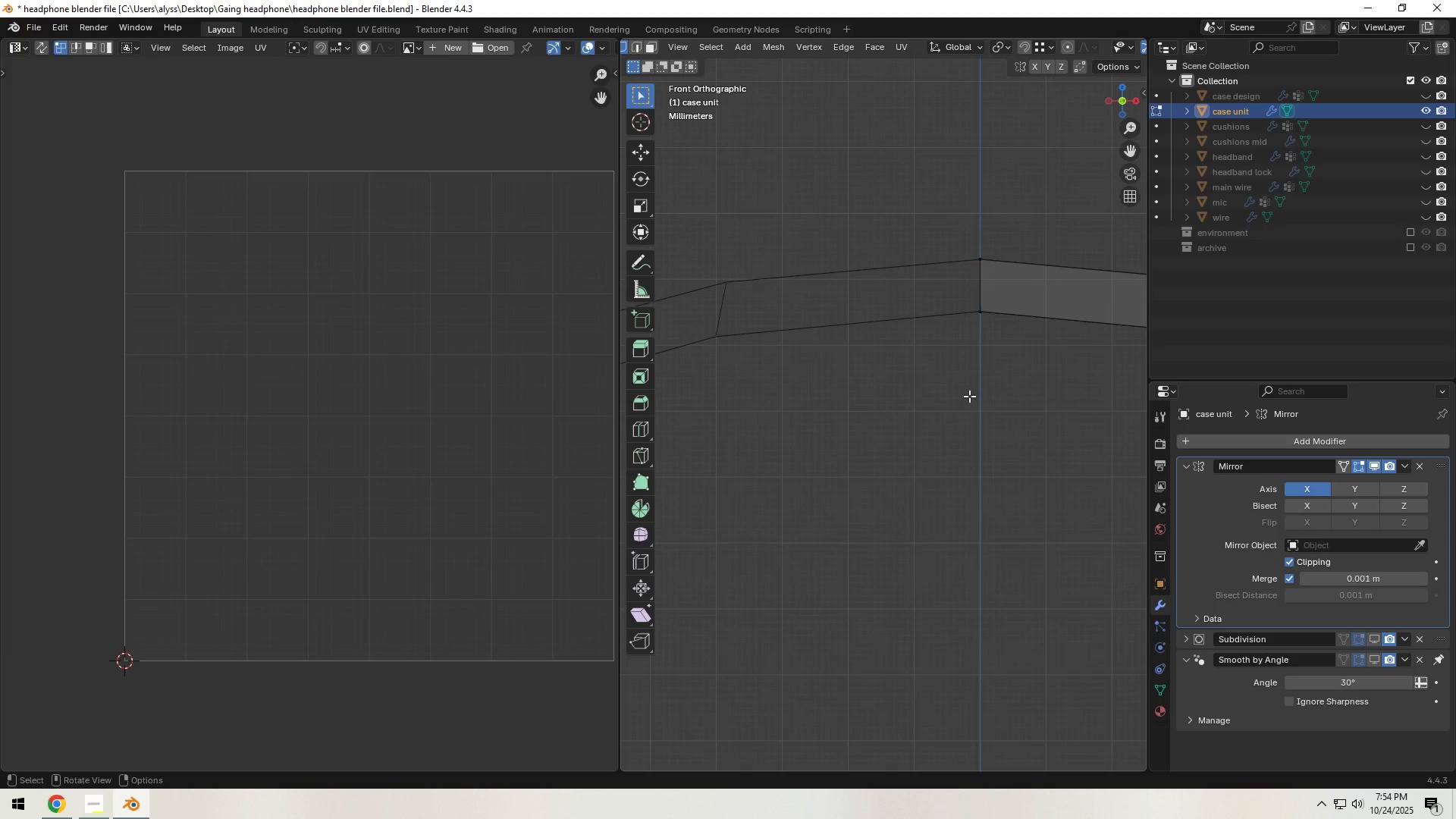 
hold_key(key=ShiftLeft, duration=0.31)
 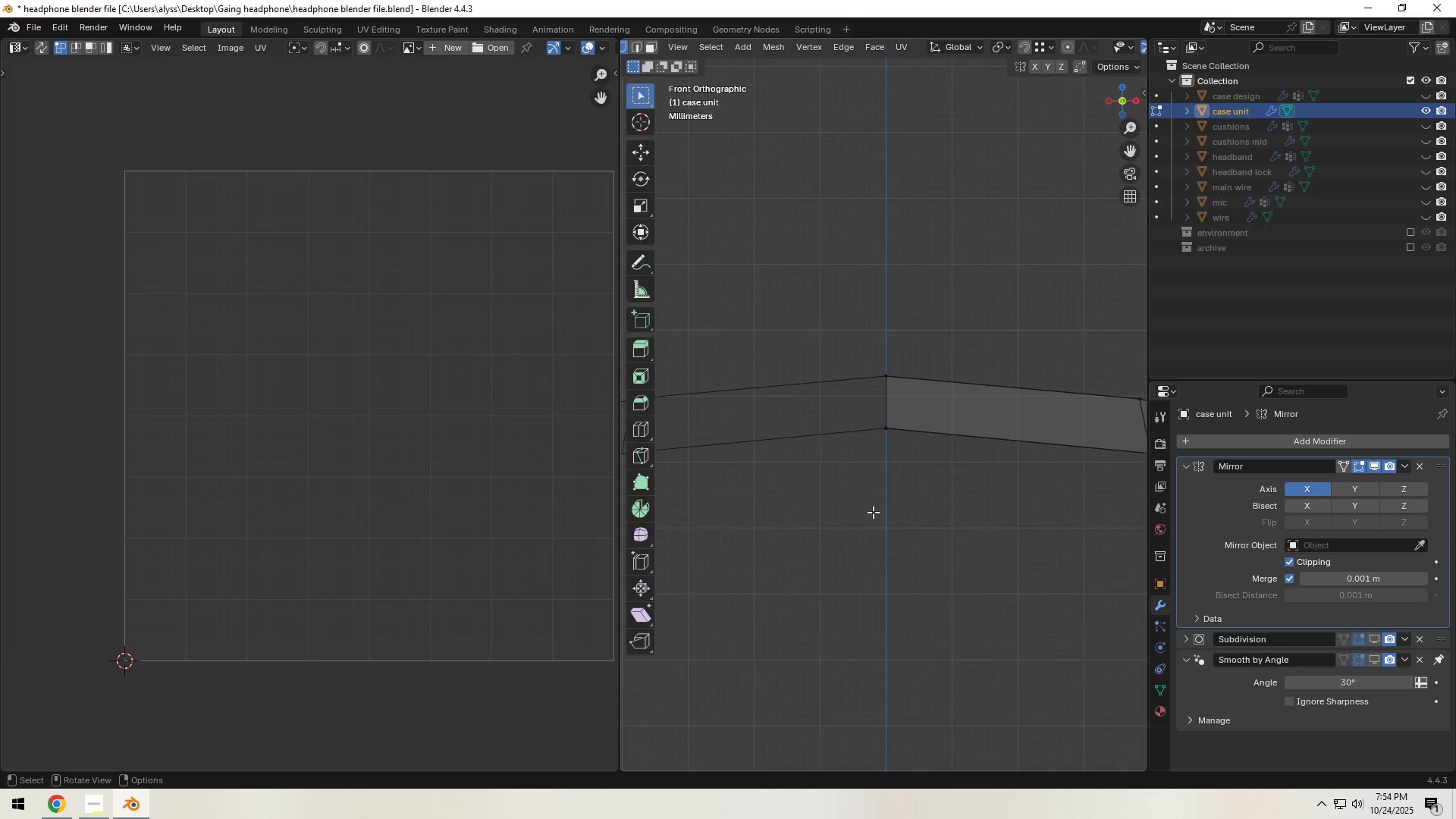 
scroll: coordinate [873, 512], scroll_direction: up, amount: 3.0
 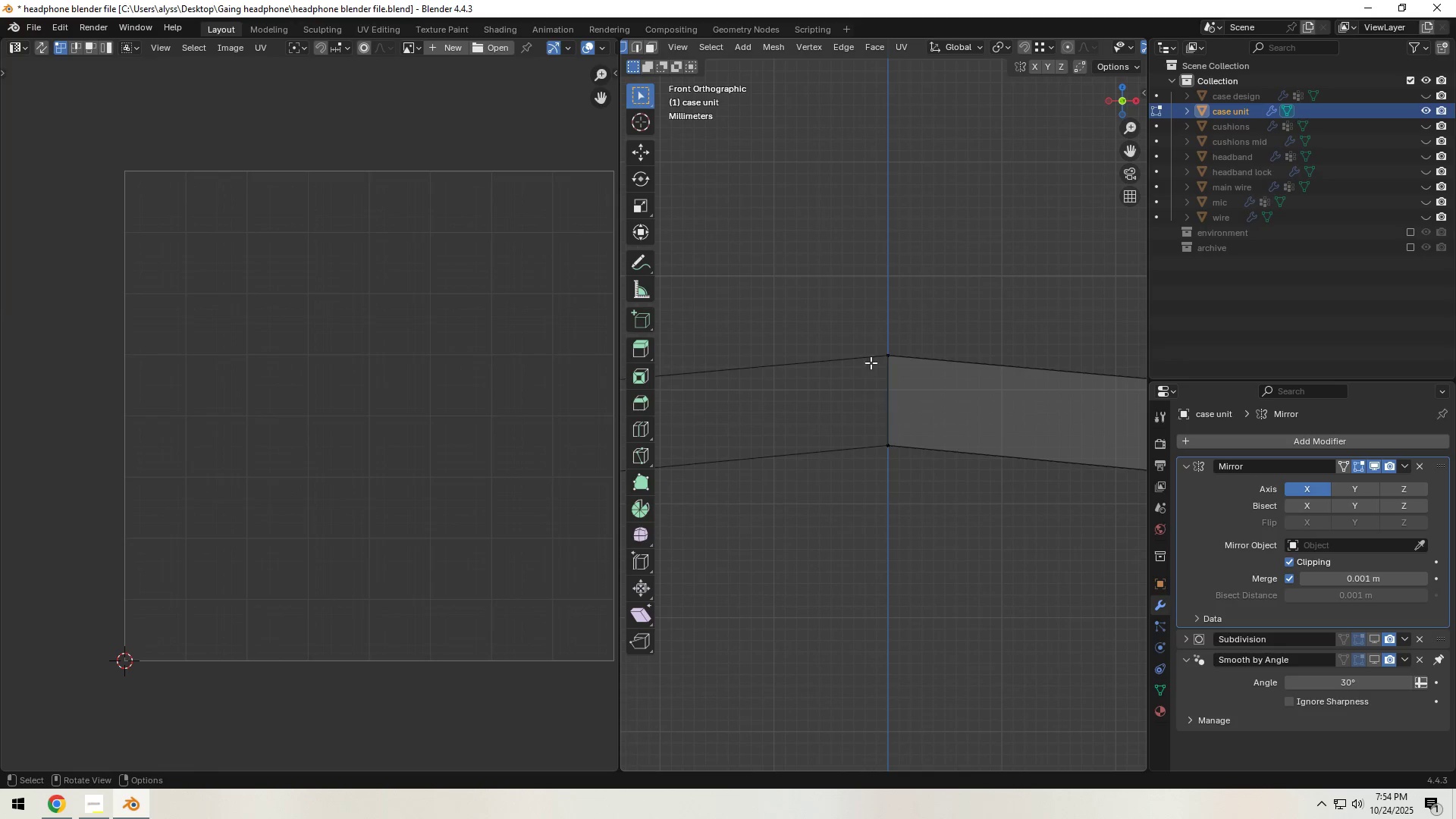 
left_click_drag(start_coordinate=[869, 330], to_coordinate=[915, 527])
 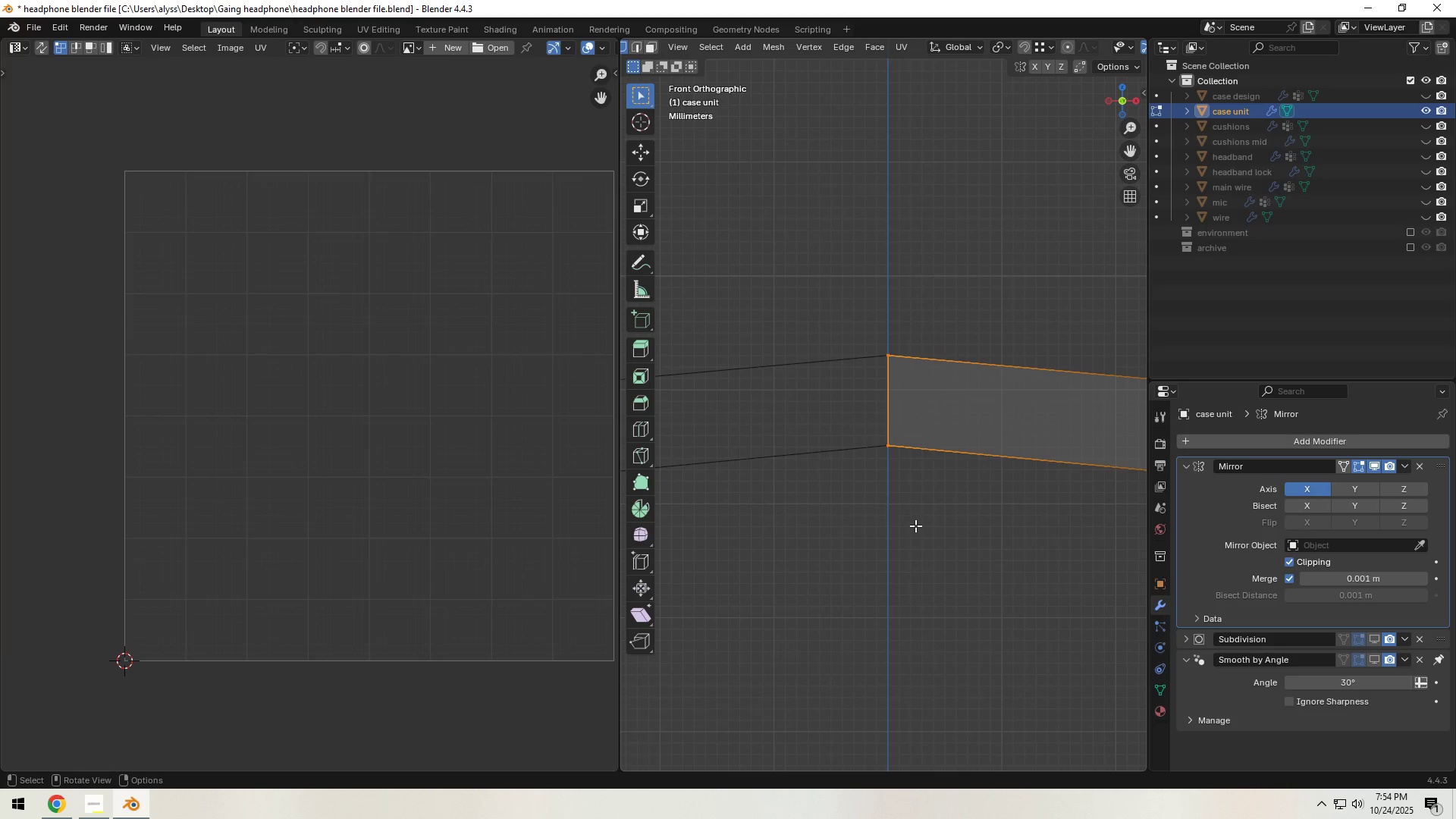 
key(G)
 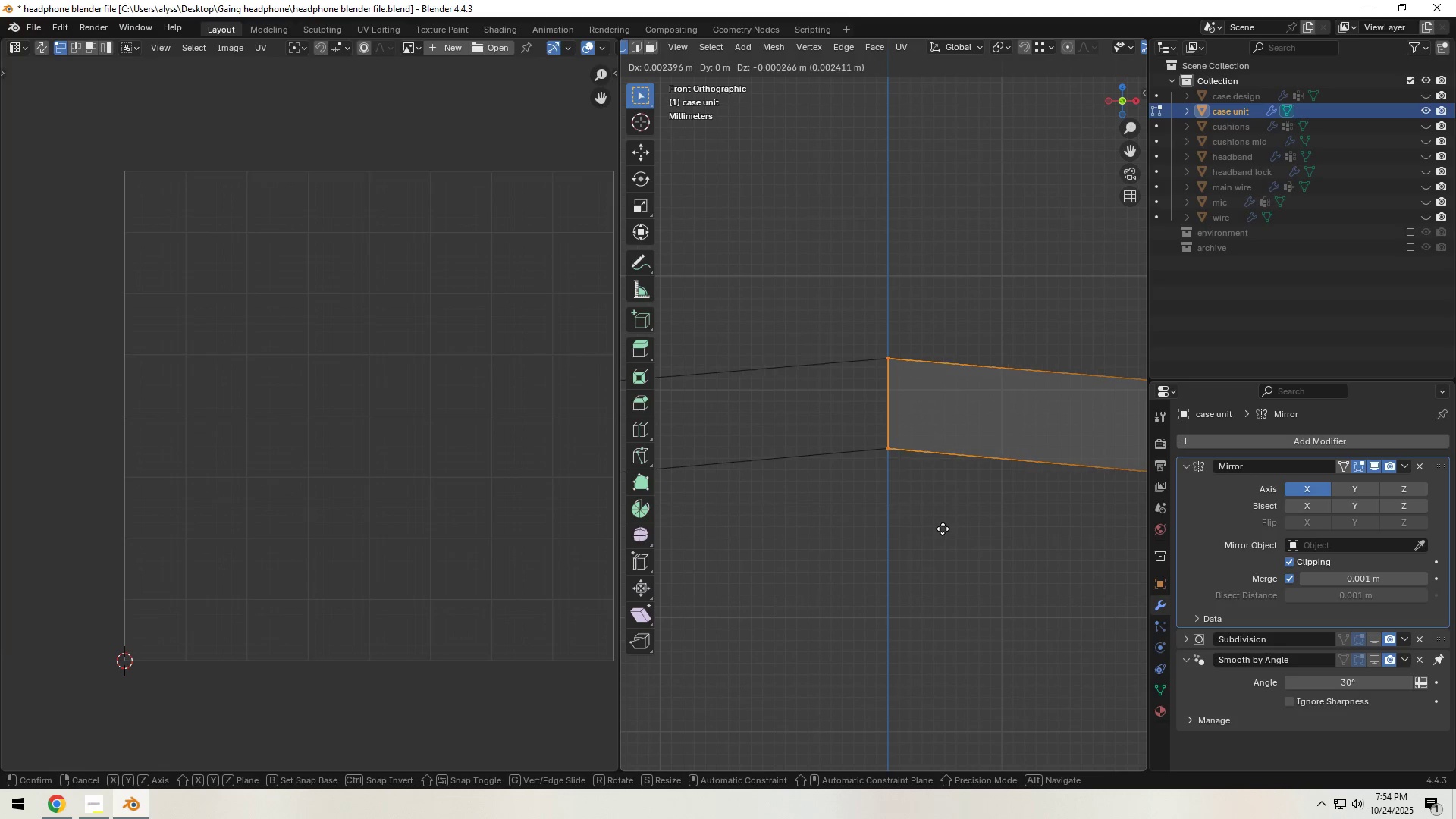 
right_click([943, 529])
 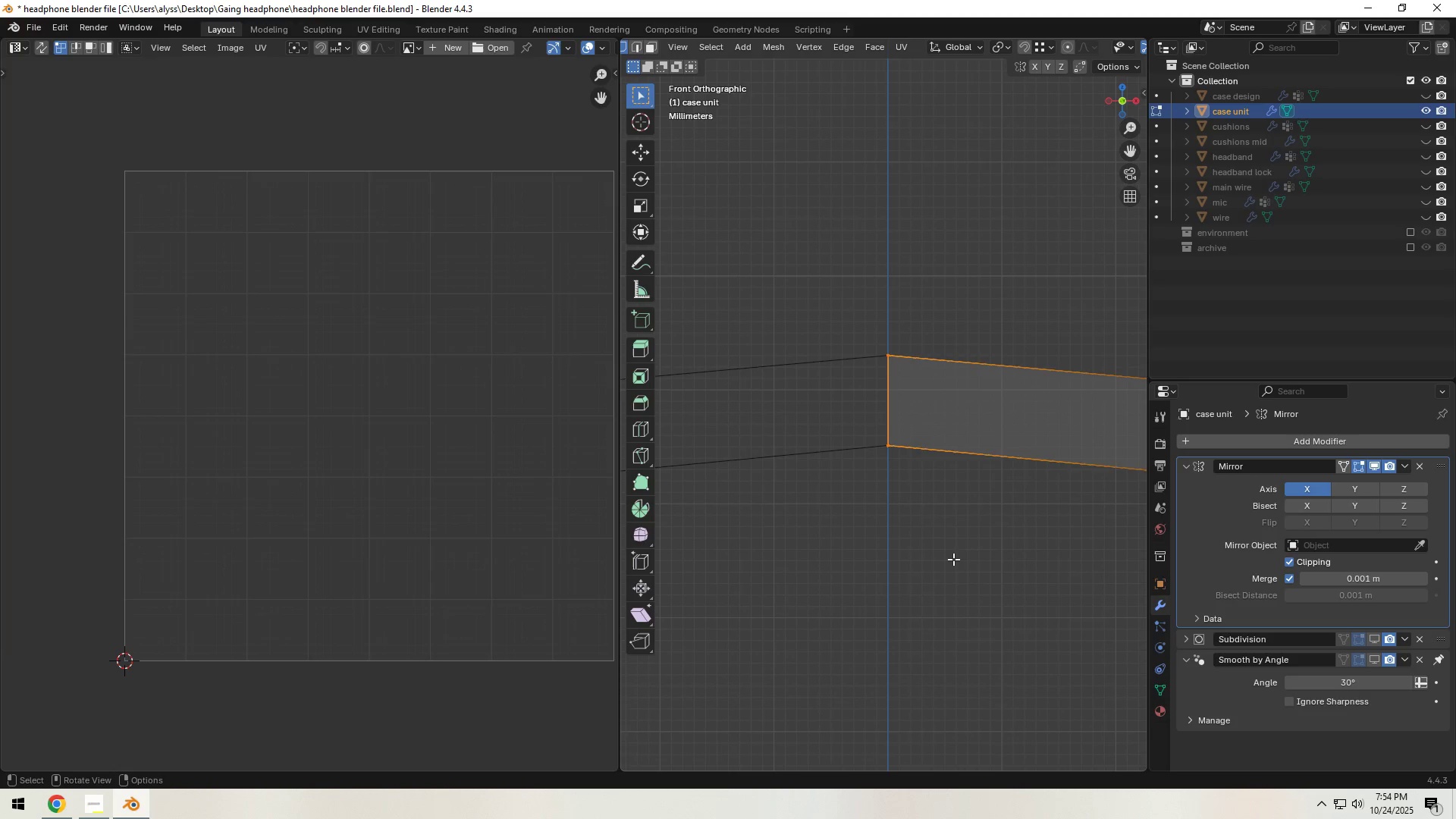 
left_click([953, 560])
 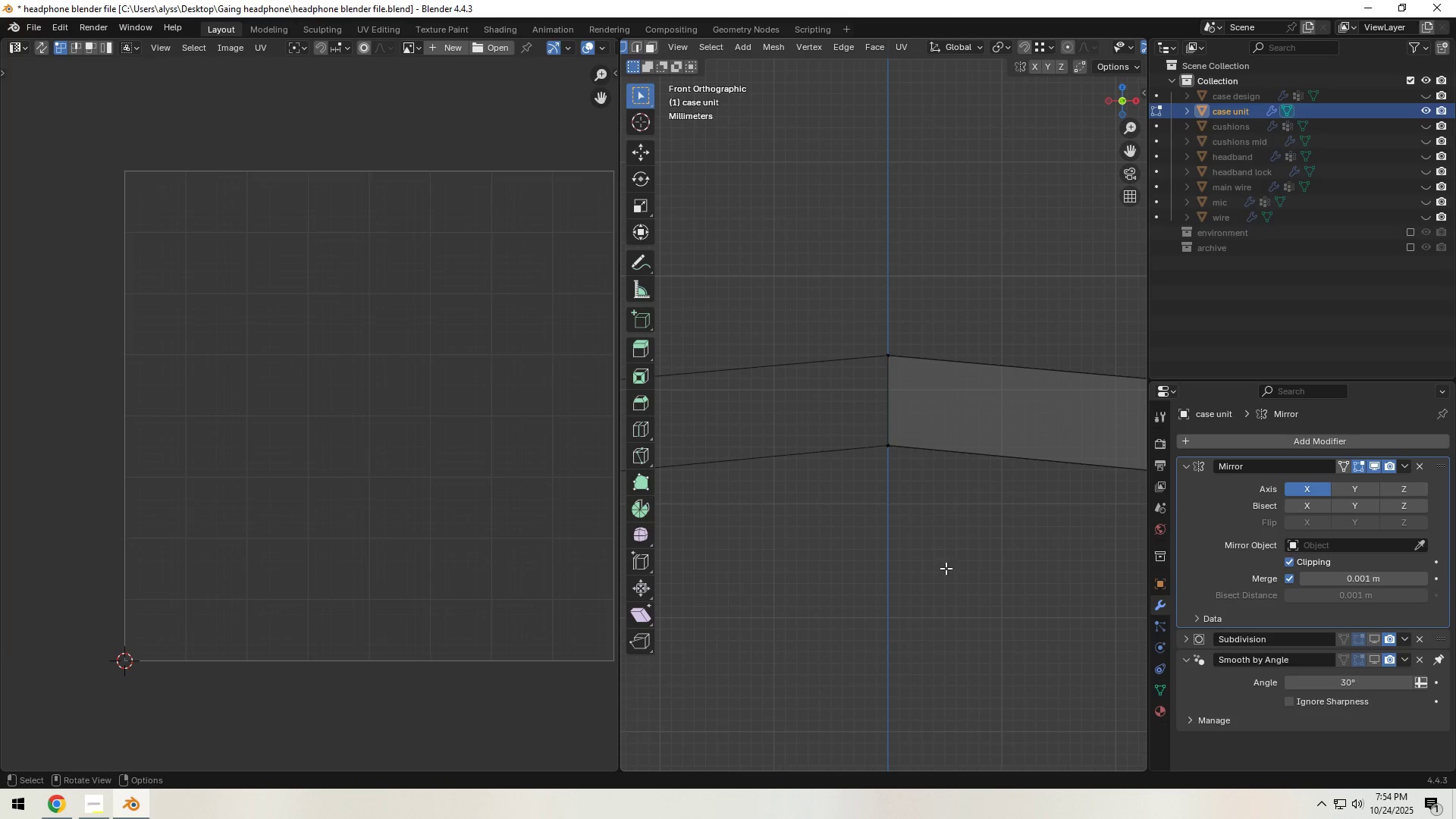 
key(Z)
 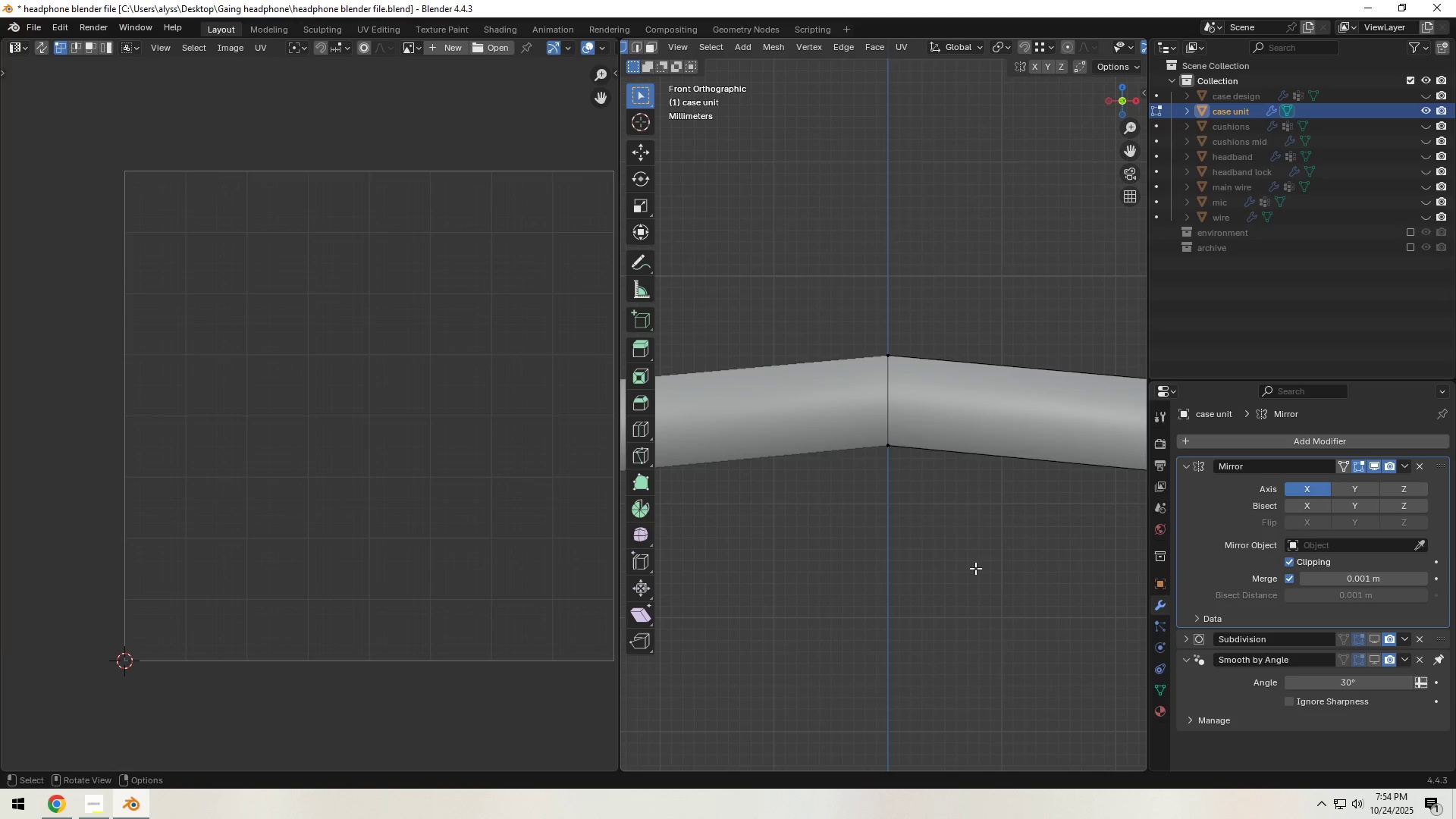 
scroll: coordinate [975, 570], scroll_direction: down, amount: 10.0
 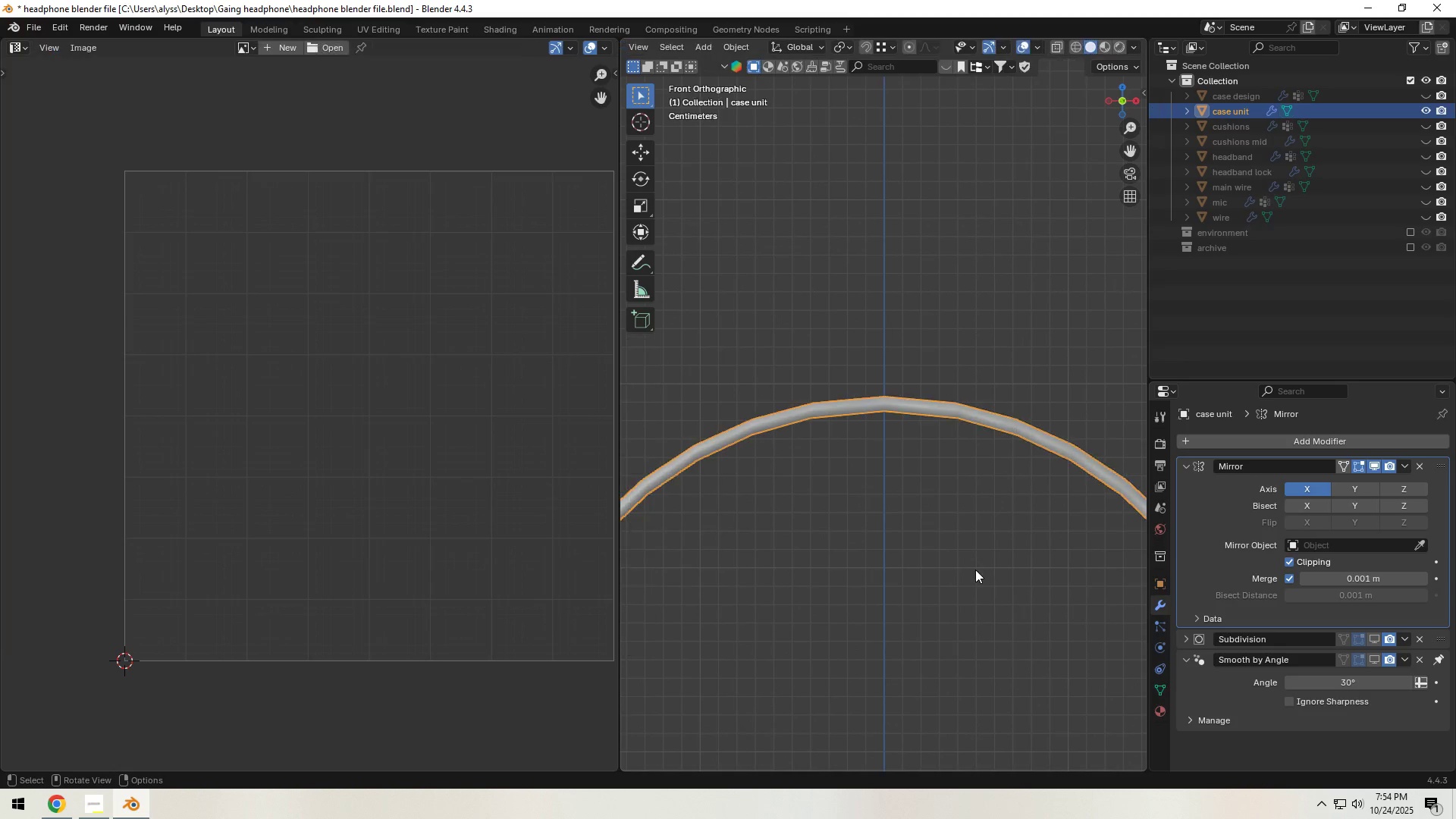 
key(Tab)
 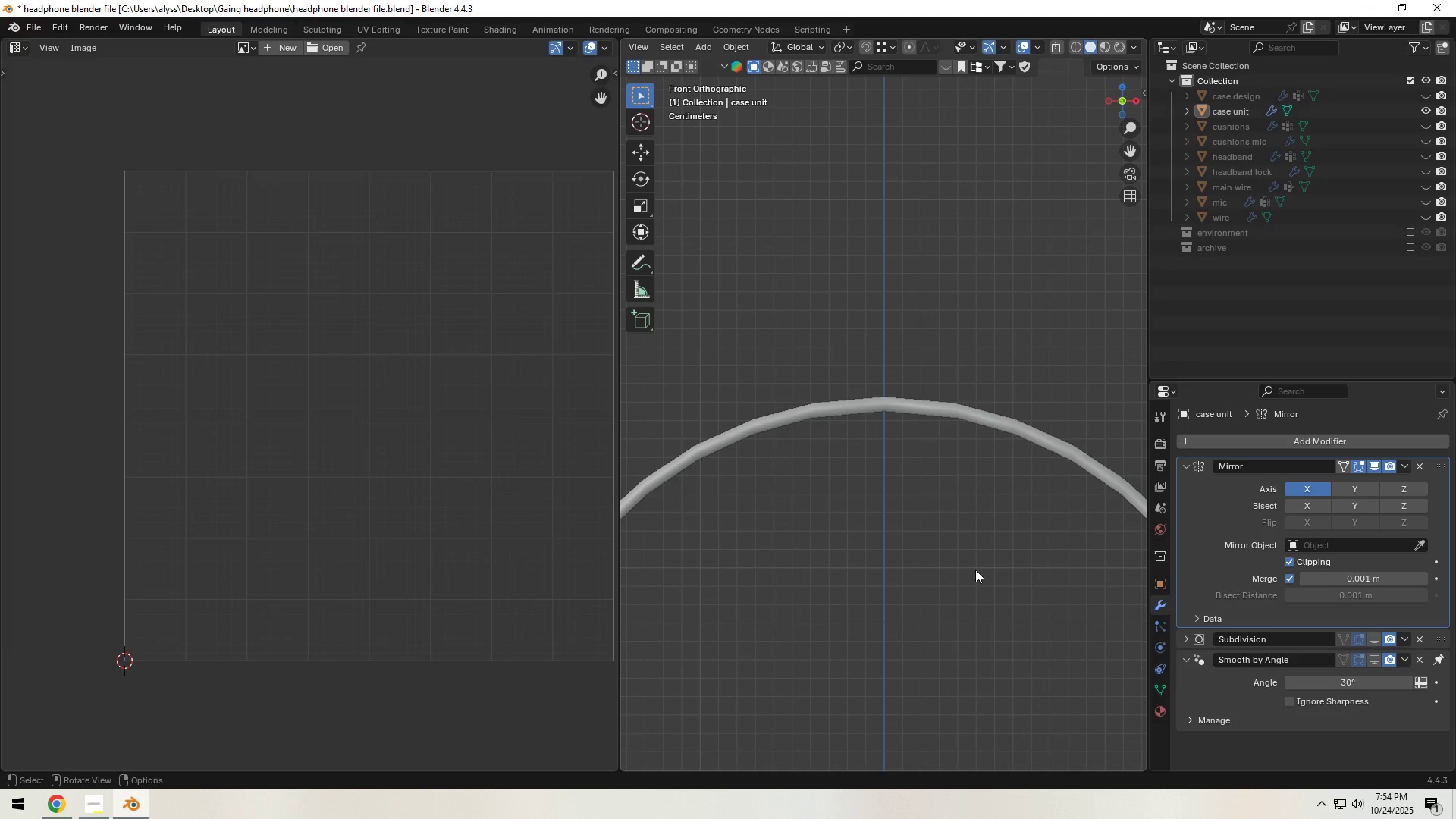 
left_click([975, 570])
 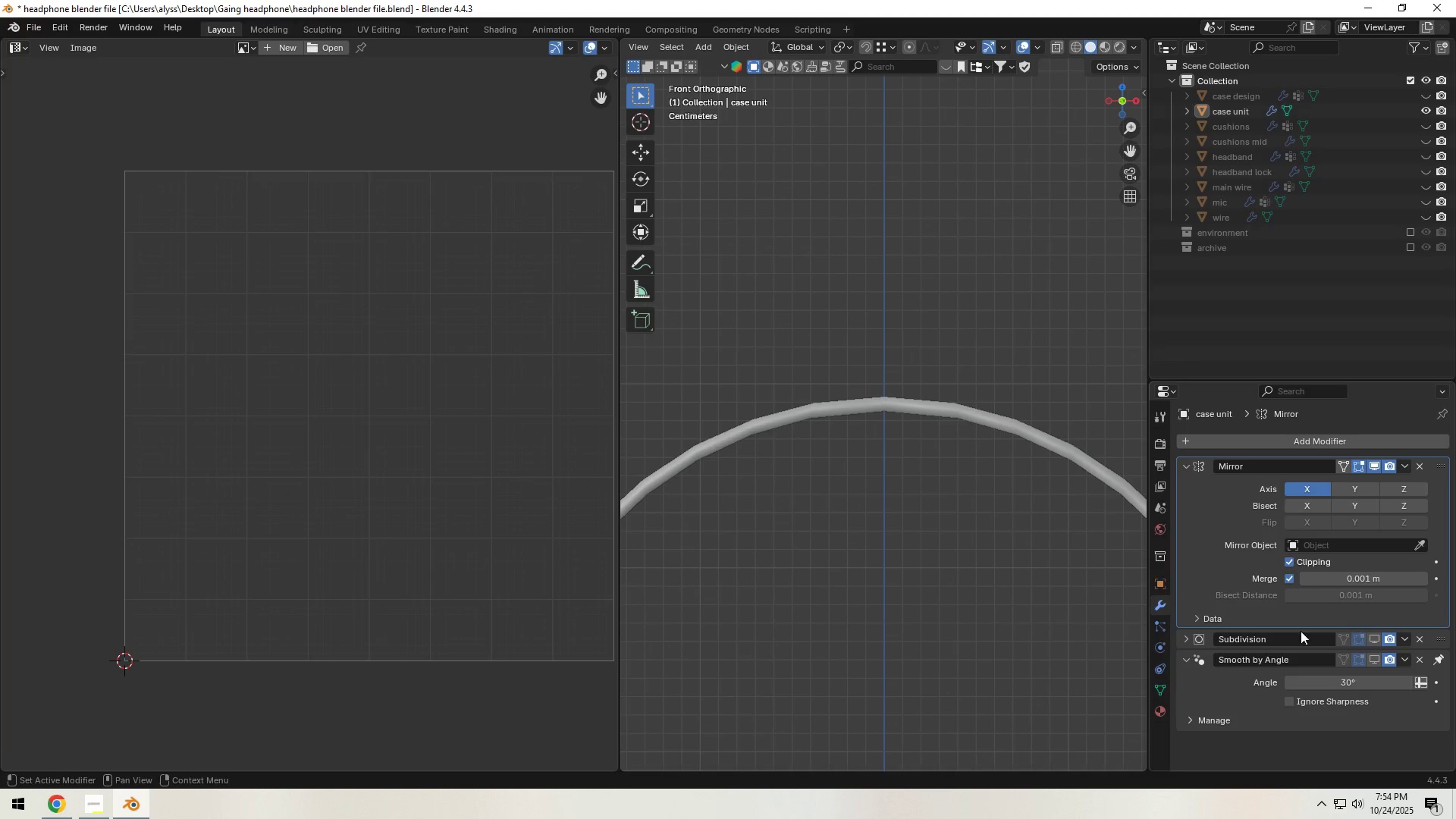 
key(Control+S)
 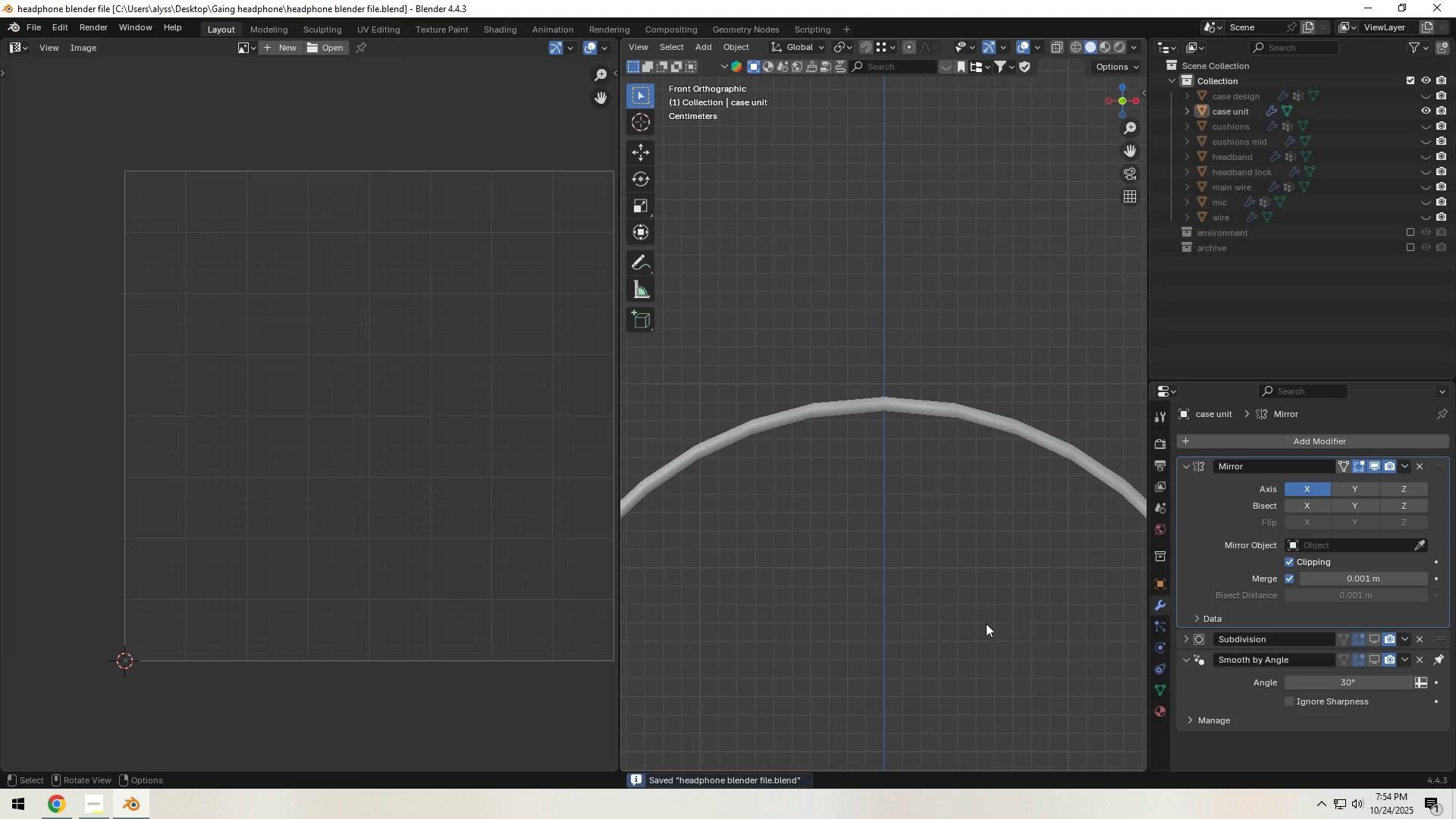 
scroll: coordinate [984, 626], scroll_direction: down, amount: 6.0
 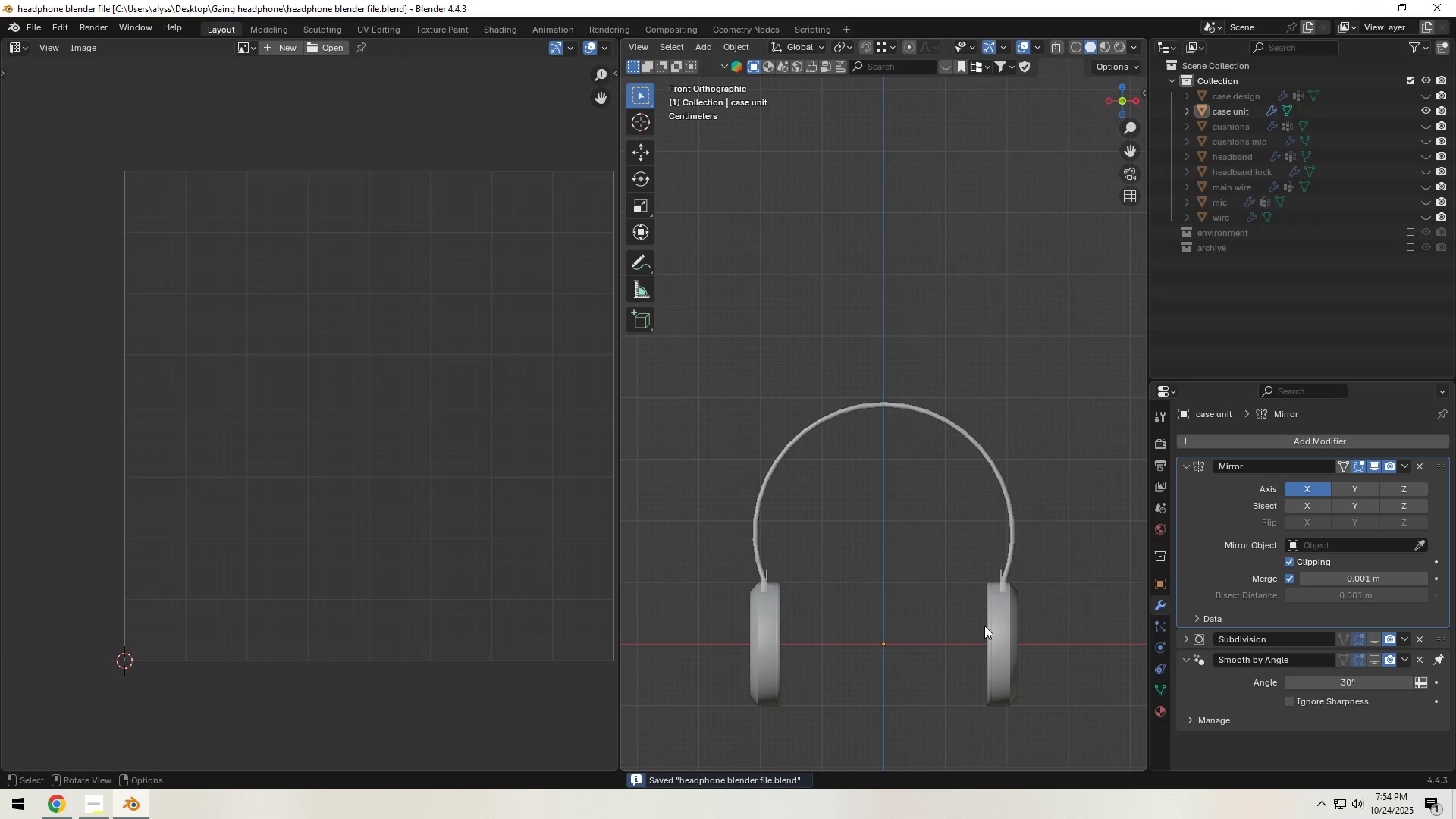 
hold_key(key=ShiftLeft, duration=0.44)
 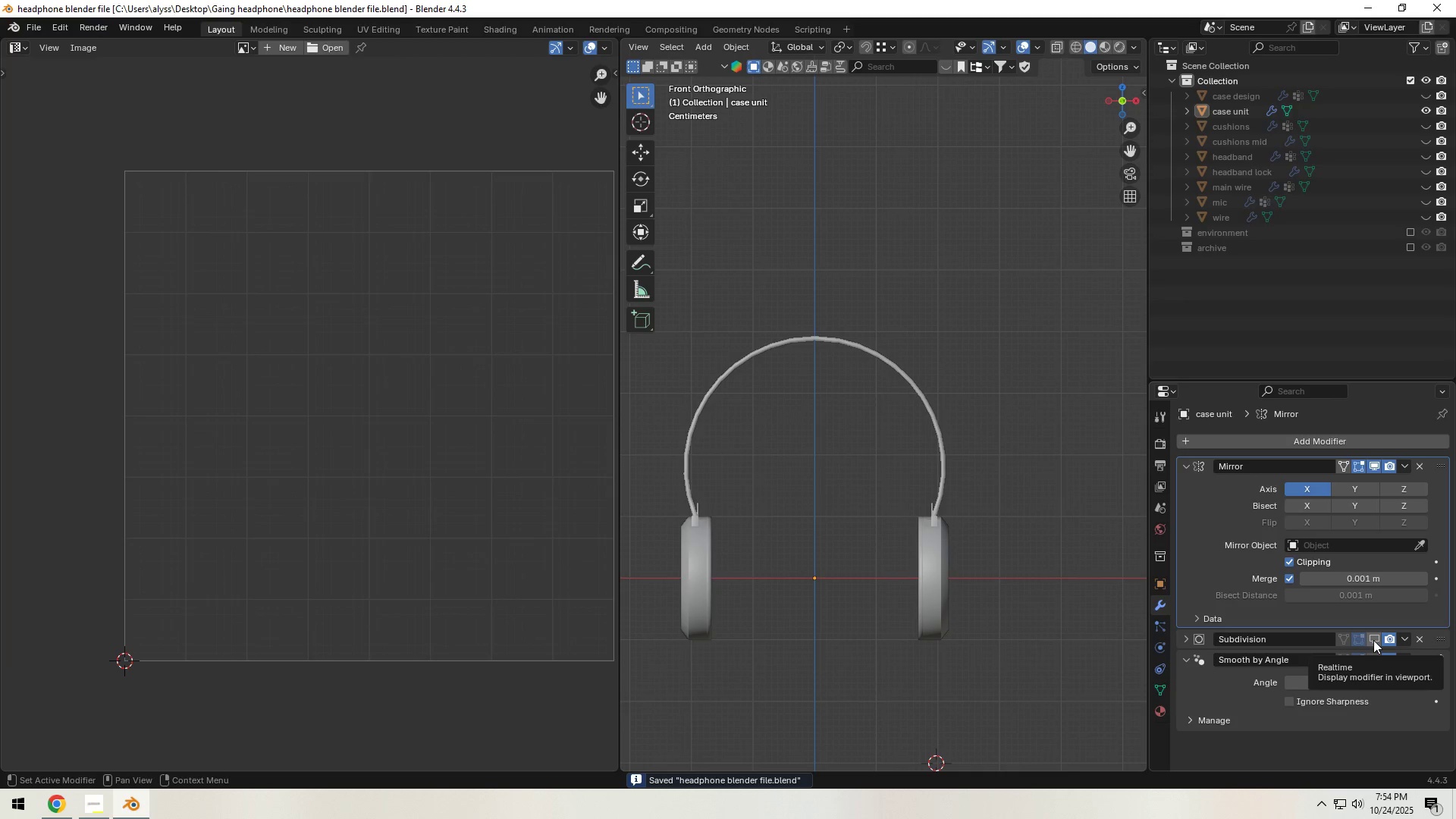 
left_click([1373, 640])
 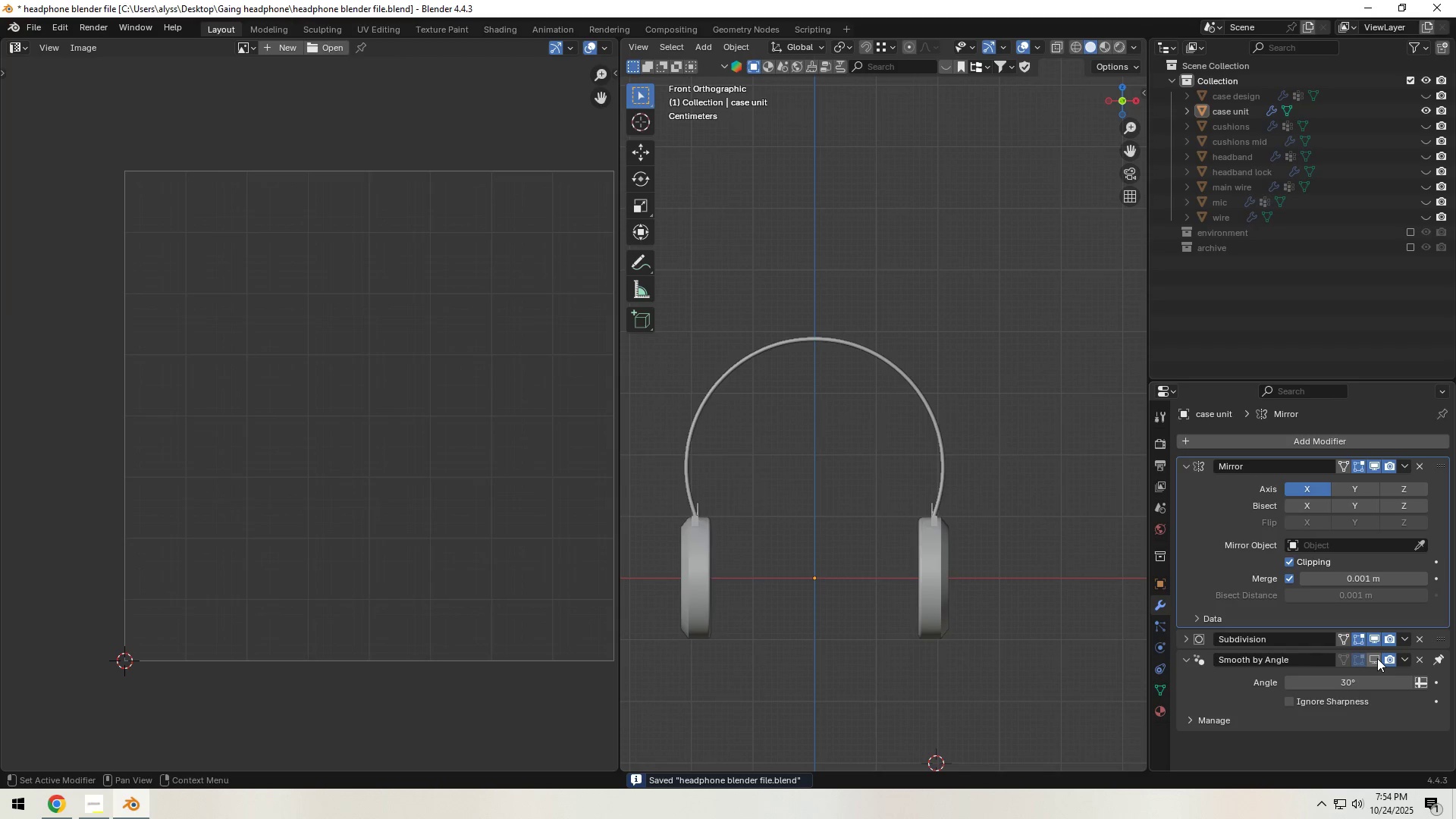 
left_click([1377, 658])
 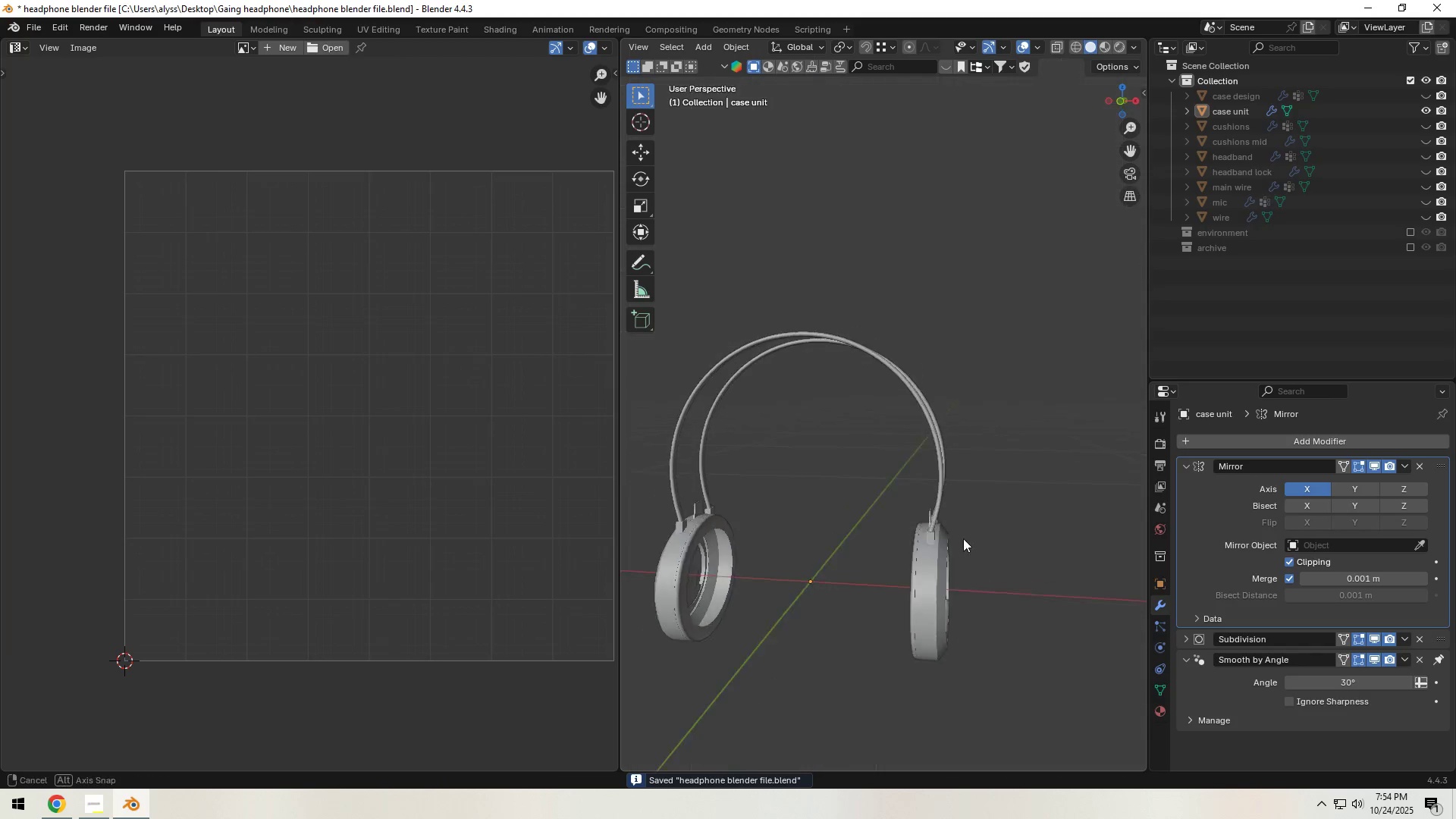 
hold_key(key=ShiftLeft, duration=0.47)
 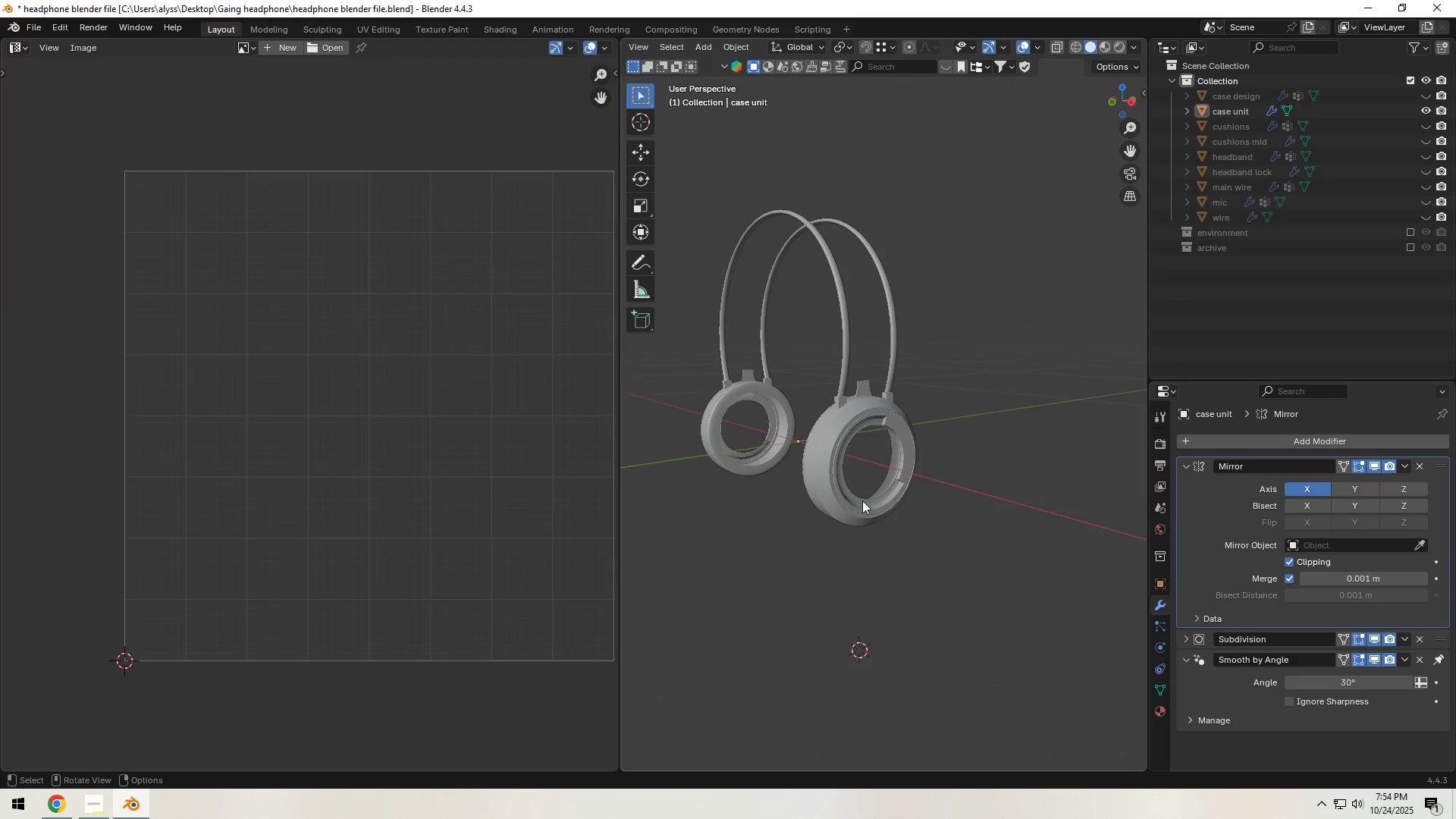 
scroll: coordinate [862, 506], scroll_direction: up, amount: 5.0
 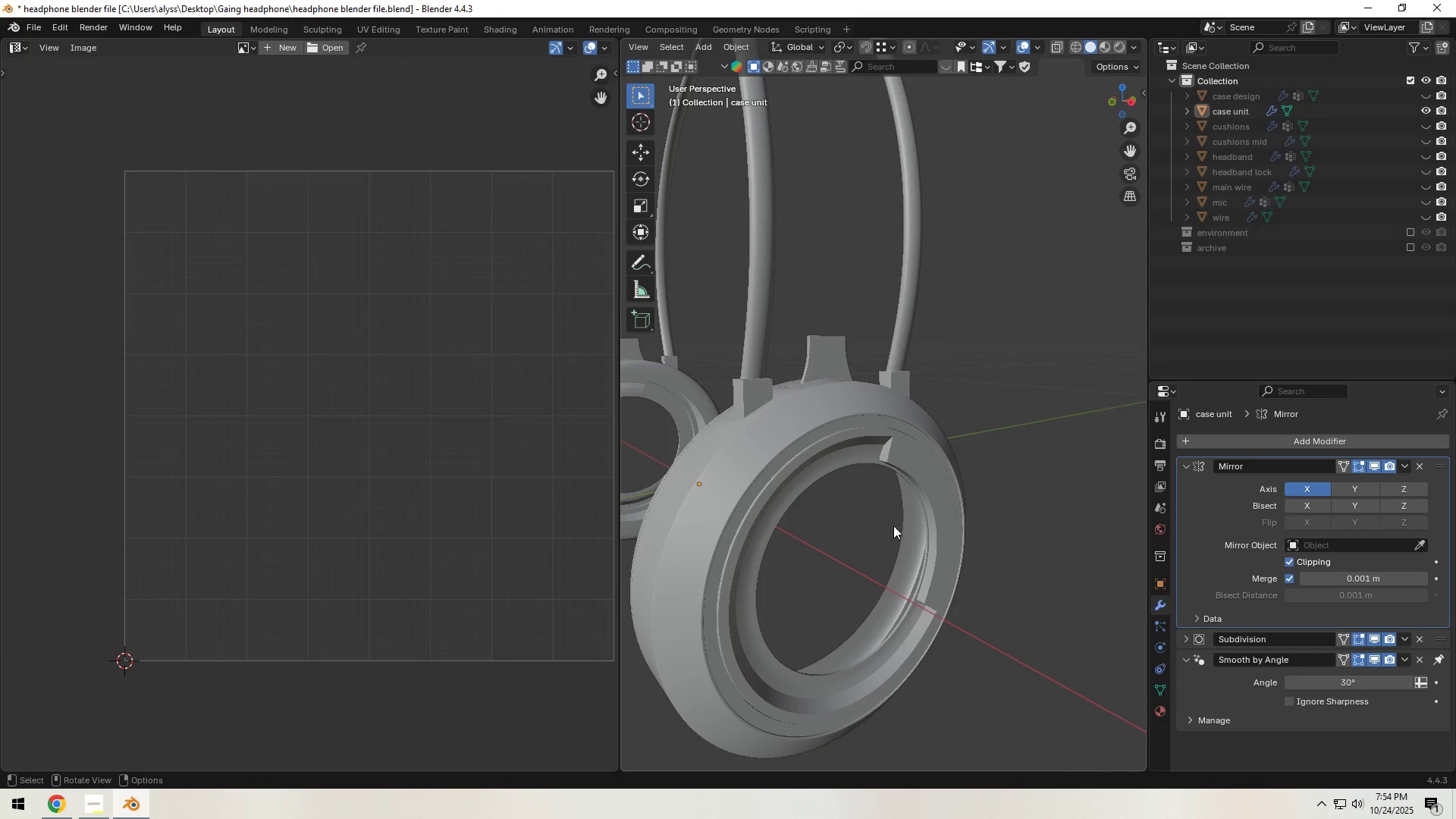 
key(Control+S)
 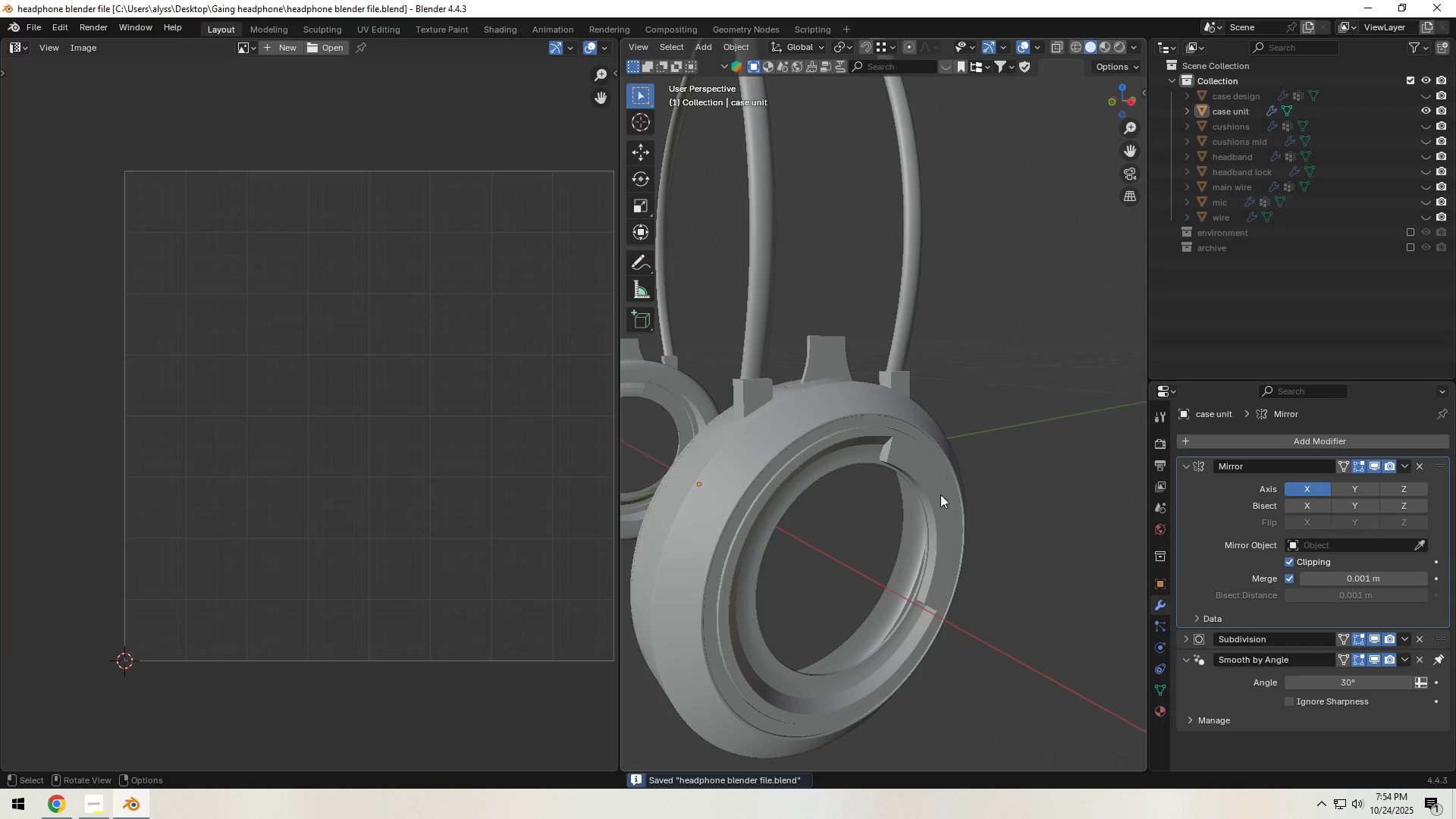 
left_click([940, 494])
 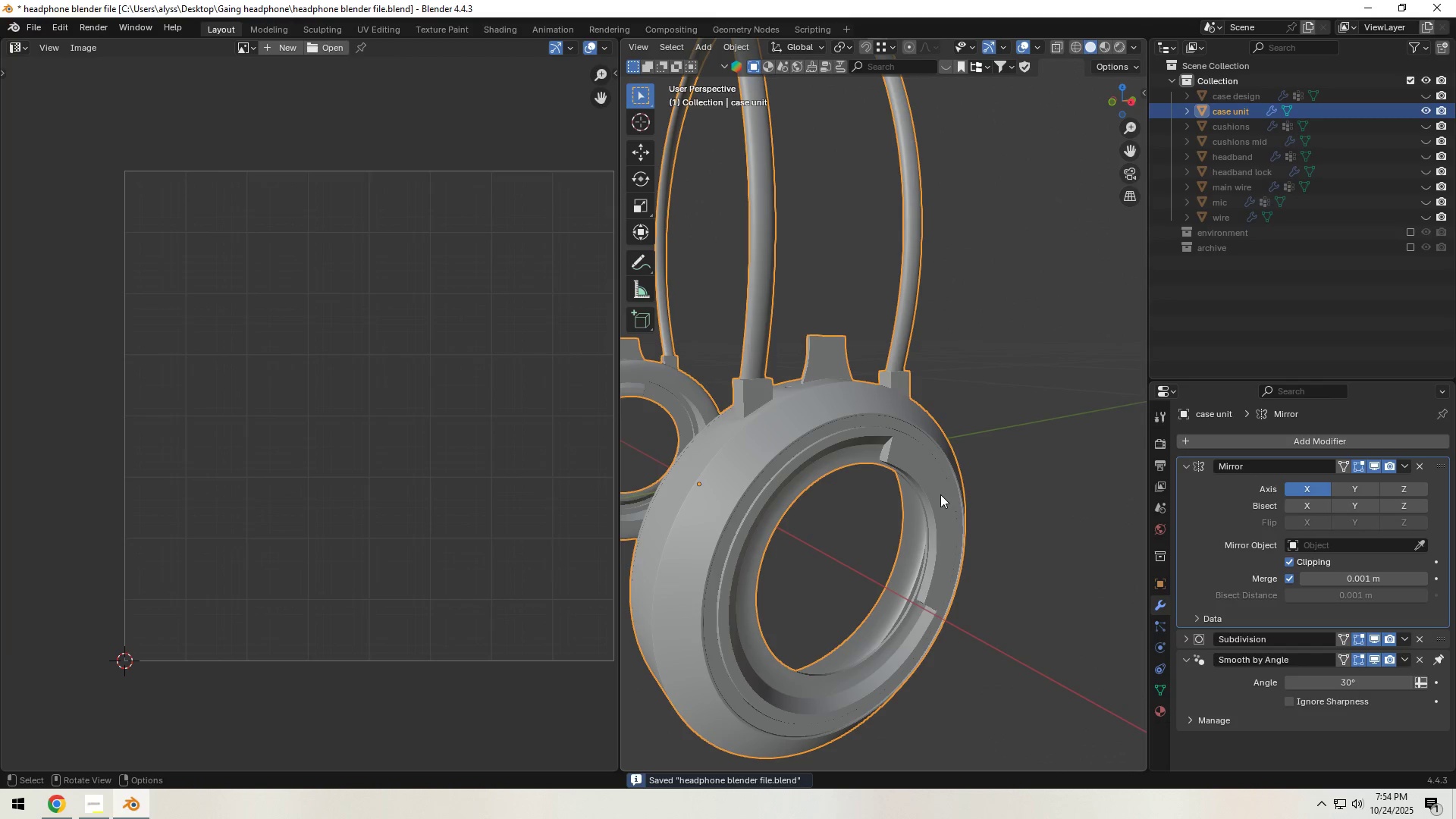 
key(Tab)
 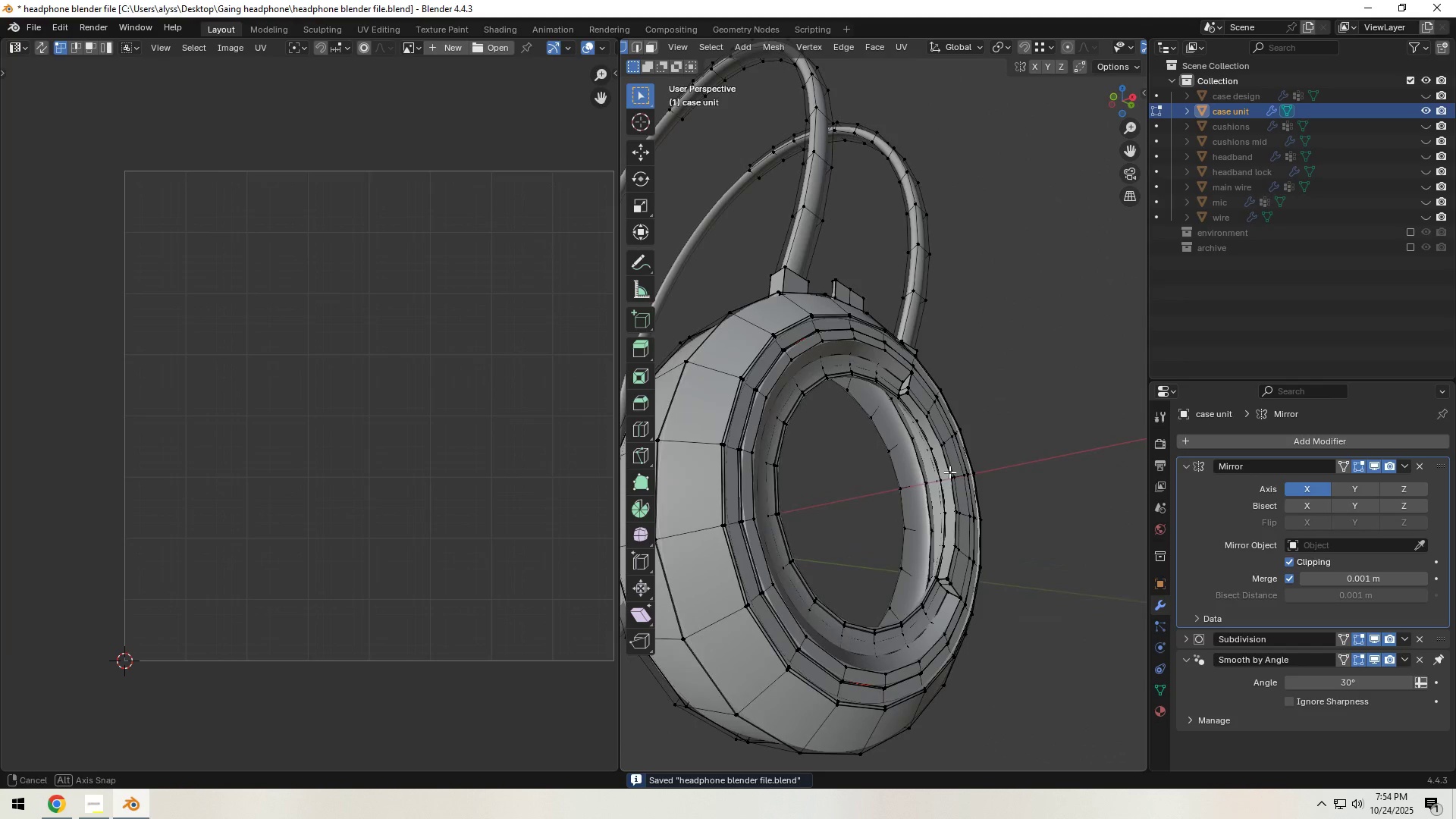 
left_click([1059, 450])
 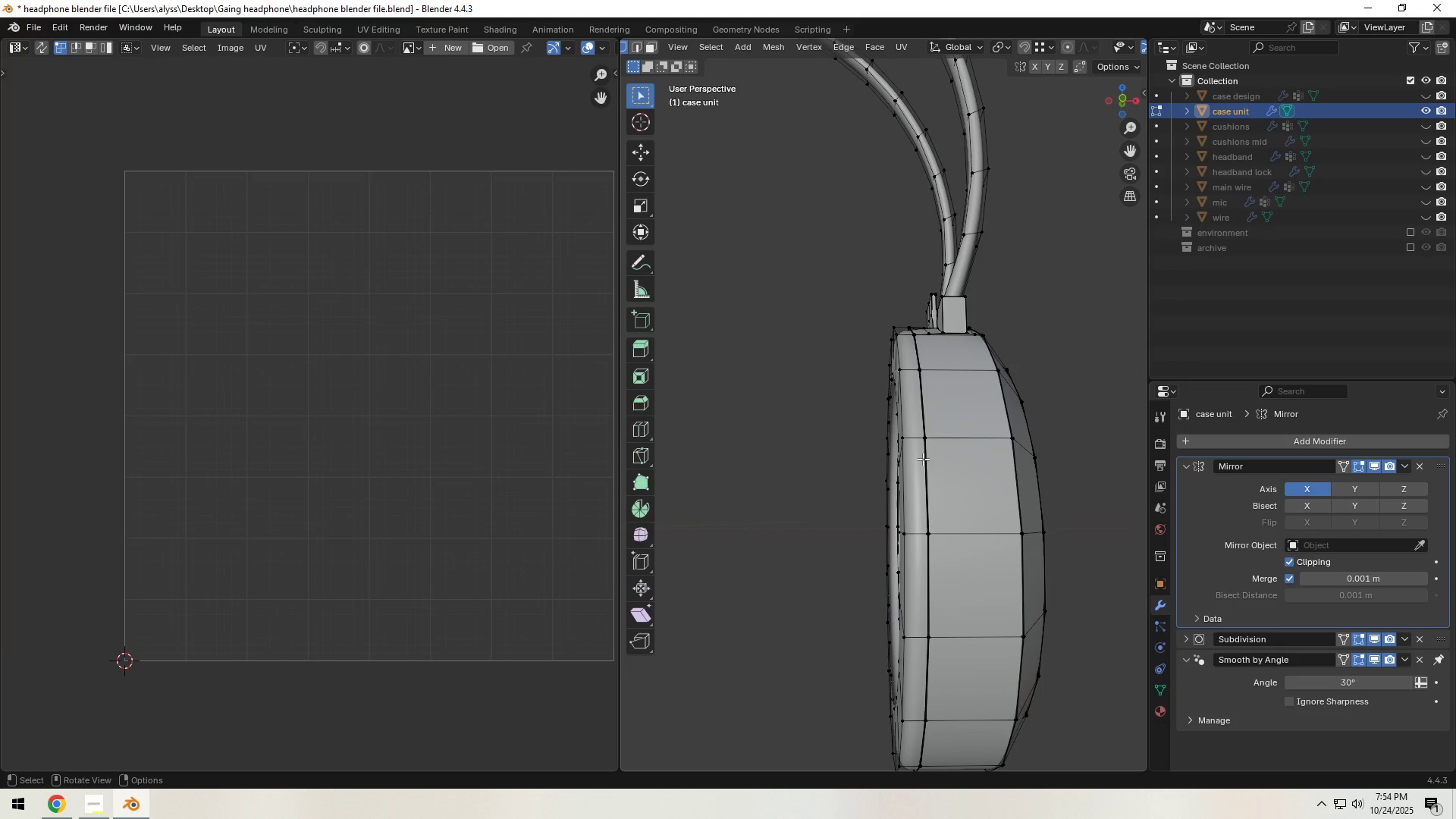 
wait(6.07)
 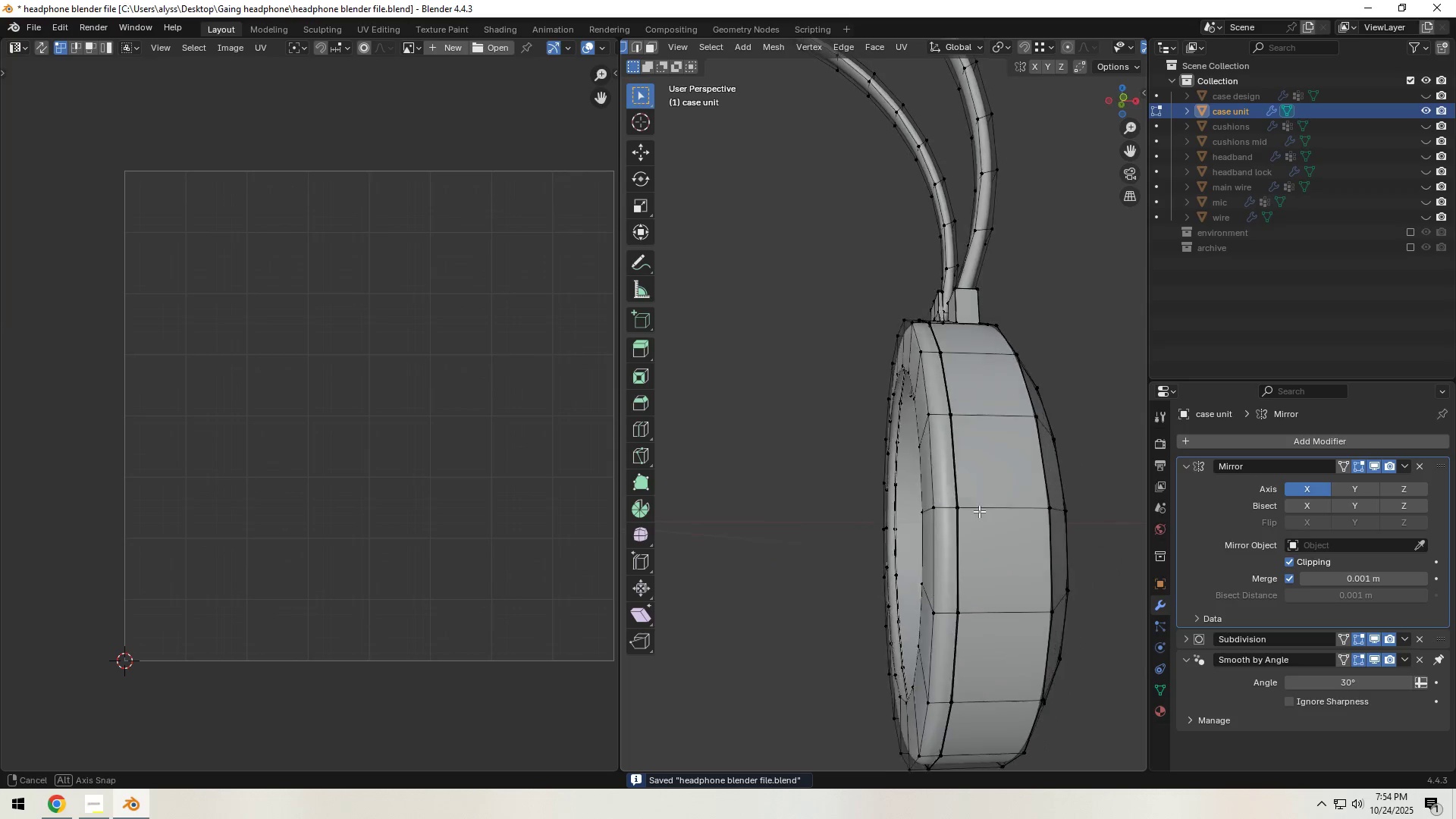 
hold_key(key=ShiftLeft, duration=0.38)
 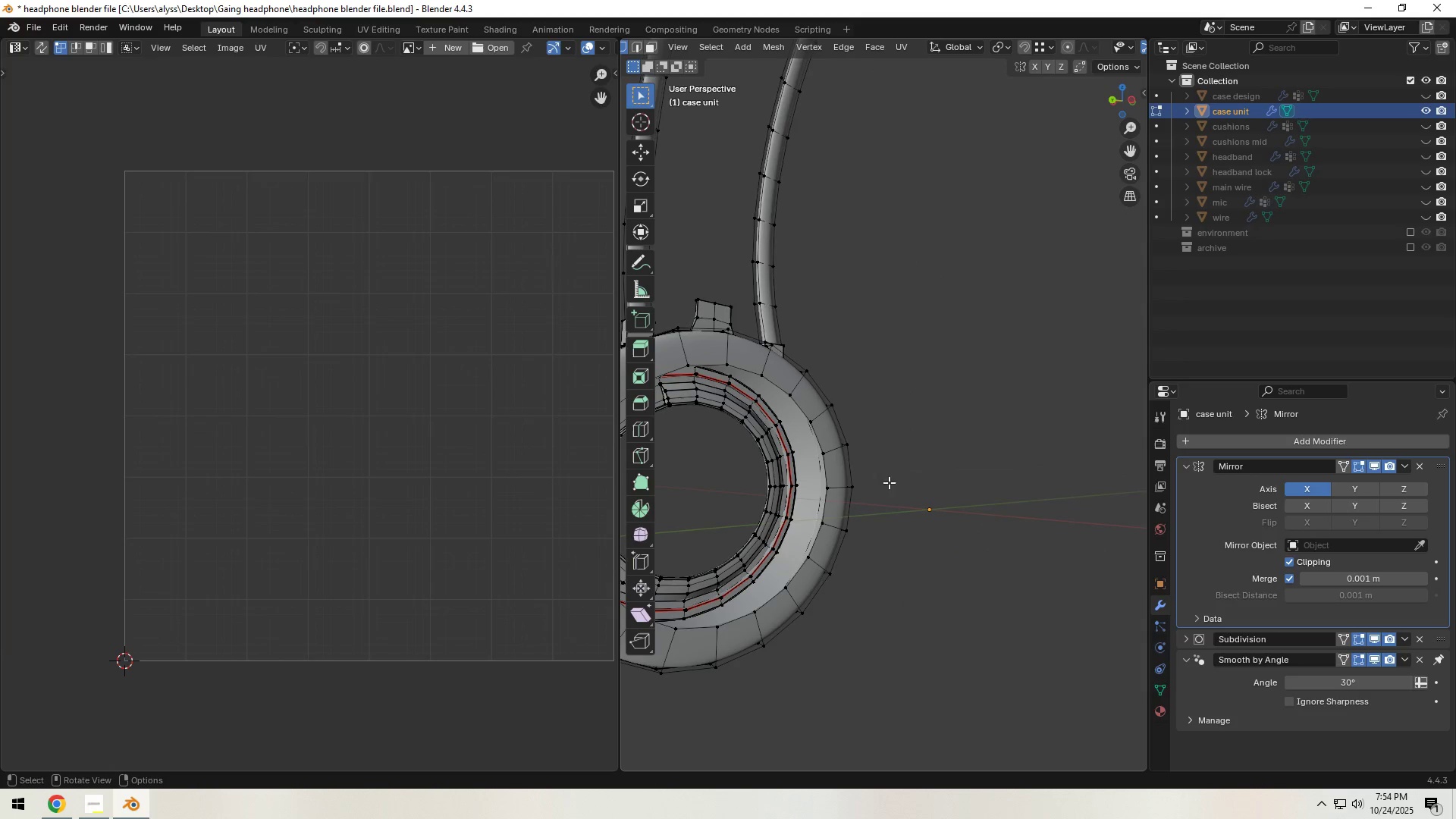 
scroll: coordinate [827, 502], scroll_direction: up, amount: 6.0
 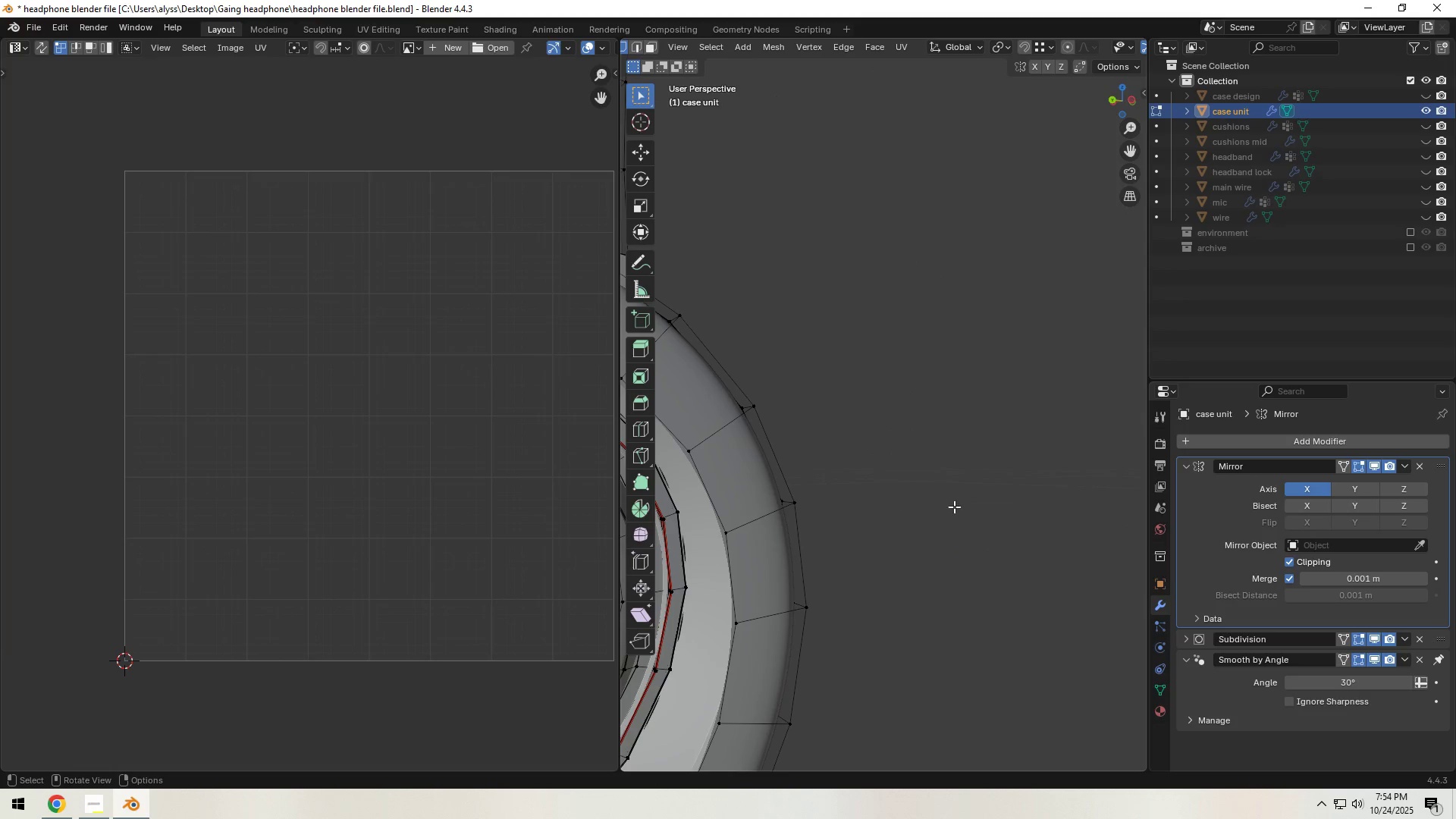 
hold_key(key=ShiftLeft, duration=0.86)
 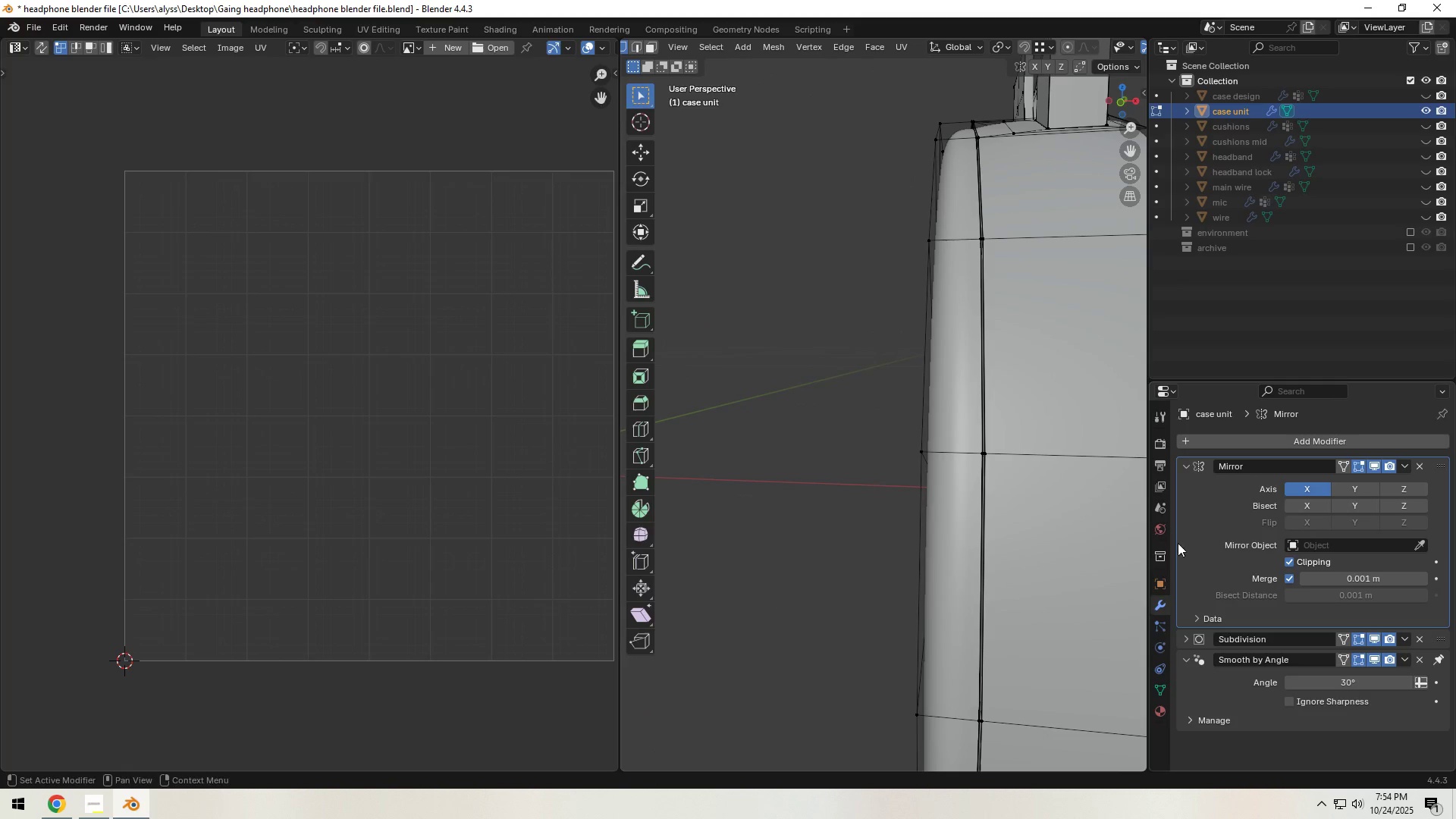 
hold_key(key=ShiftLeft, duration=0.49)
 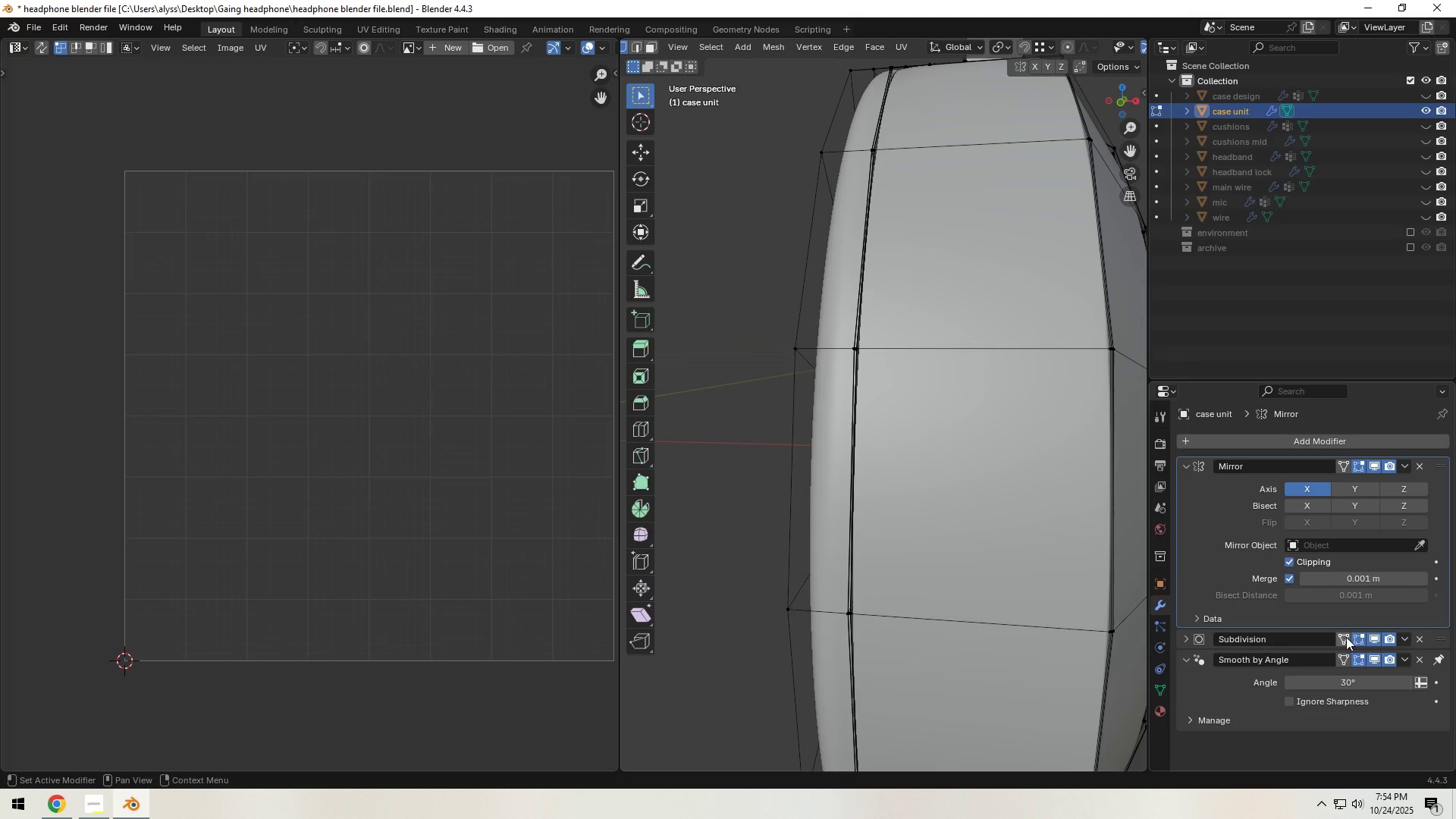 
left_click([1341, 637])
 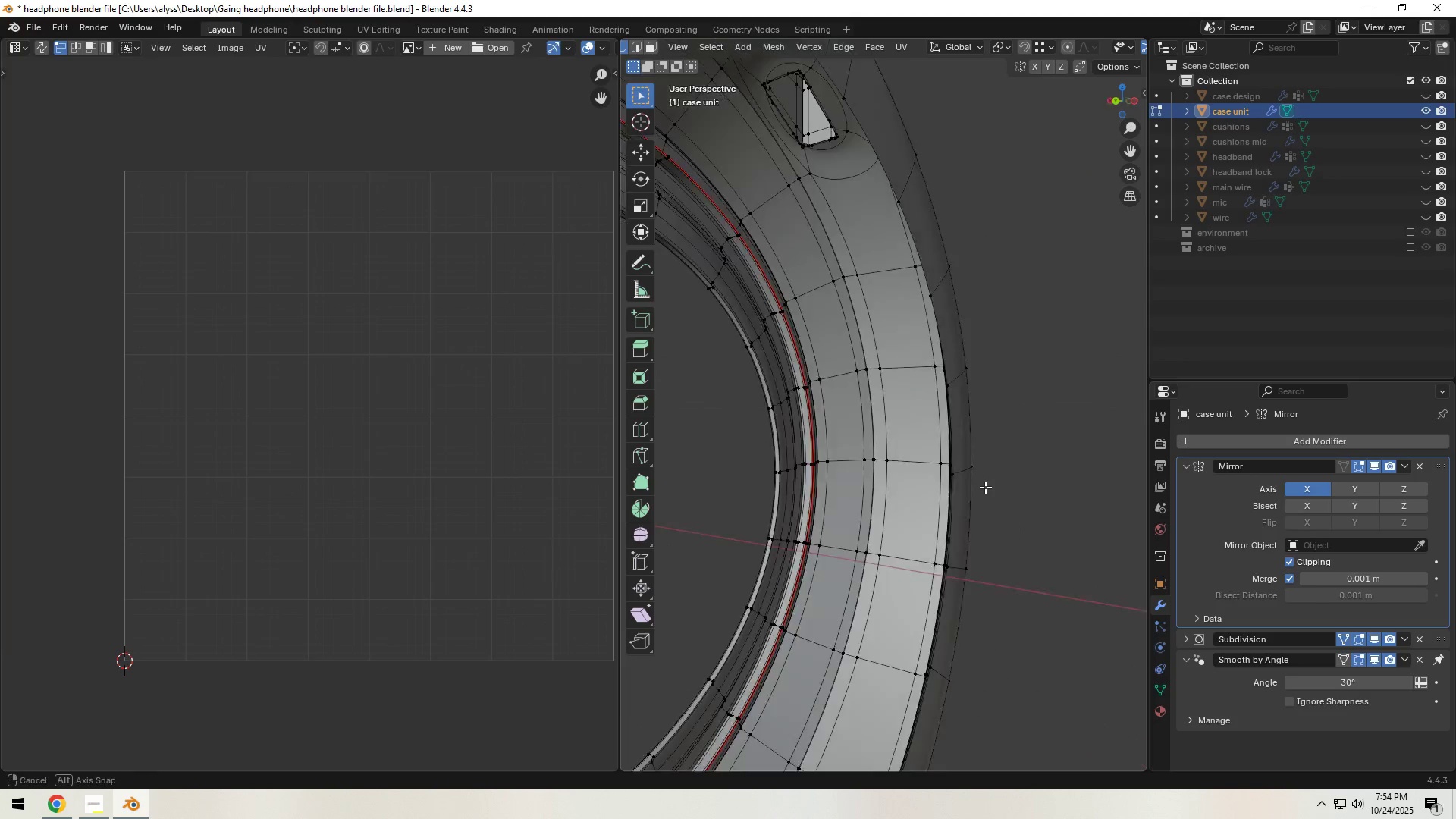 
scroll: coordinate [965, 497], scroll_direction: up, amount: 8.0
 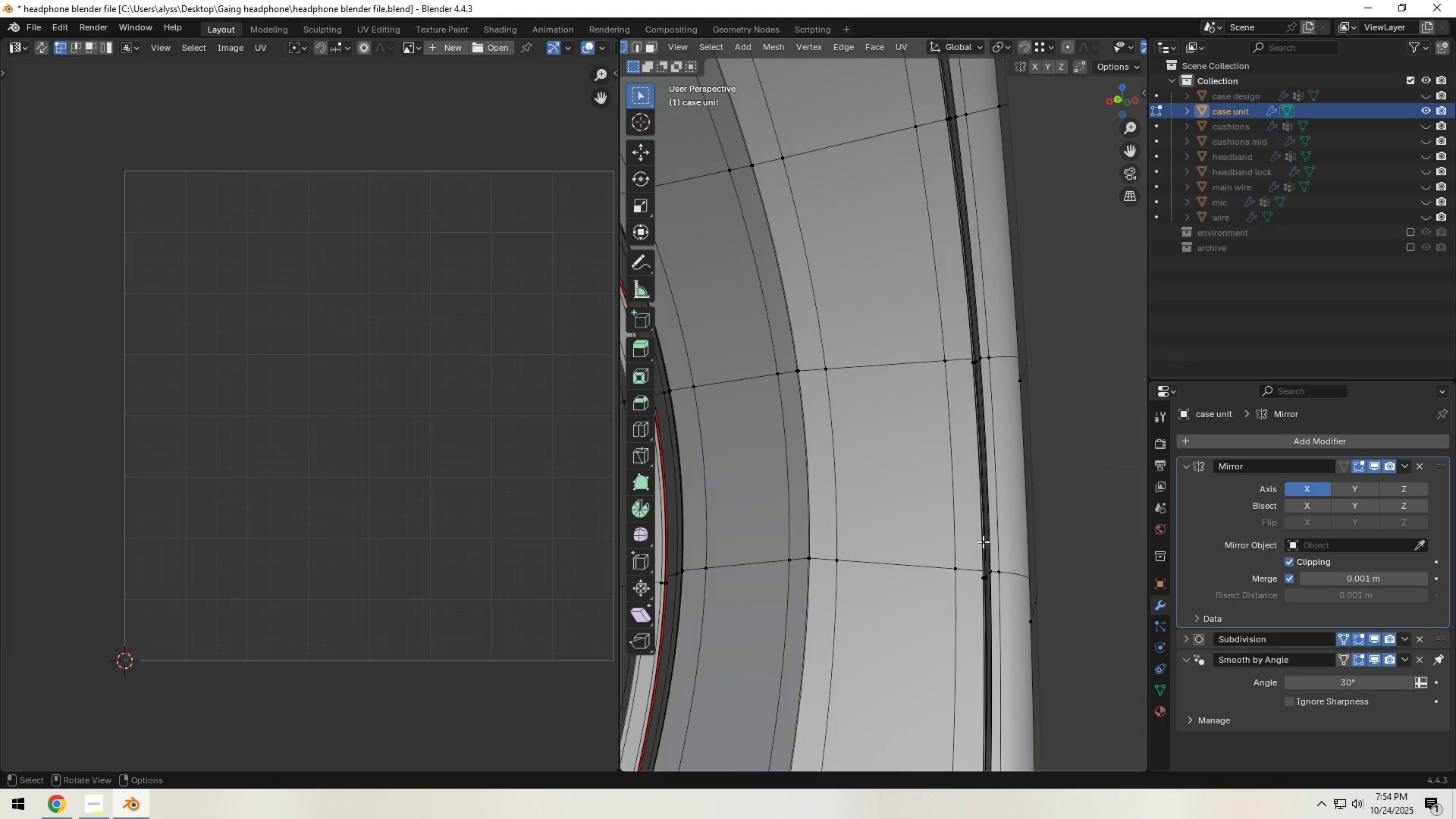 
left_click([986, 582])
 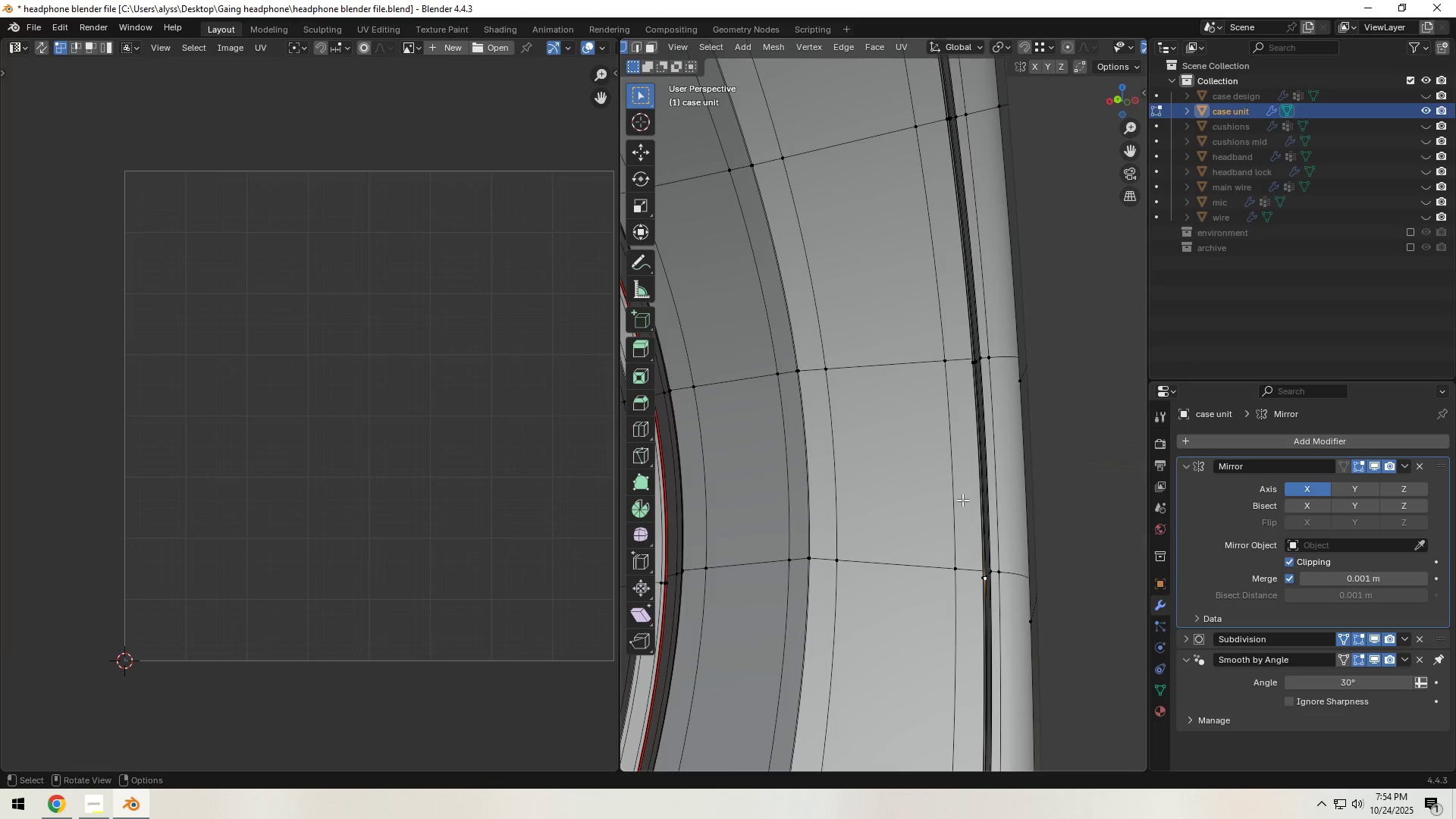 
key(Backquote)
 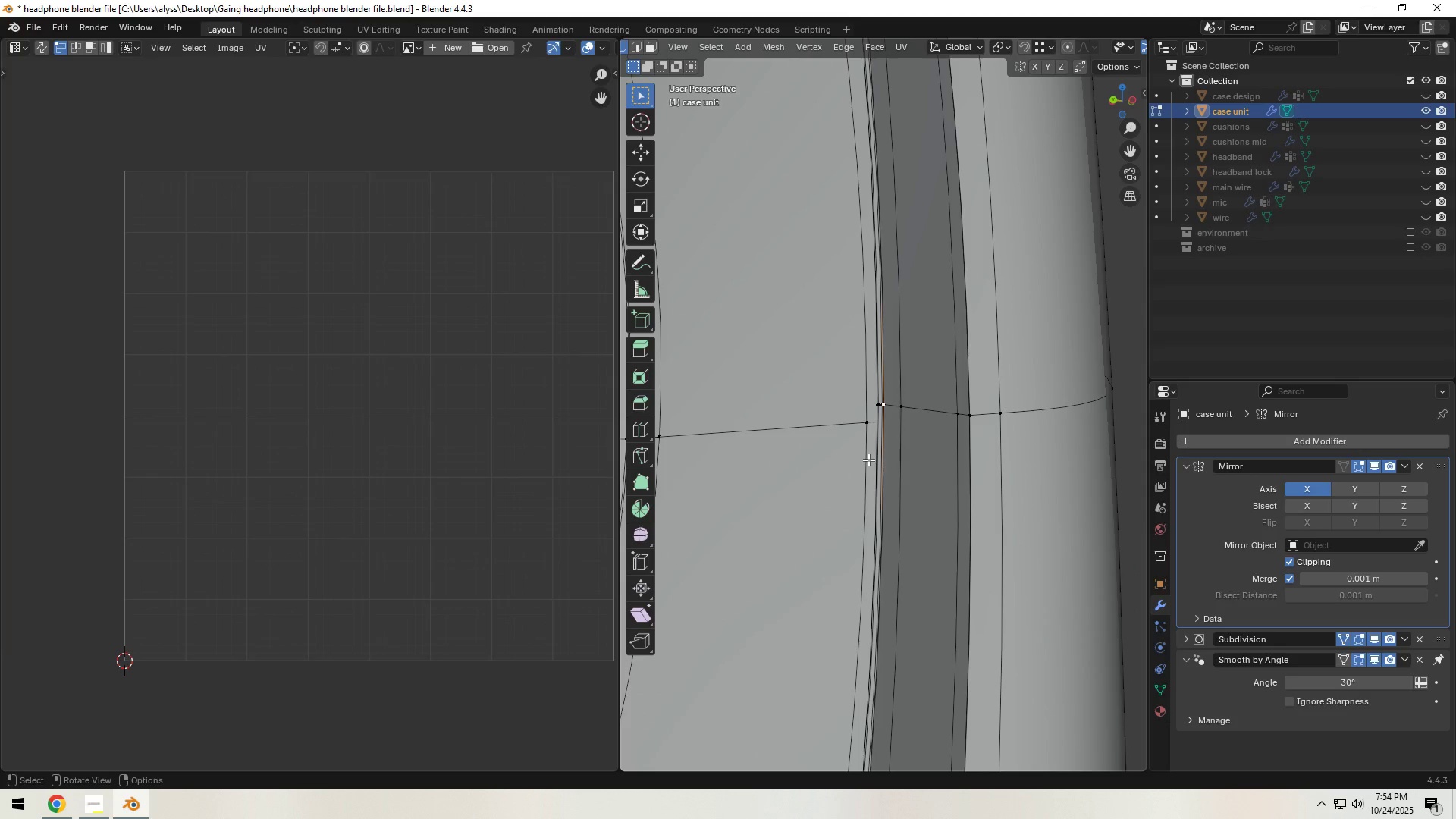 
wait(5.67)
 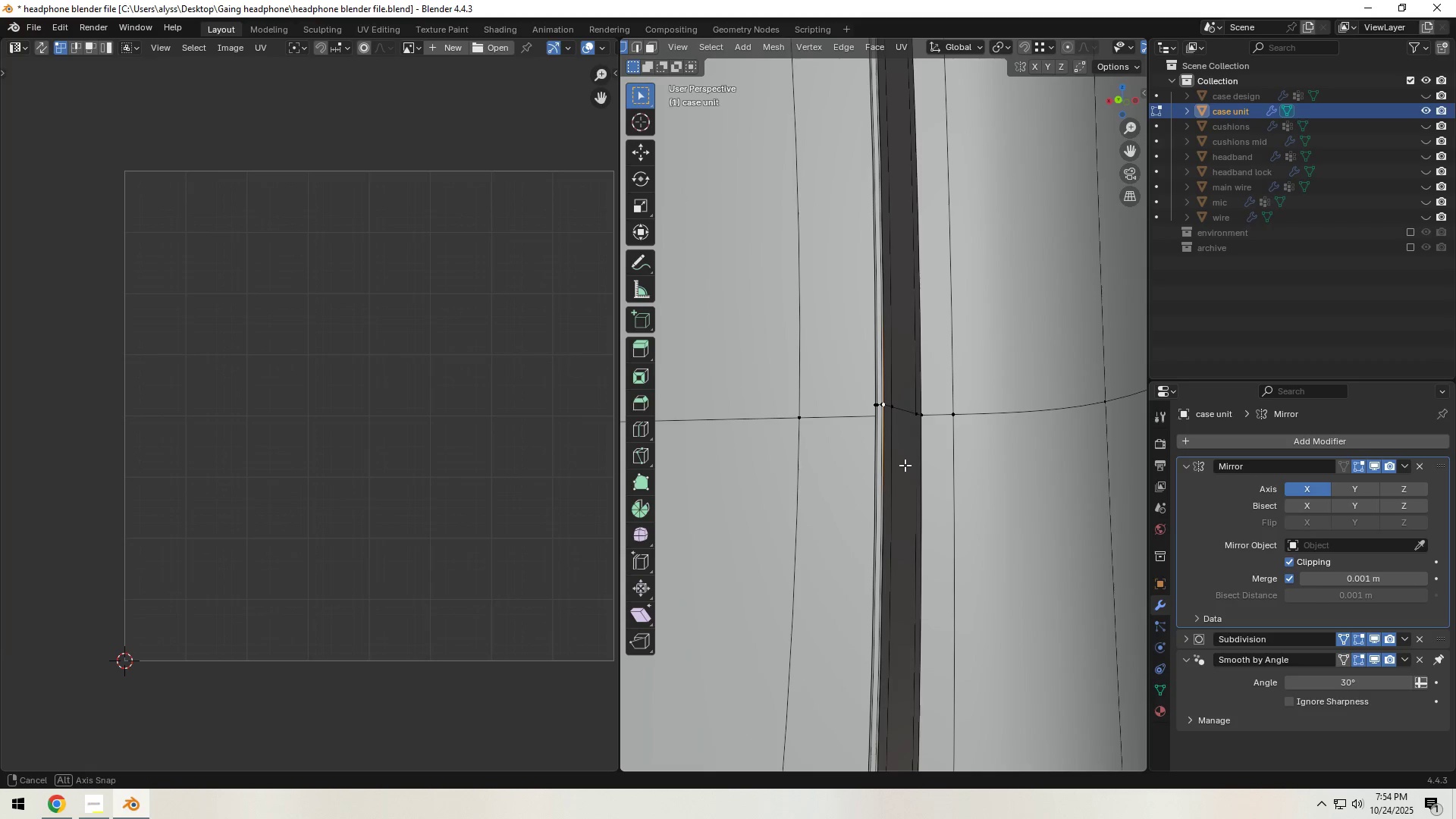 
key(Control+E)
 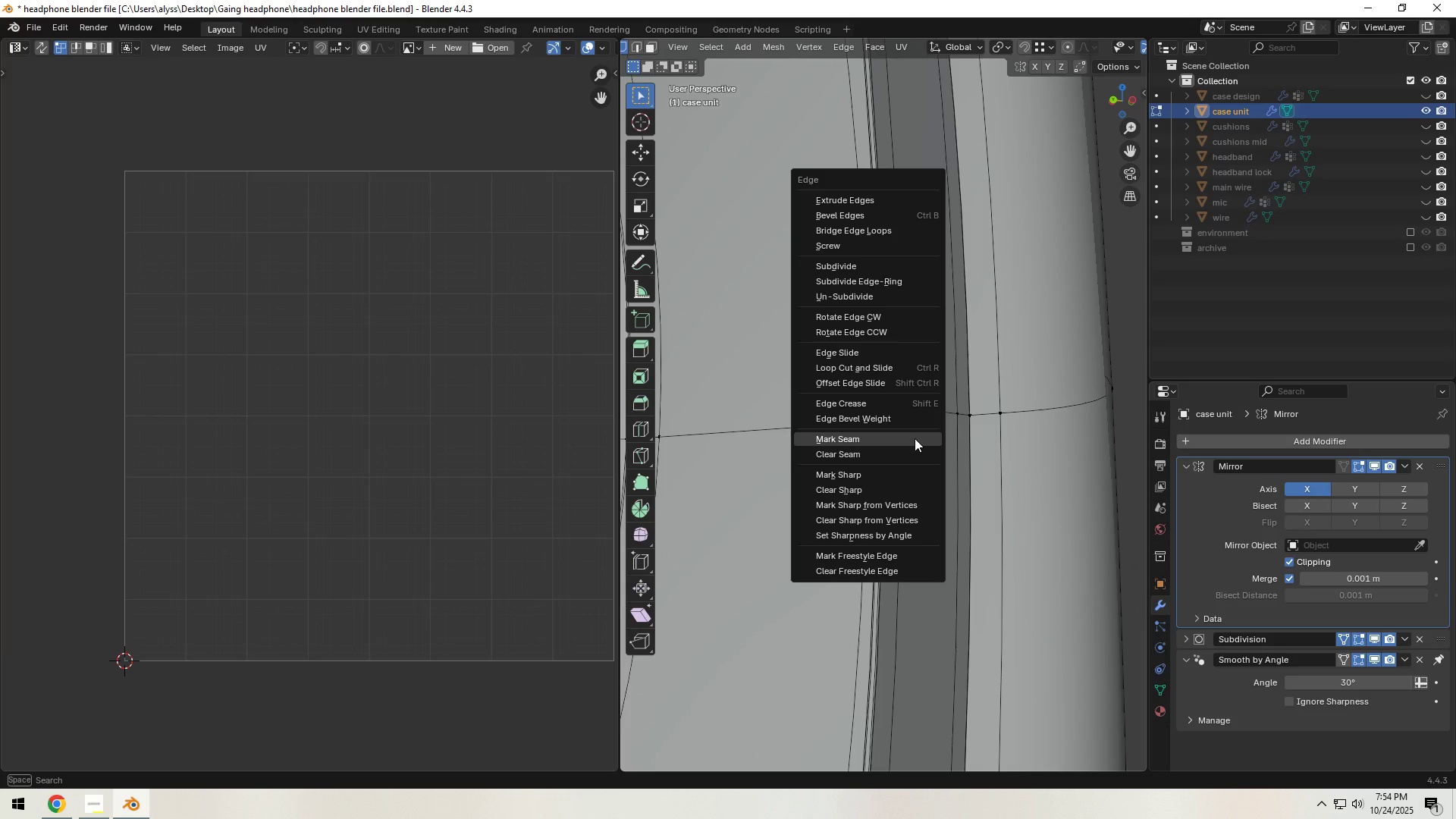 
left_click([915, 438])
 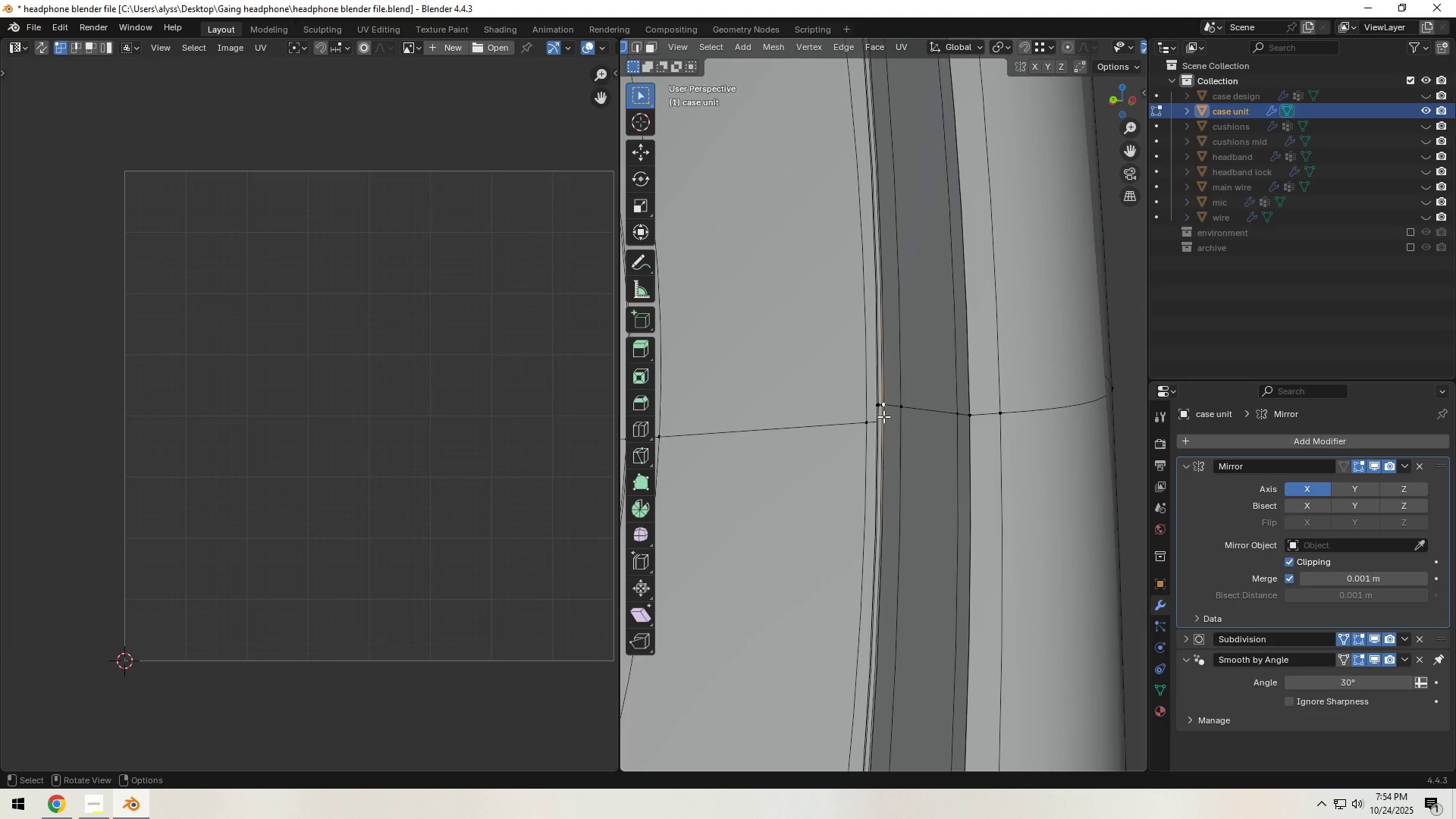 
hold_key(key=AltLeft, duration=0.52)
left_click([883, 414])
 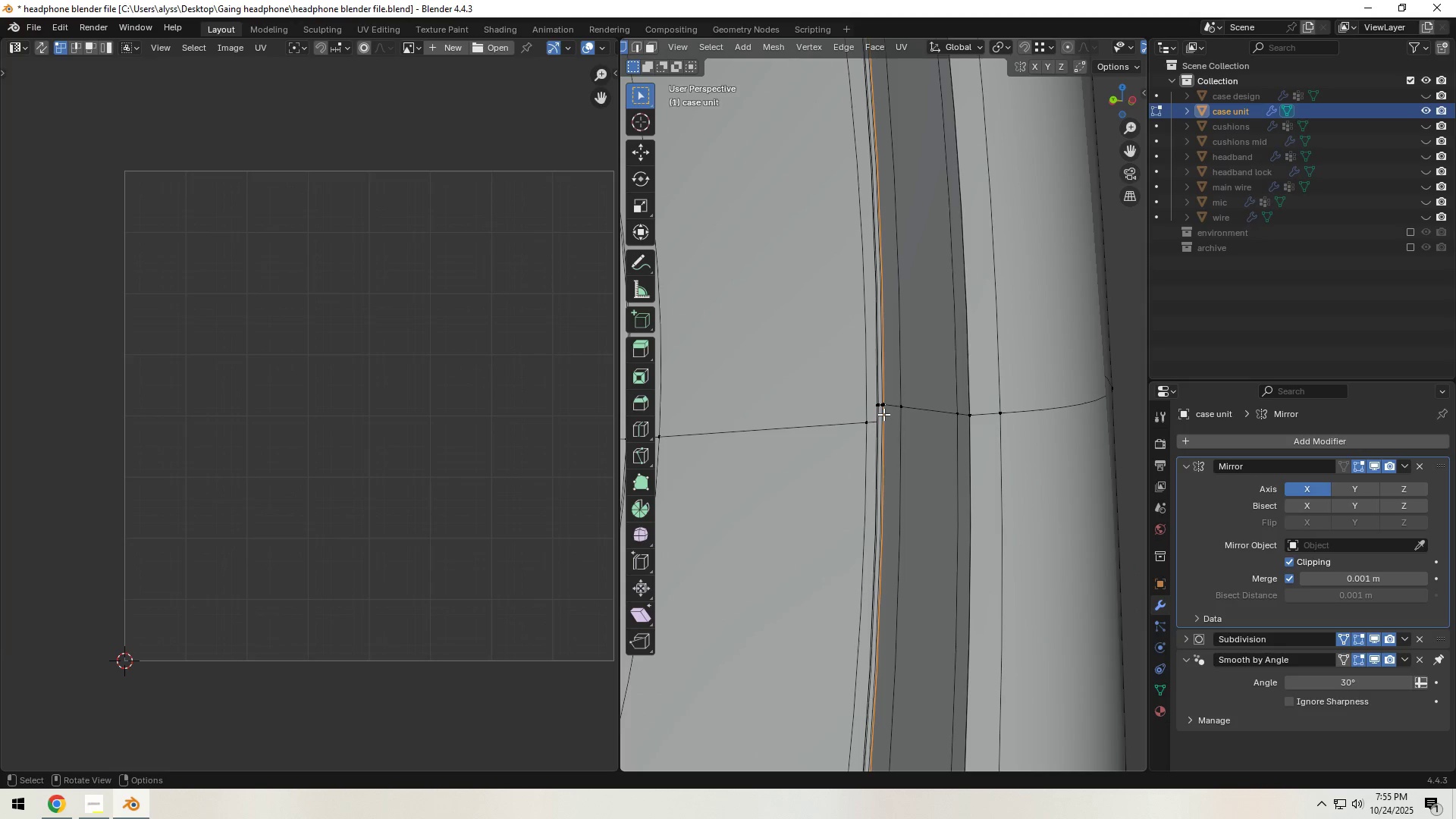 
hold_key(key=AltLeft, duration=0.34)
 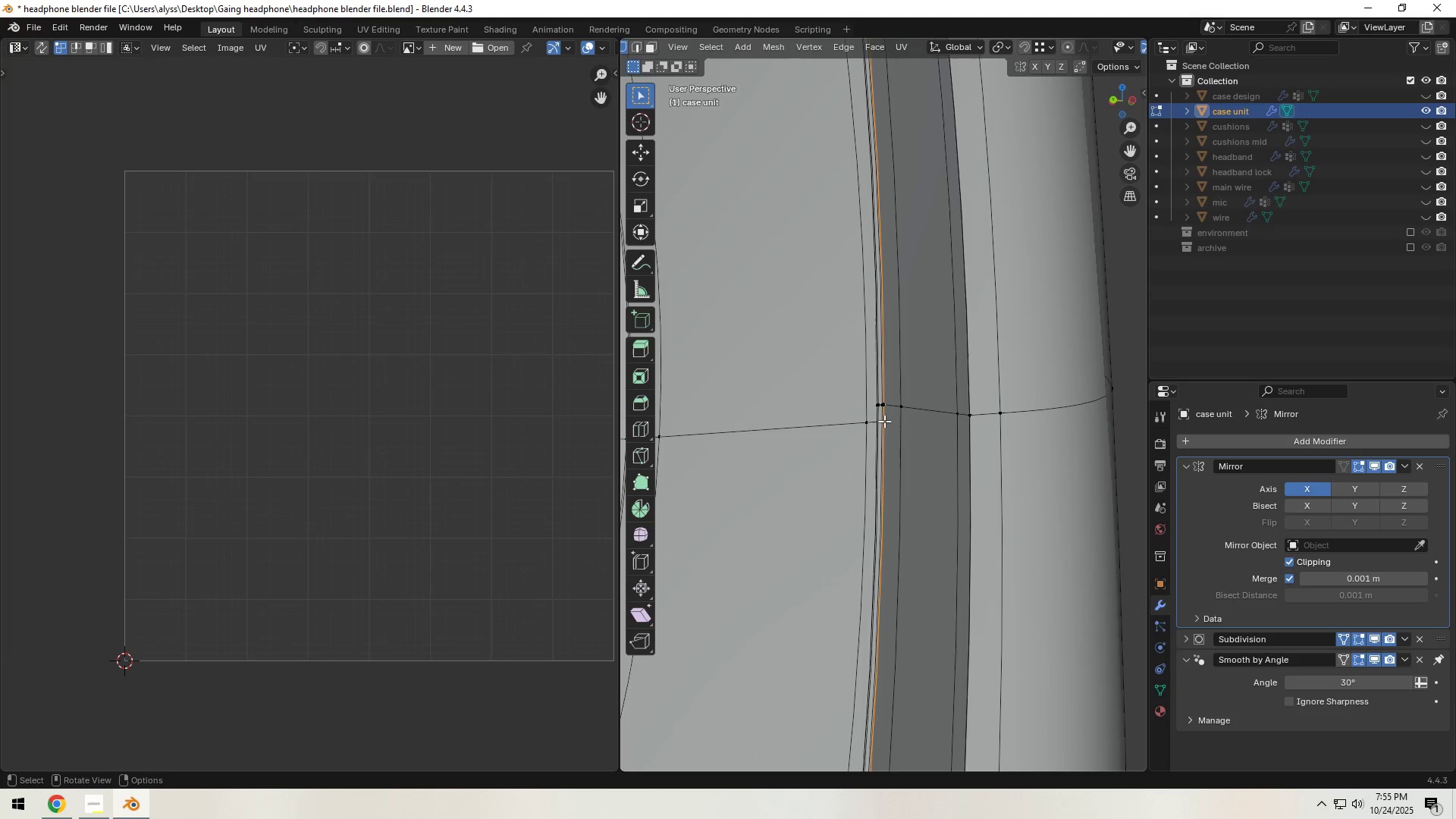 
key(2)
 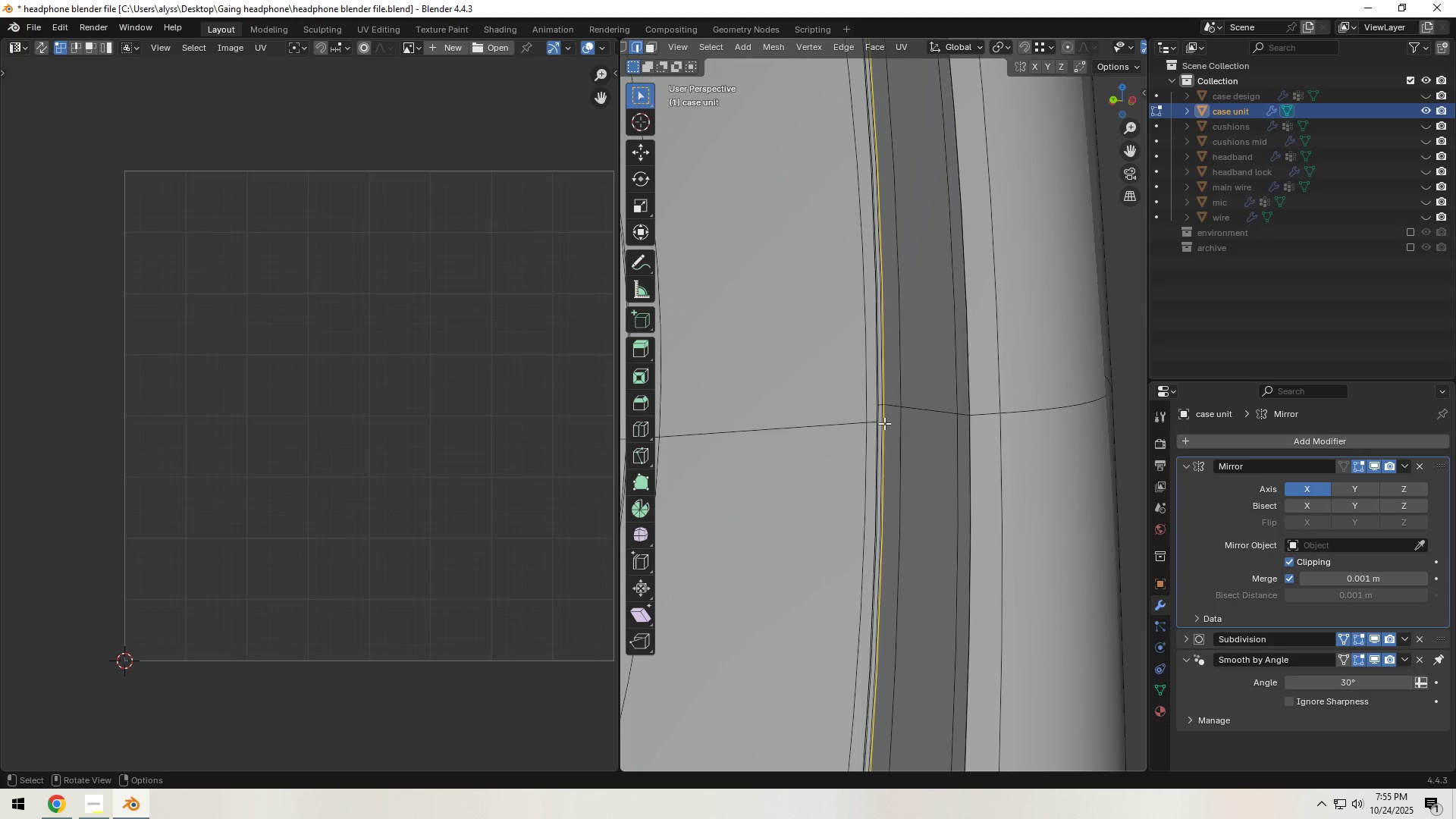 
hold_key(key=AltLeft, duration=0.36)
 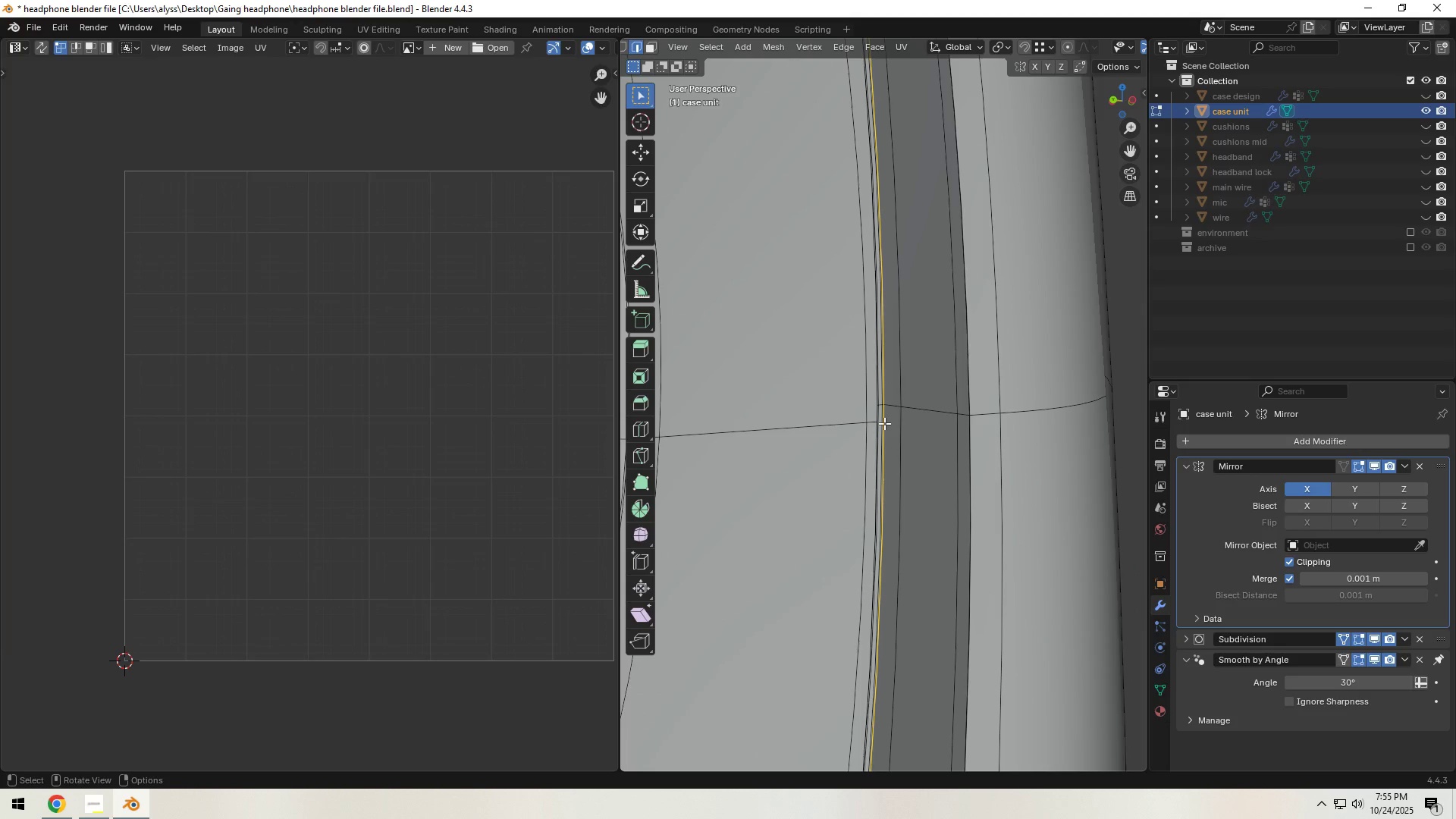 
hold_key(key=ControlLeft, duration=0.8)
 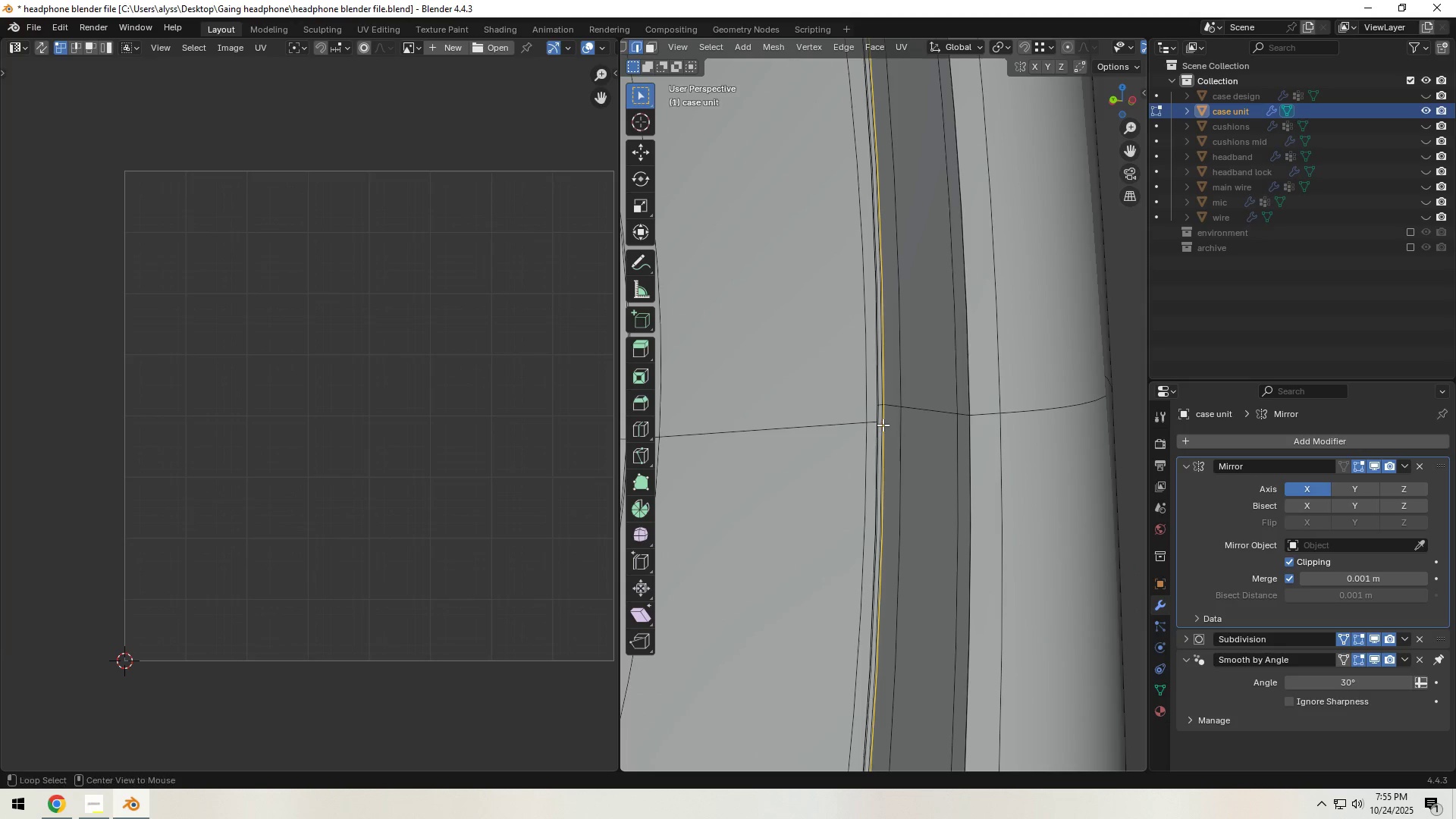 
hold_key(key=AltLeft, duration=1.44)
left_click([881, 425])
 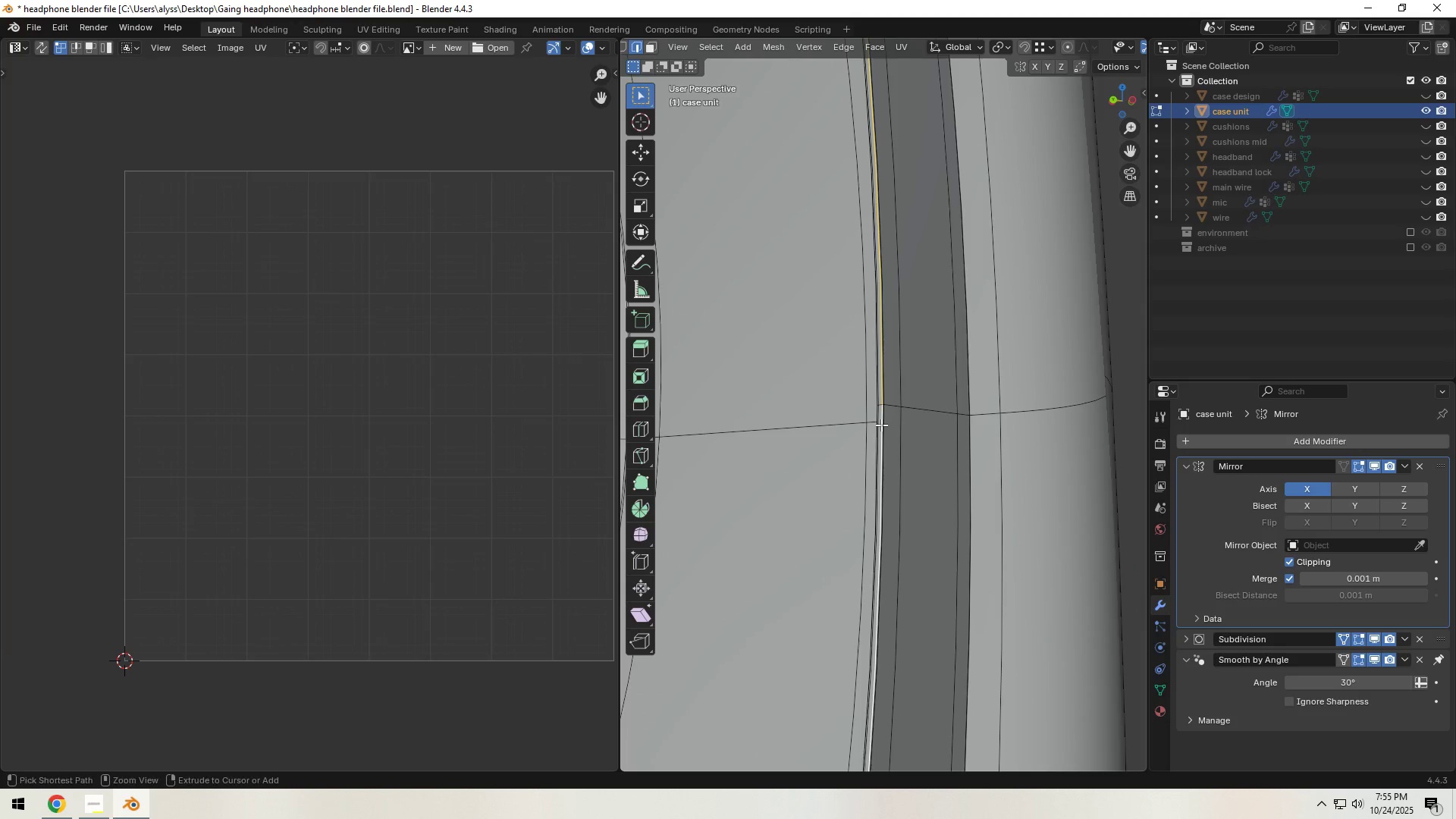 
key(Control+ControlLeft)
 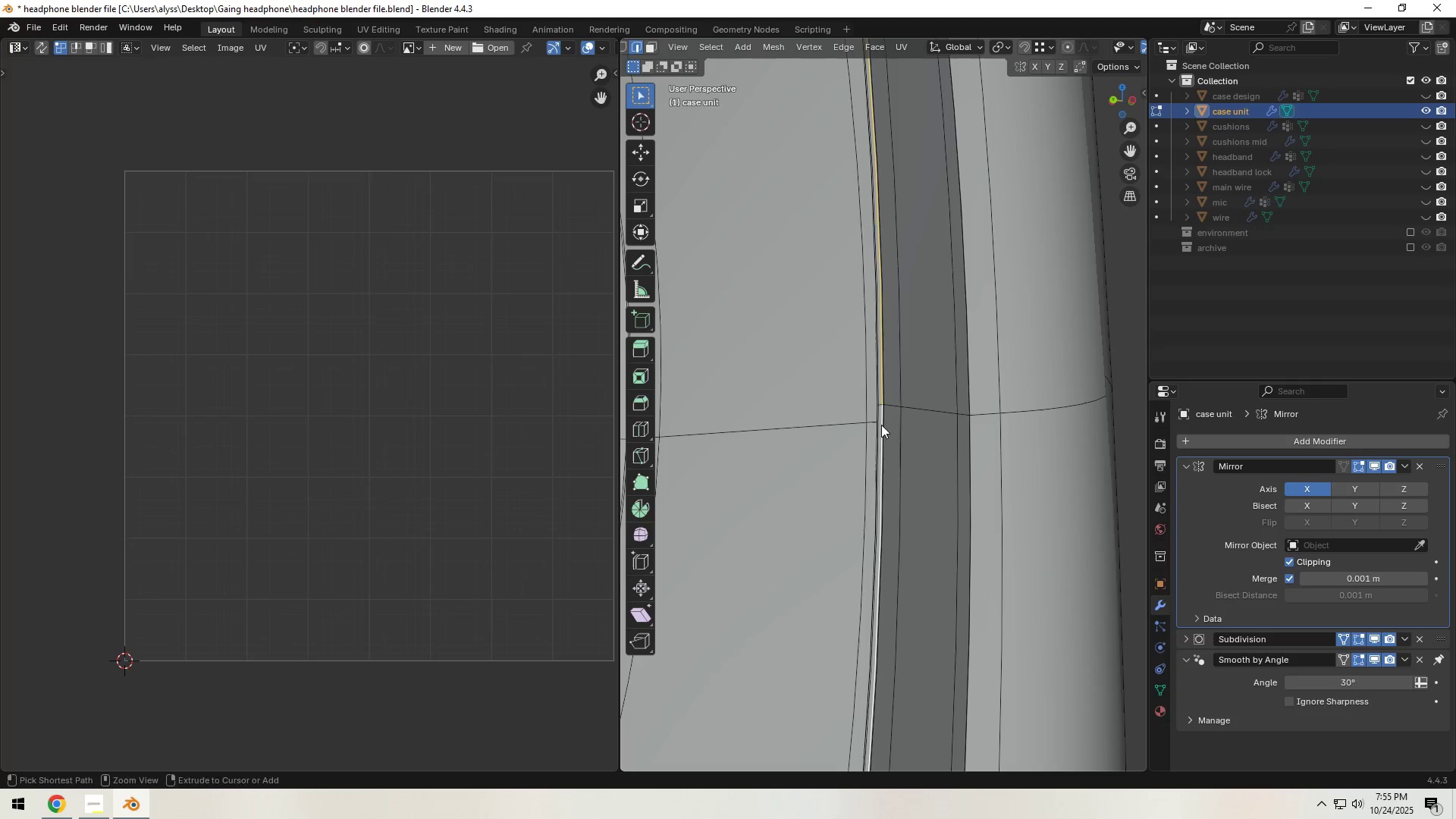 
key(Control+E)
 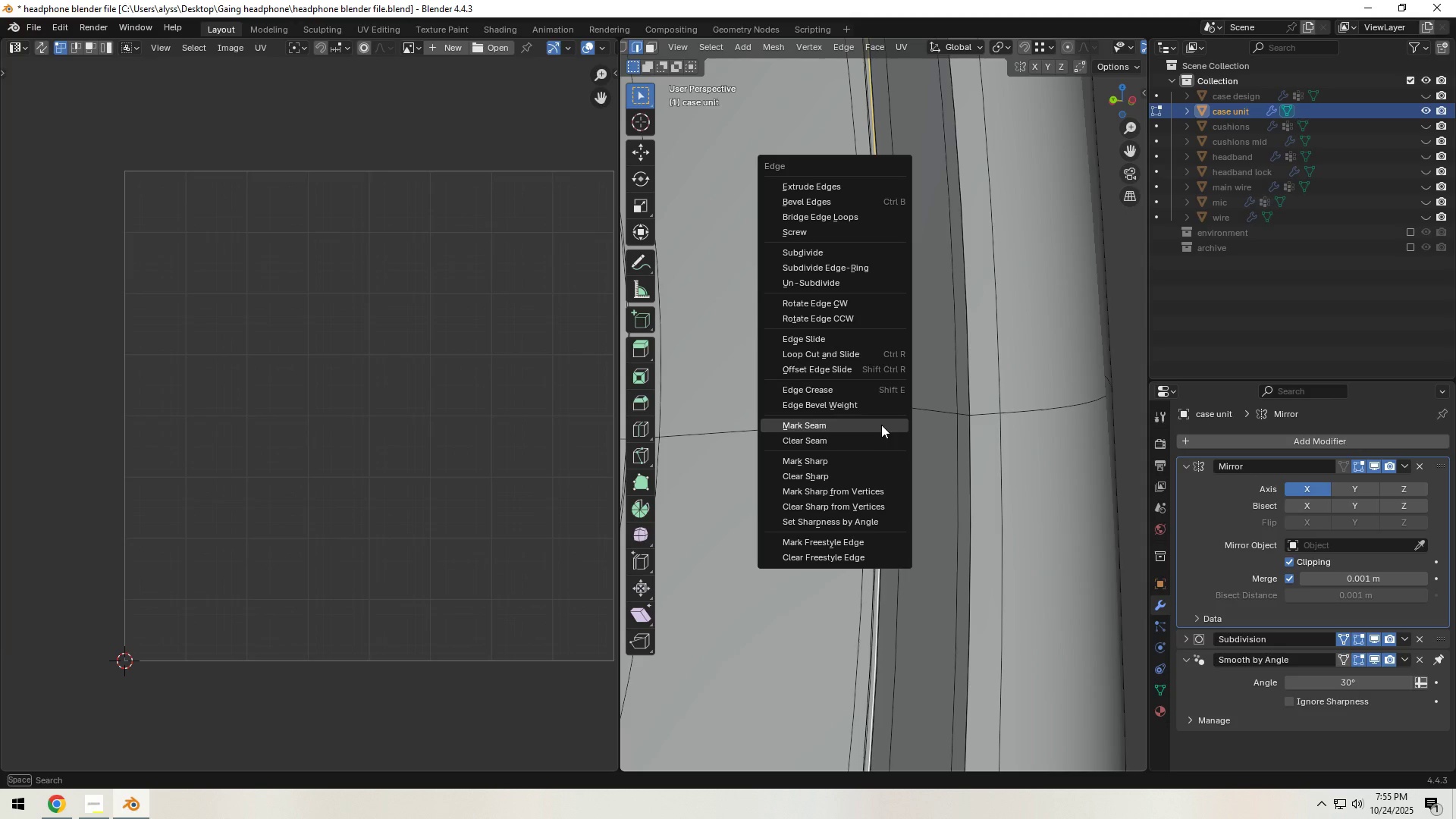 
left_click([881, 425])
 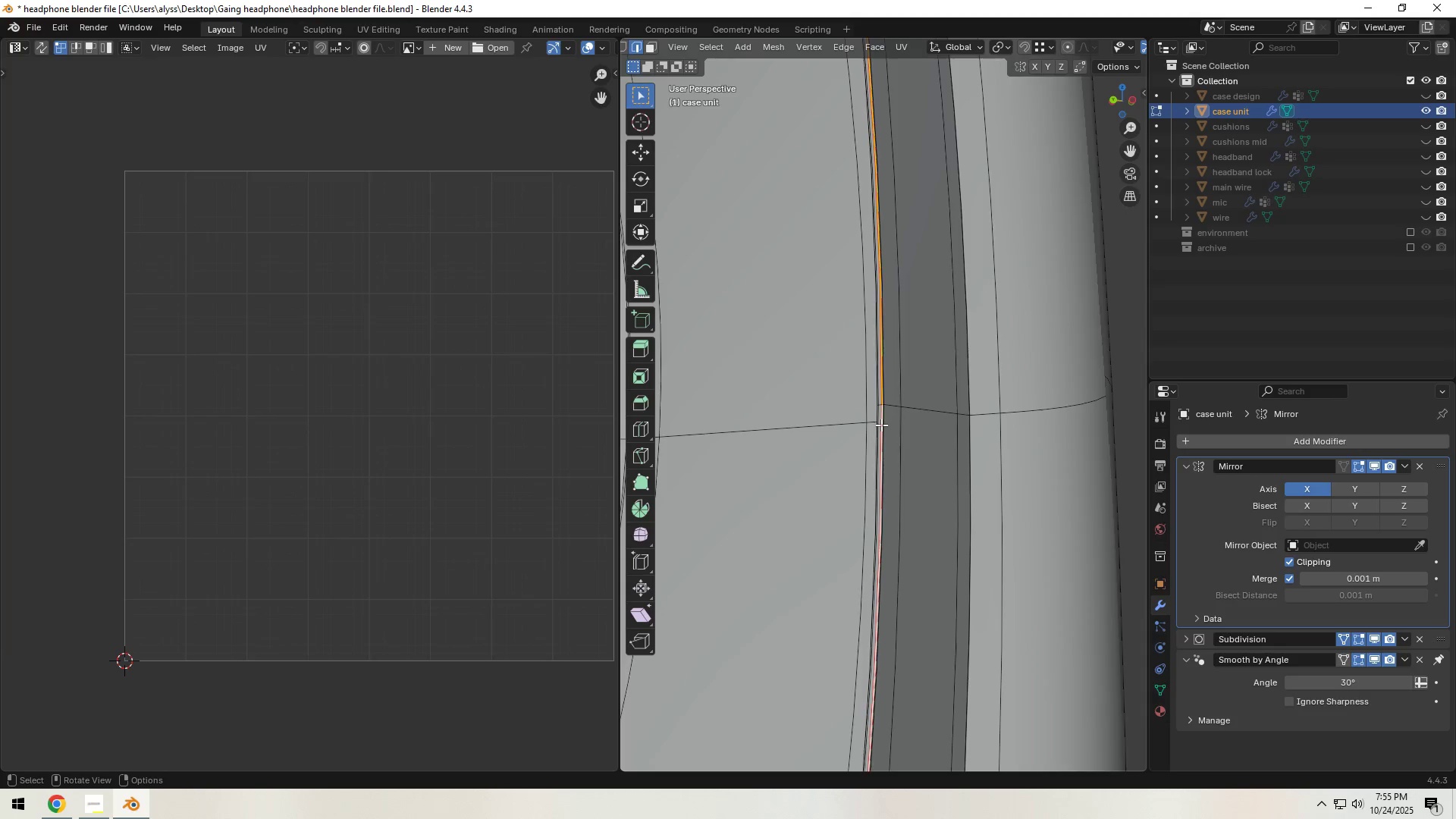 
scroll: coordinate [871, 439], scroll_direction: down, amount: 12.0
 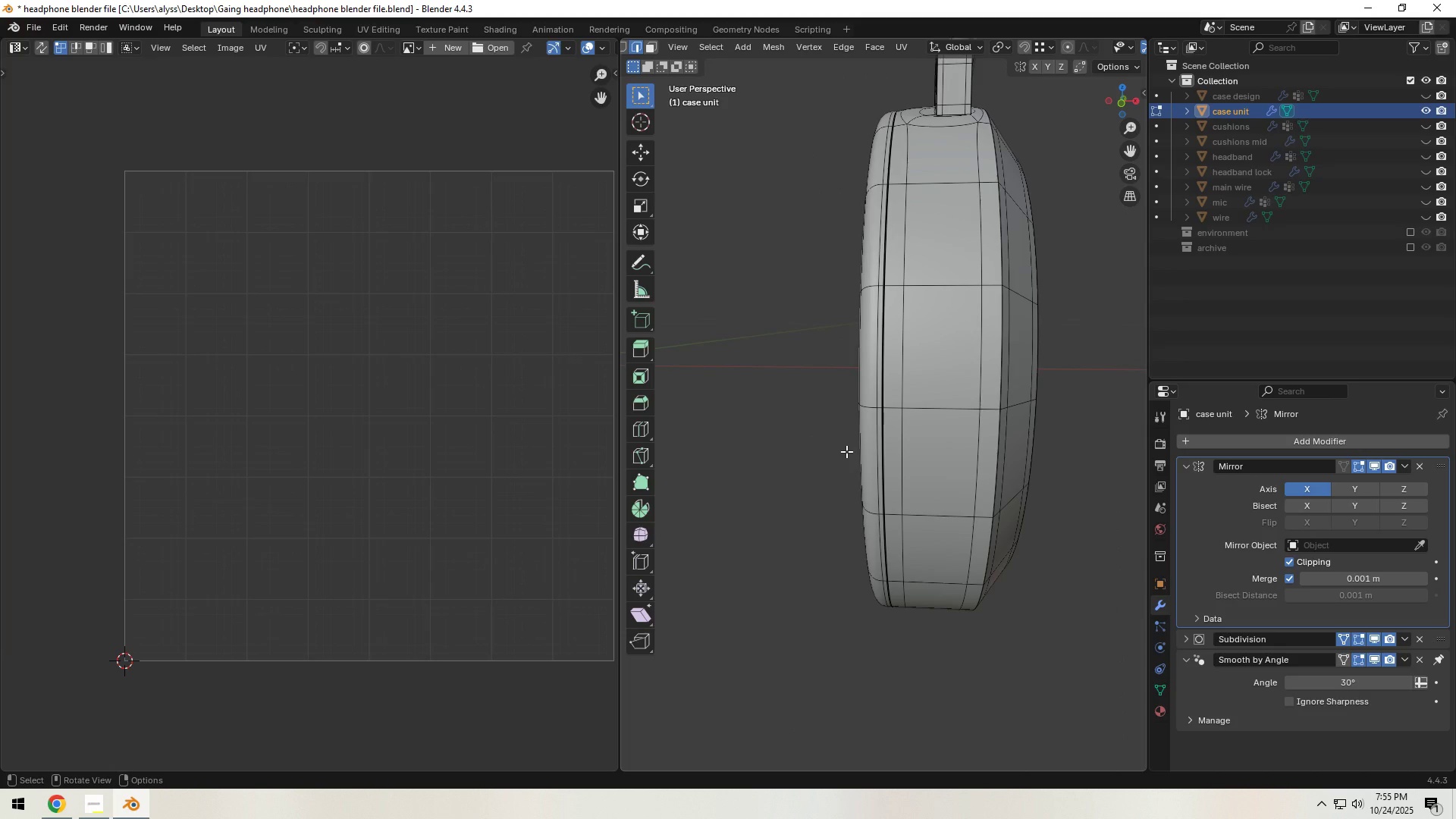 
wait(6.47)
 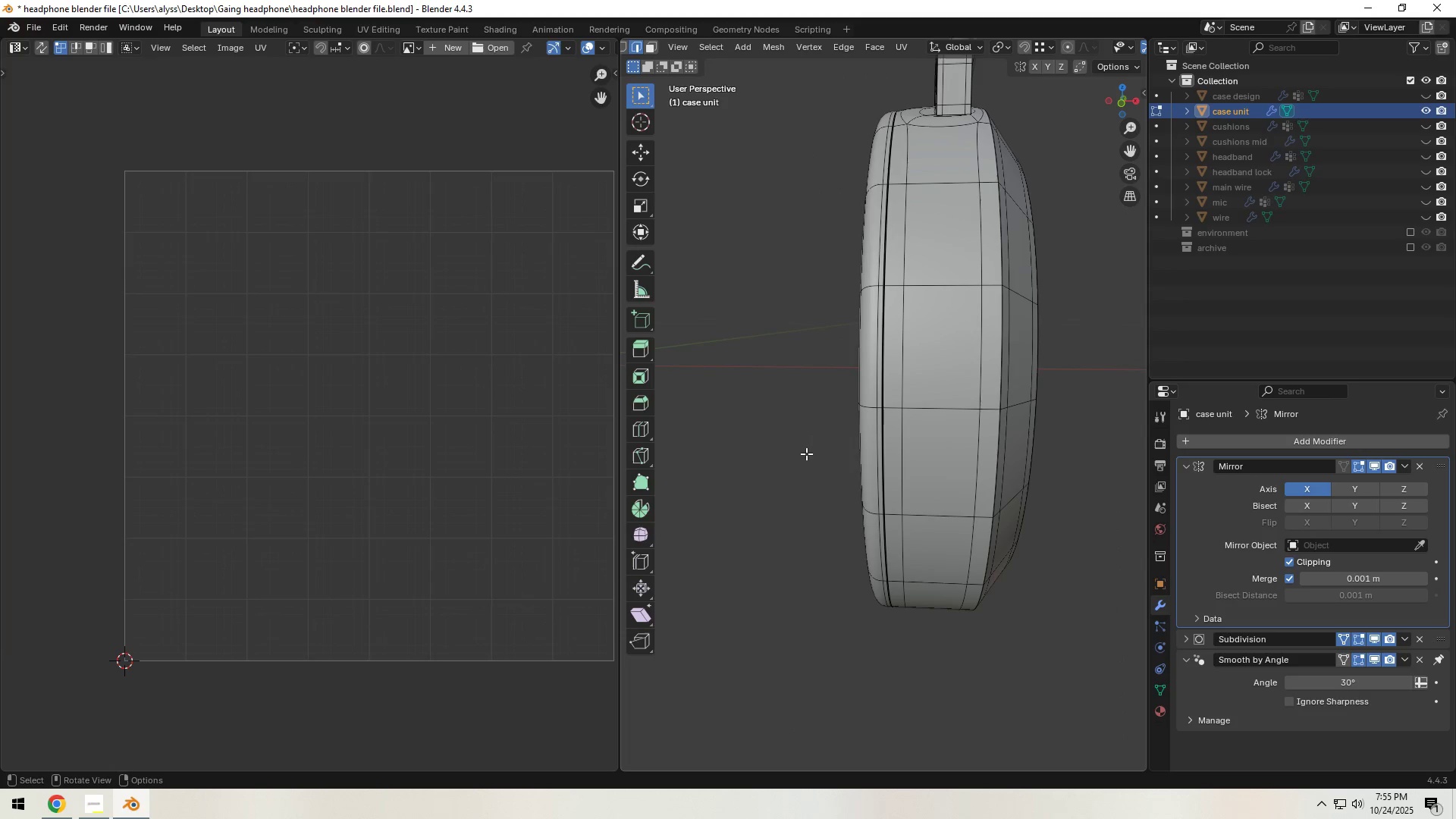 
key(Control+S)
 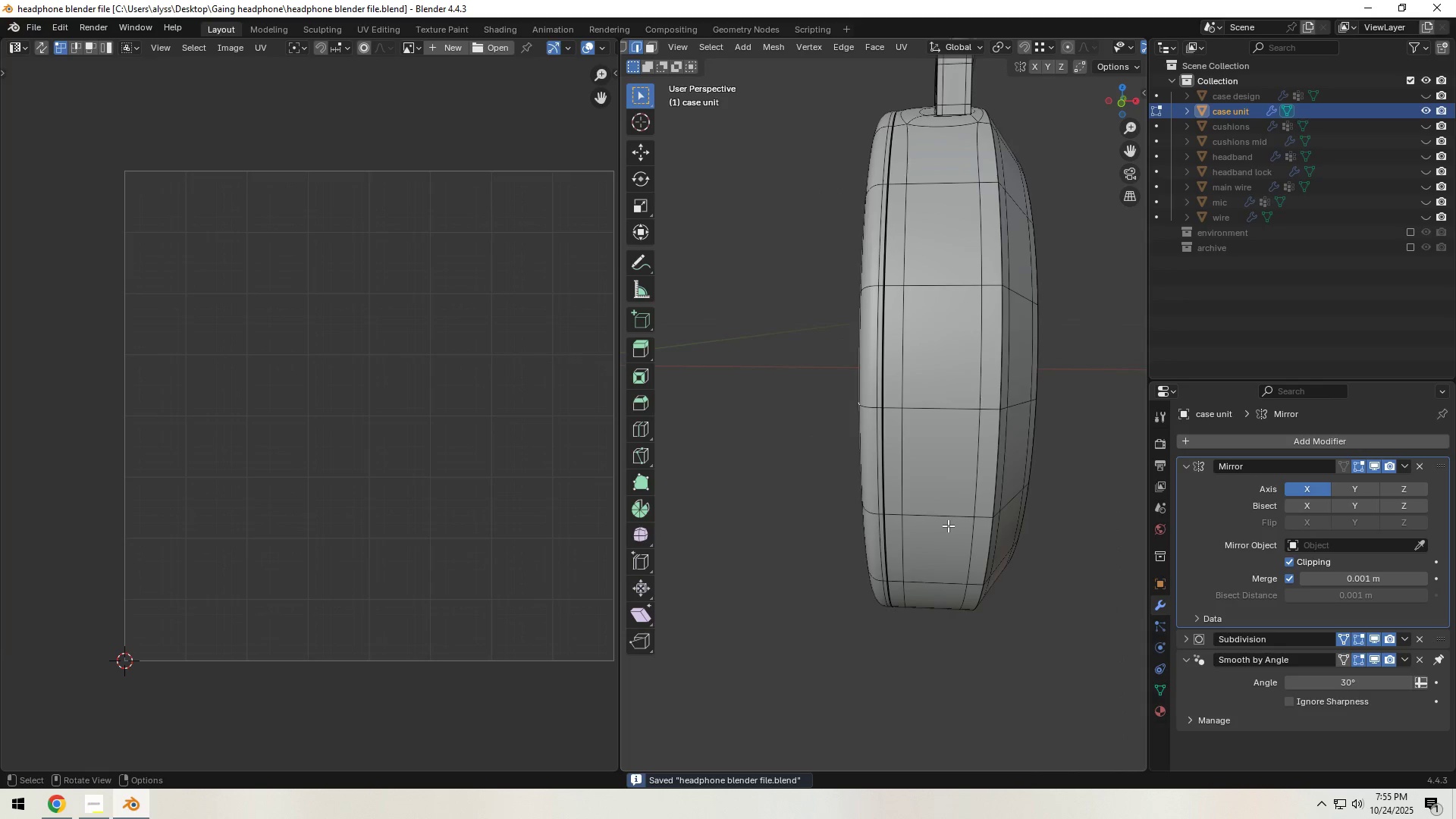 
scroll: coordinate [948, 526], scroll_direction: down, amount: 3.0
 